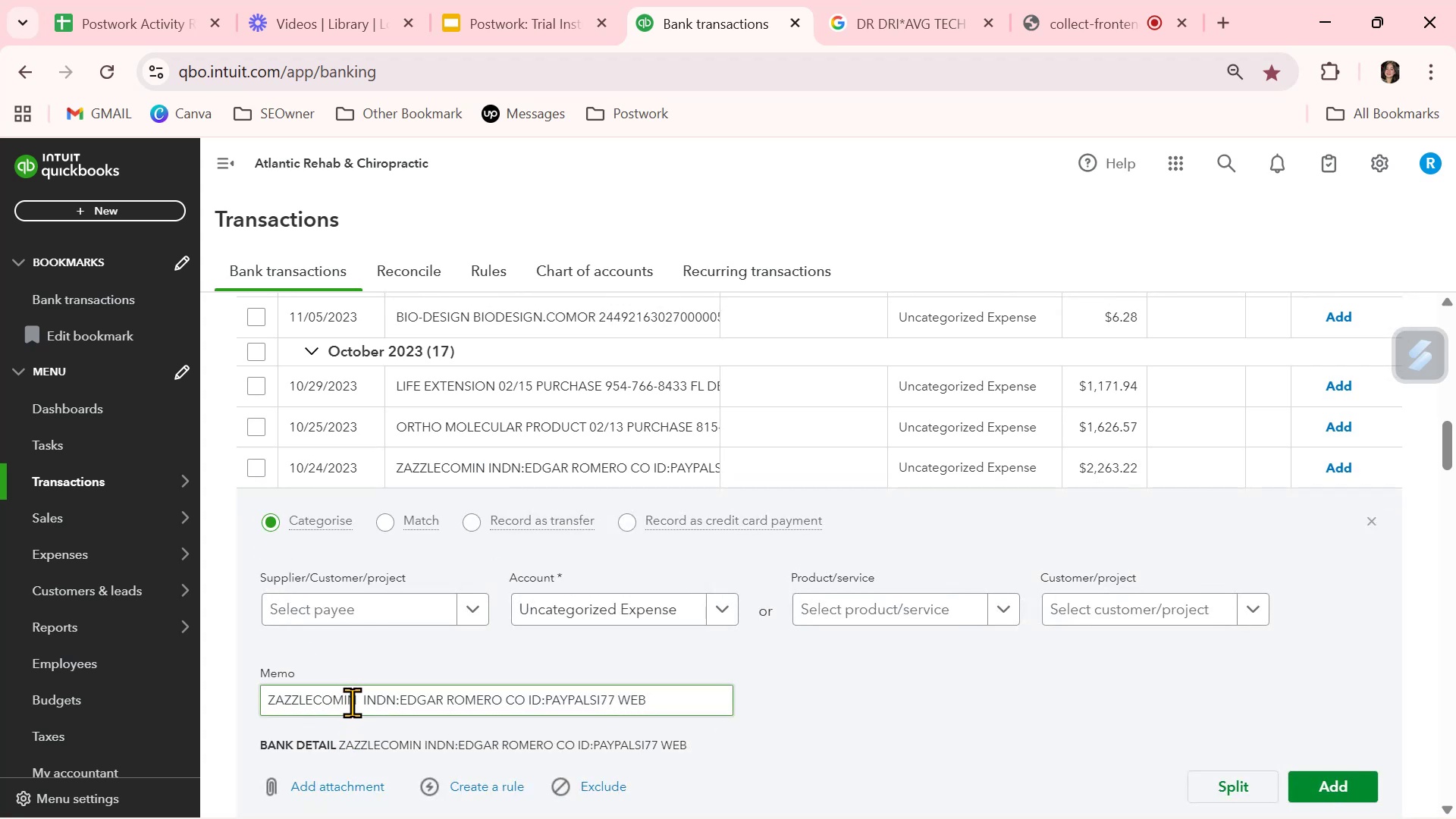 
left_click_drag(start_coordinate=[356, 702], to_coordinate=[222, 687])
 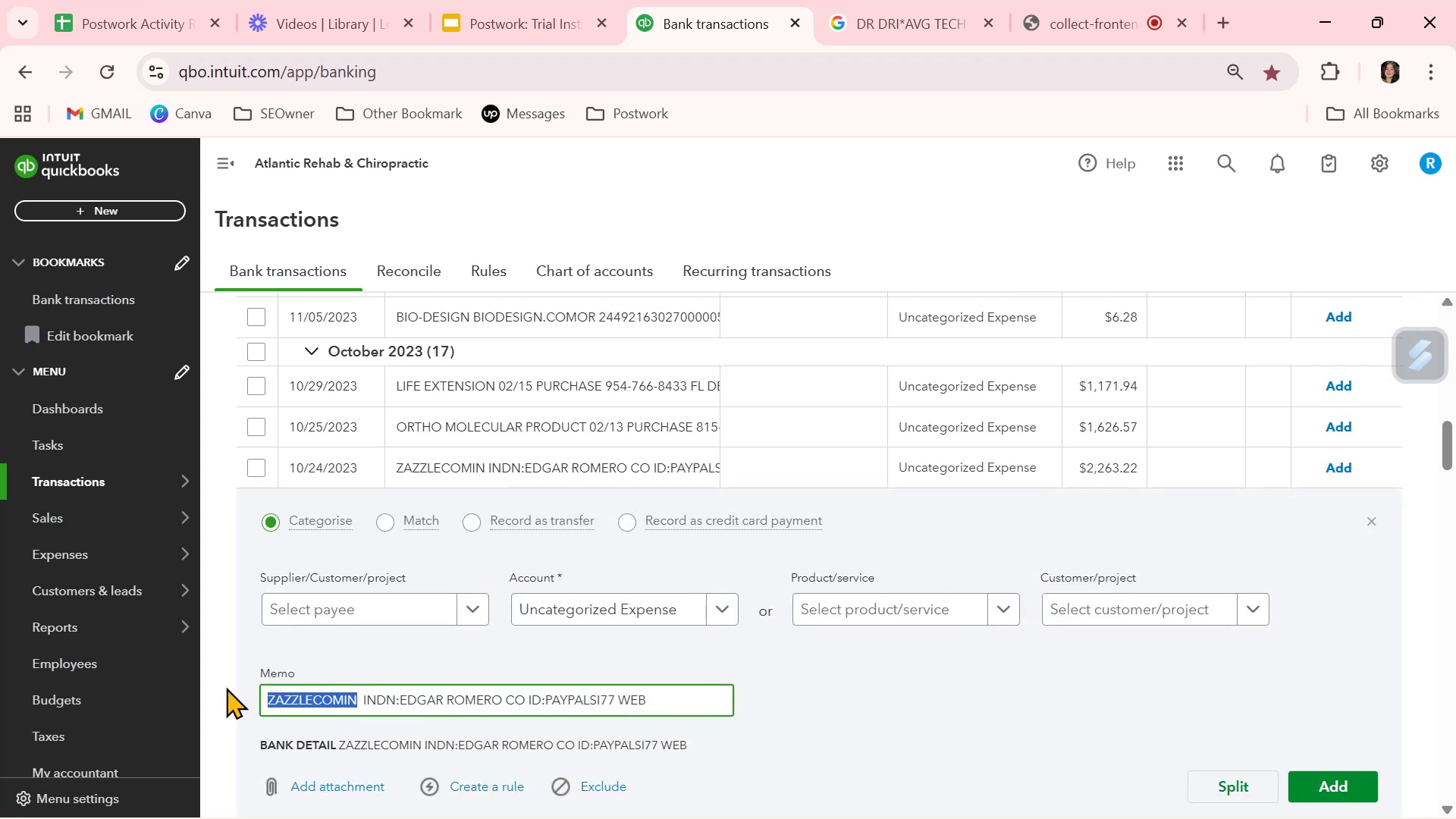 
key(Control+C)
 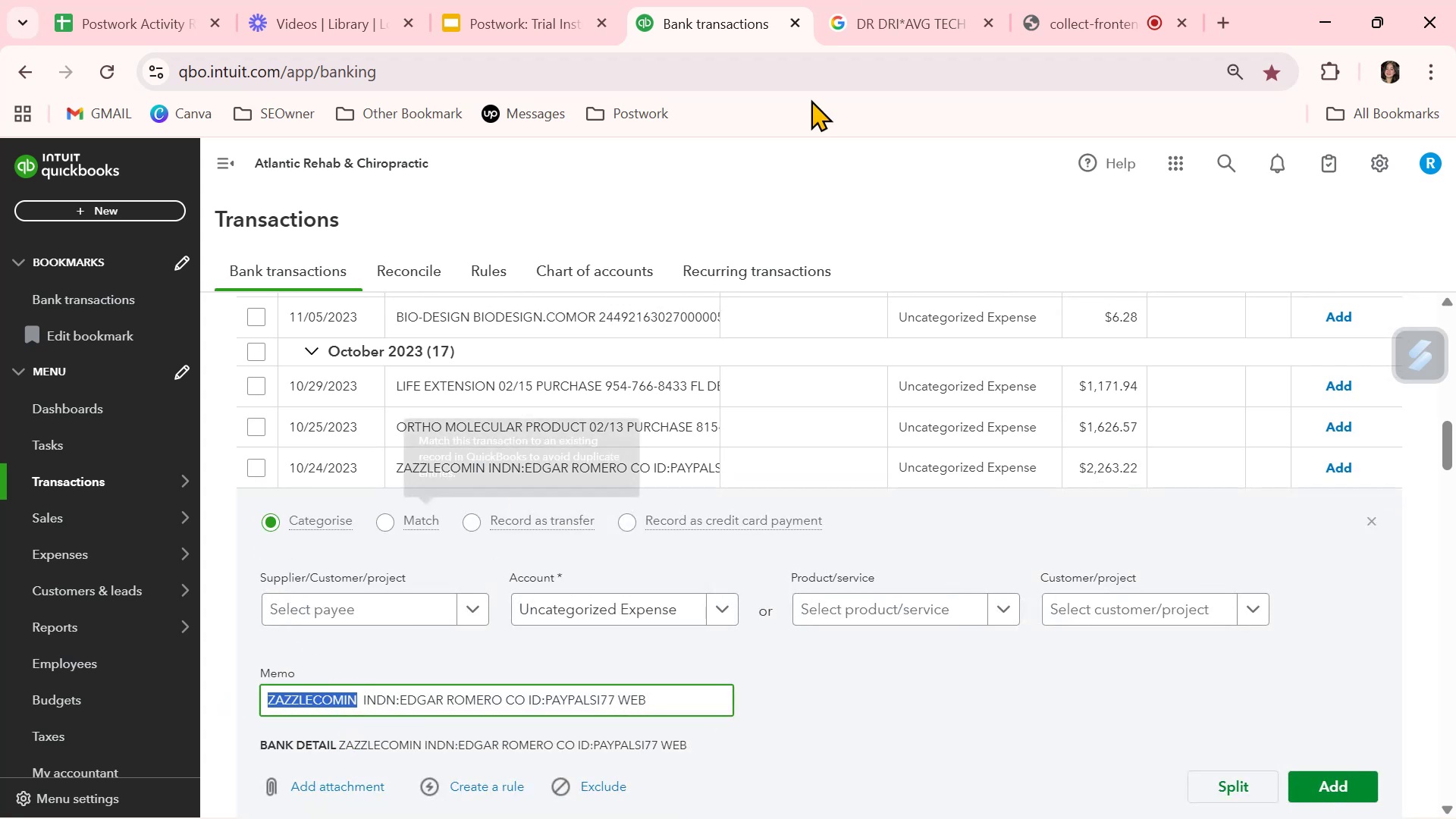 
key(Control+ControlLeft)
 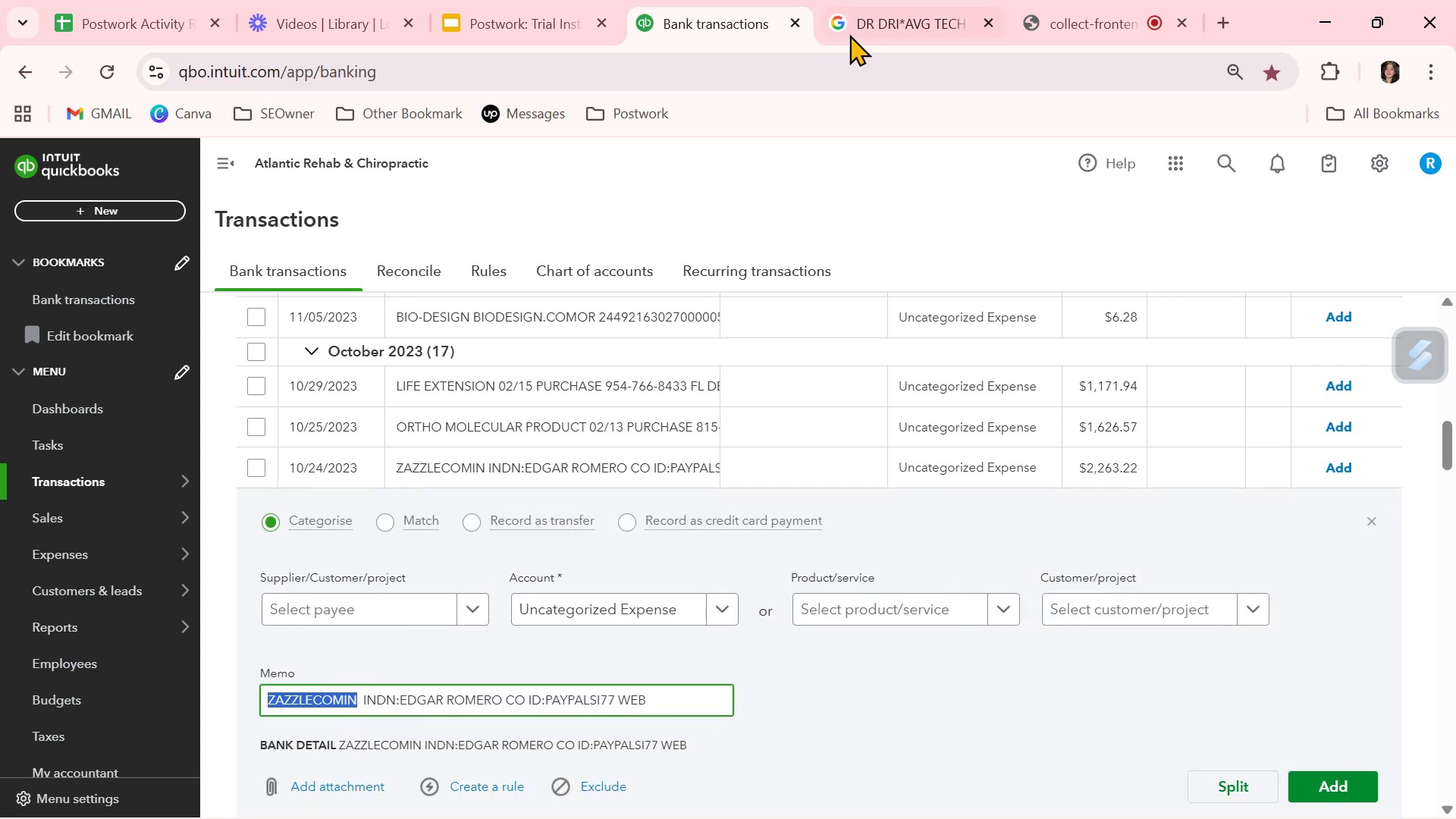 
left_click([858, 24])
 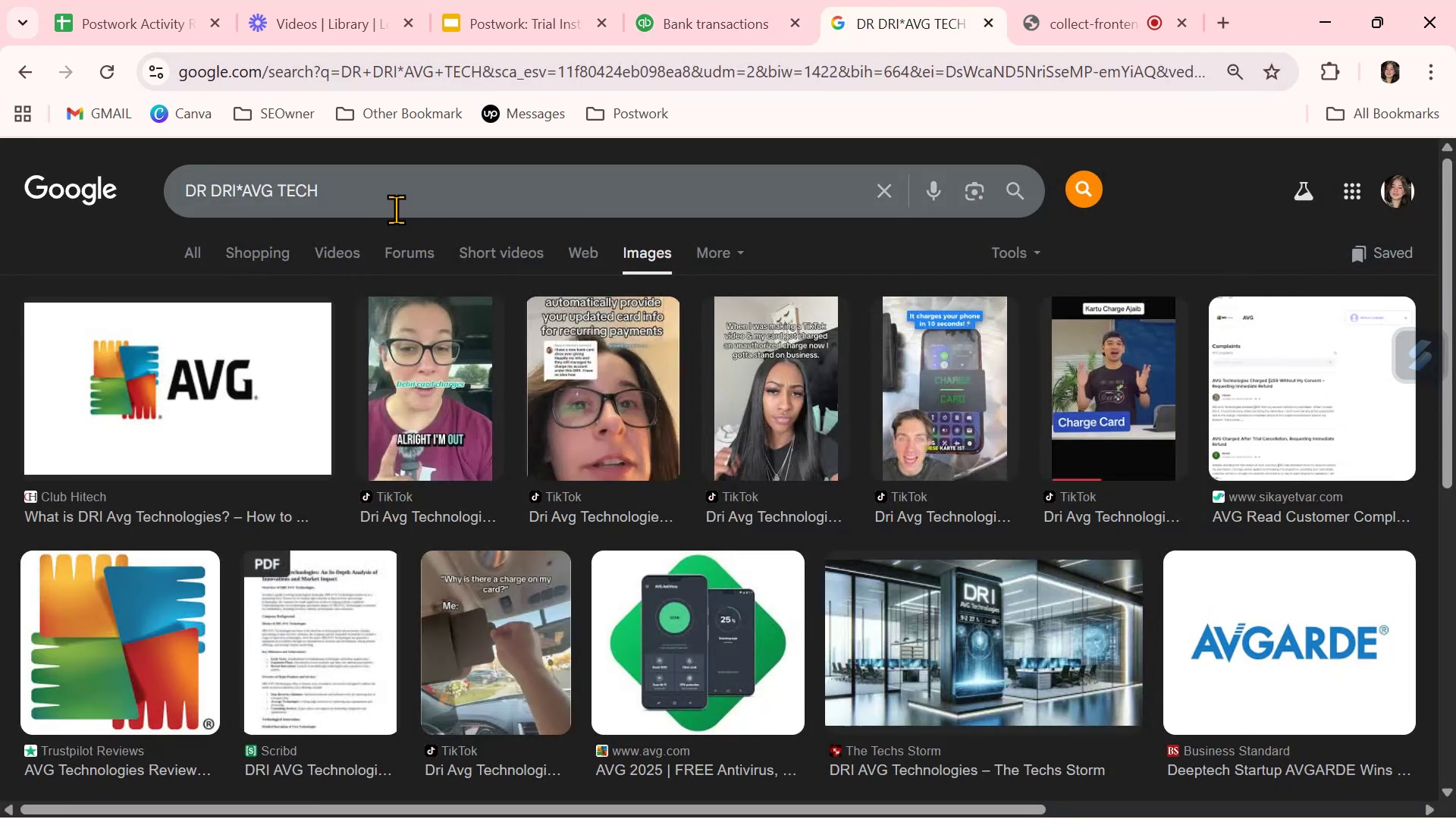 
double_click([396, 207])
 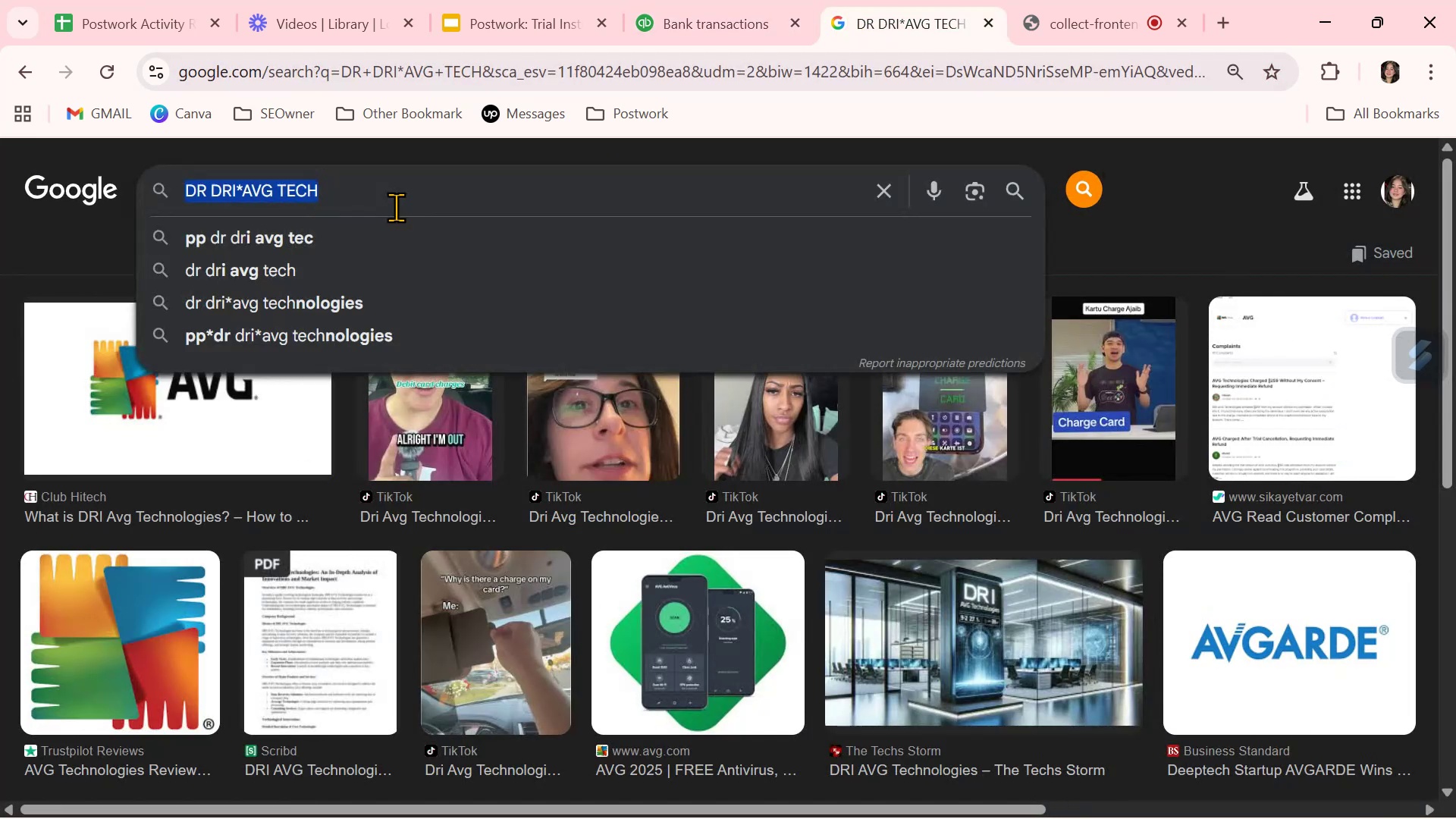 
triple_click([396, 207])
 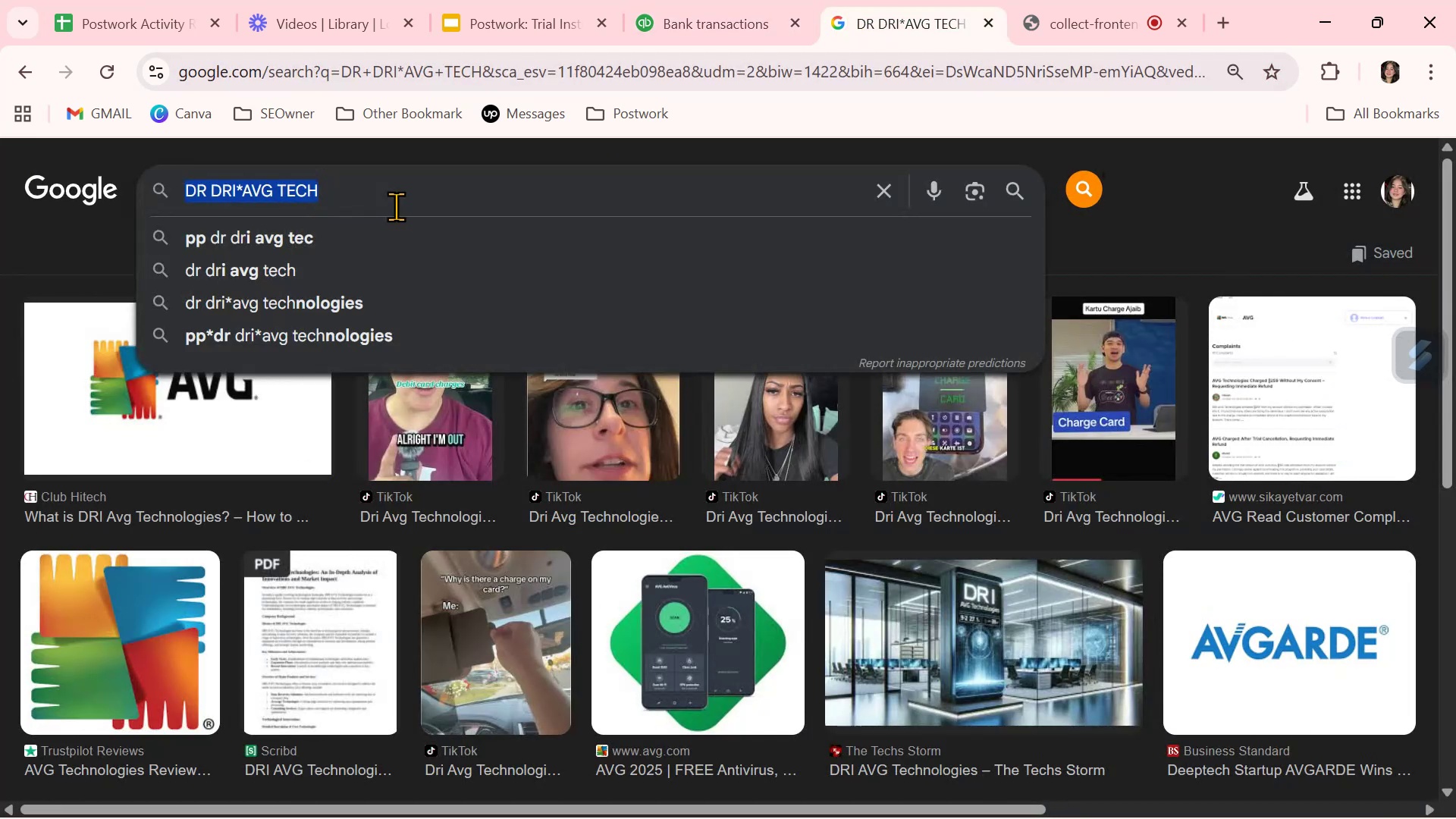 
key(Control+ControlLeft)
 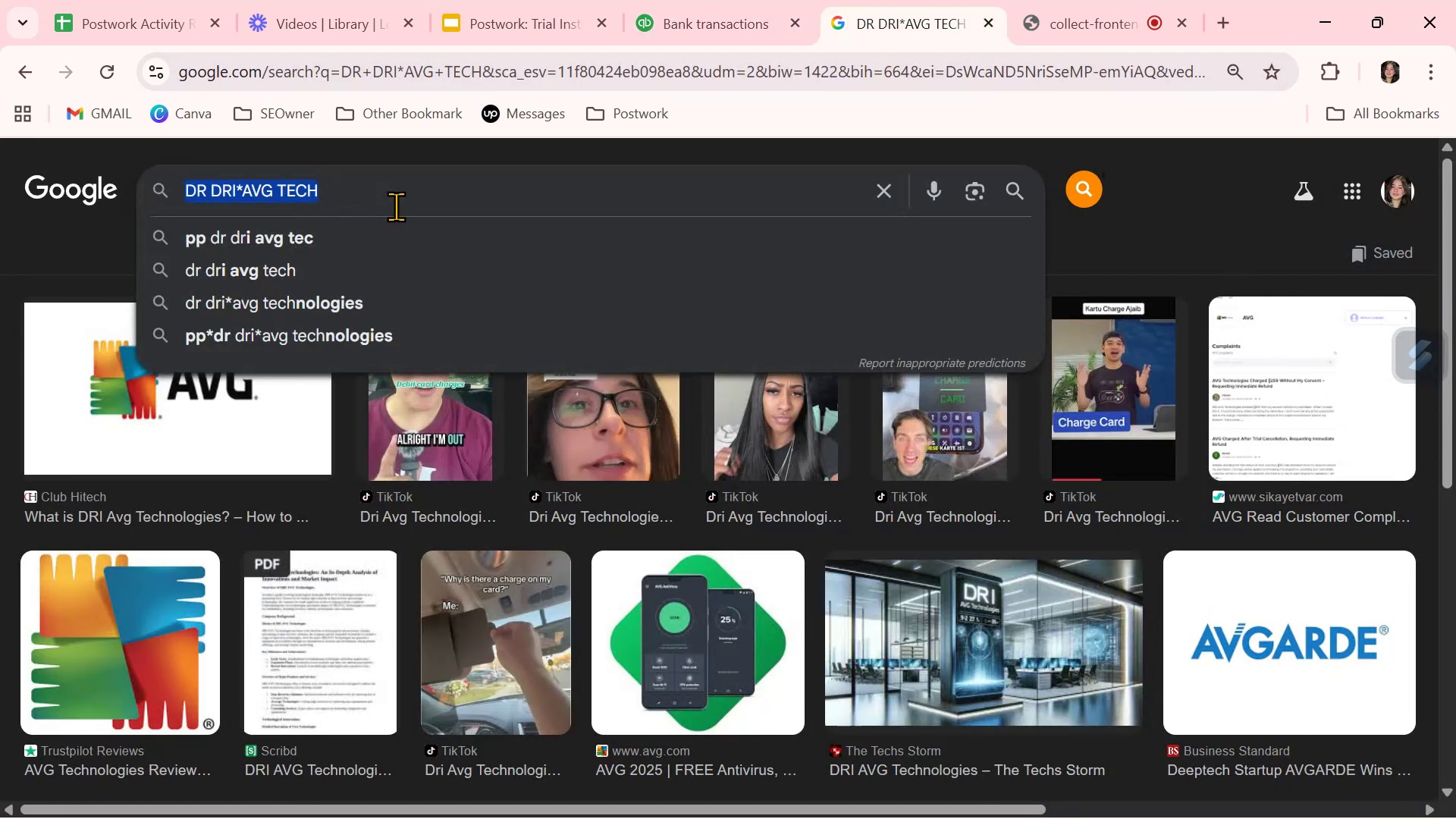 
key(Control+V)
 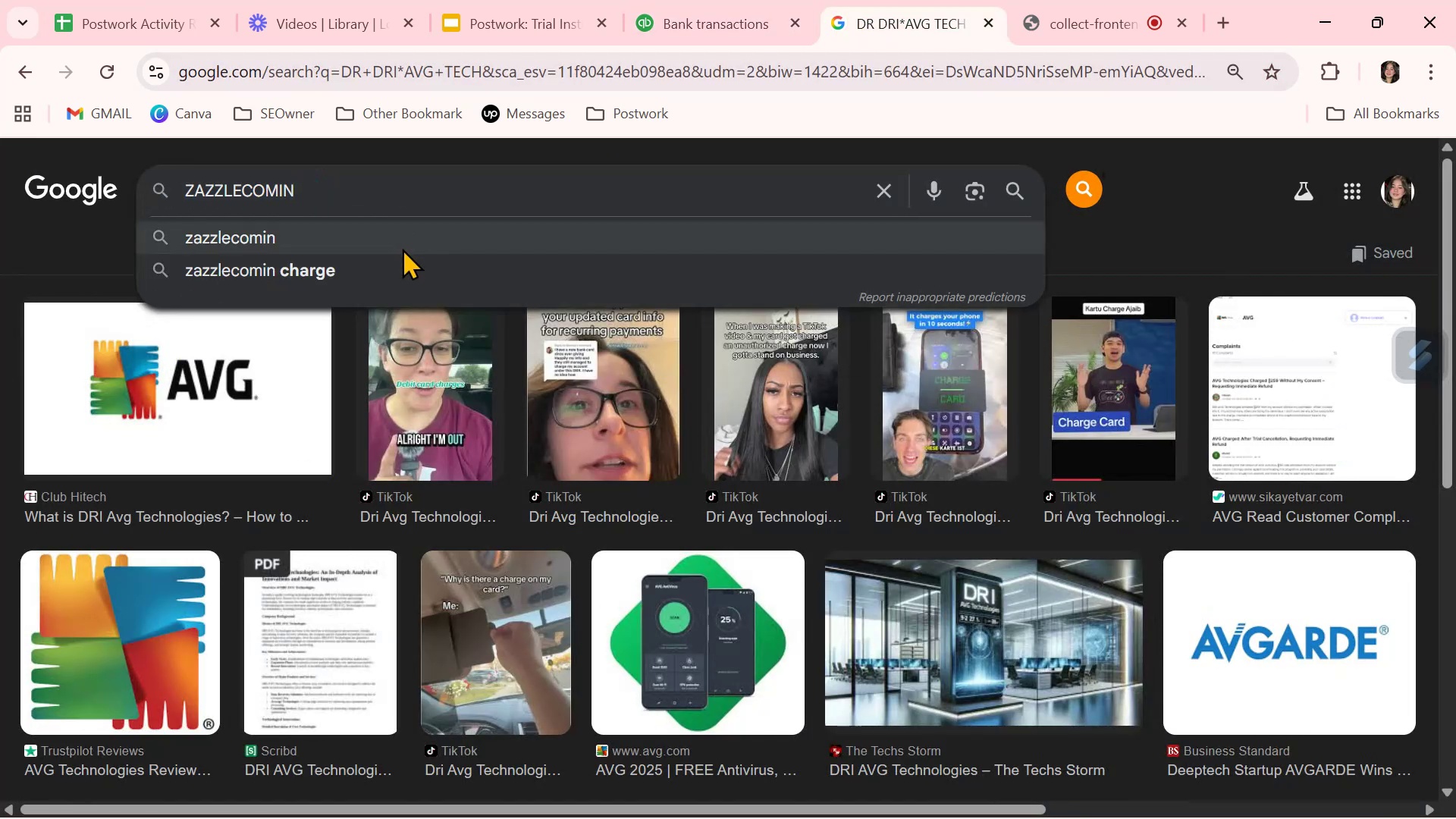 
left_click([403, 246])
 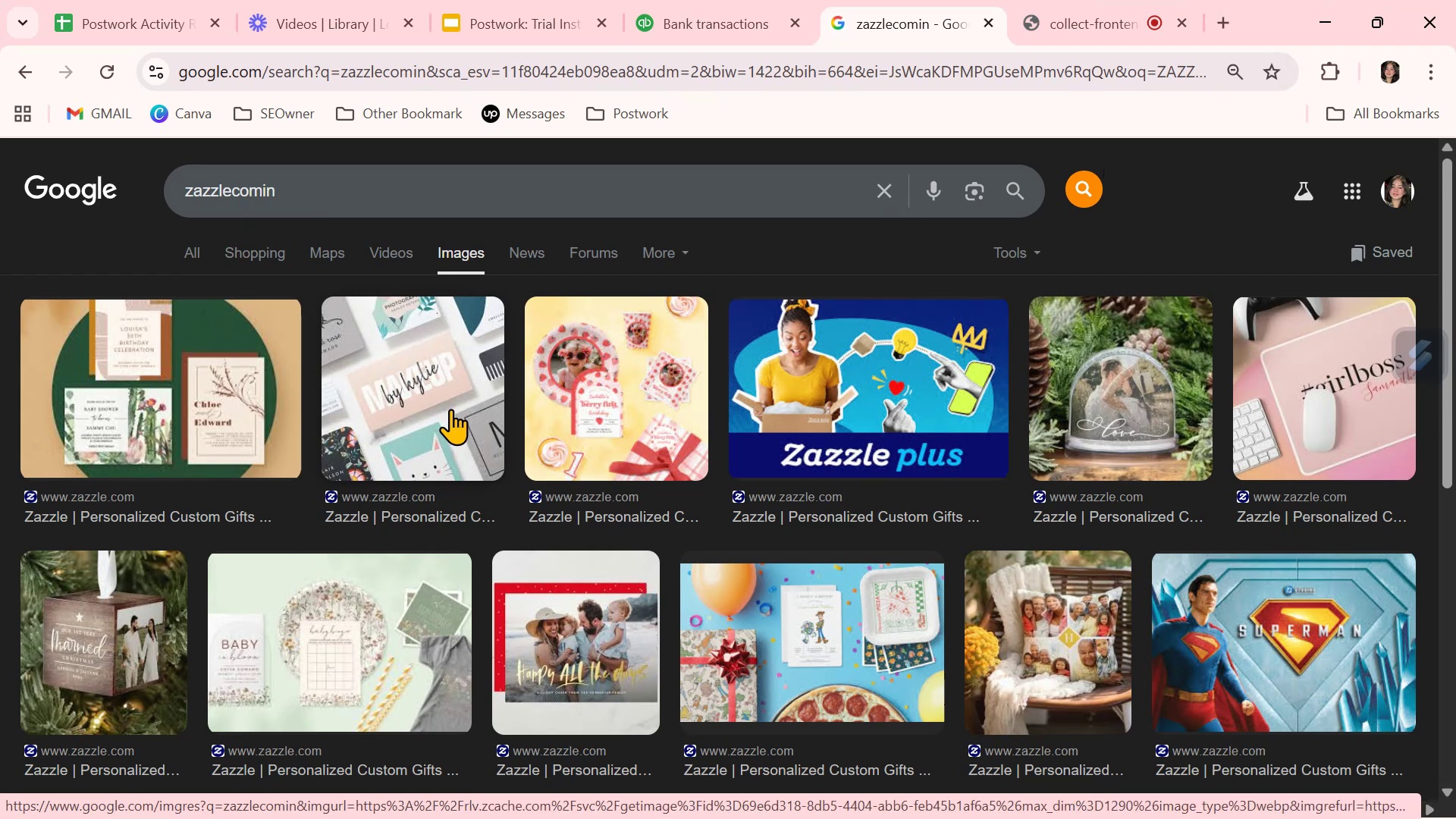 
wait(6.41)
 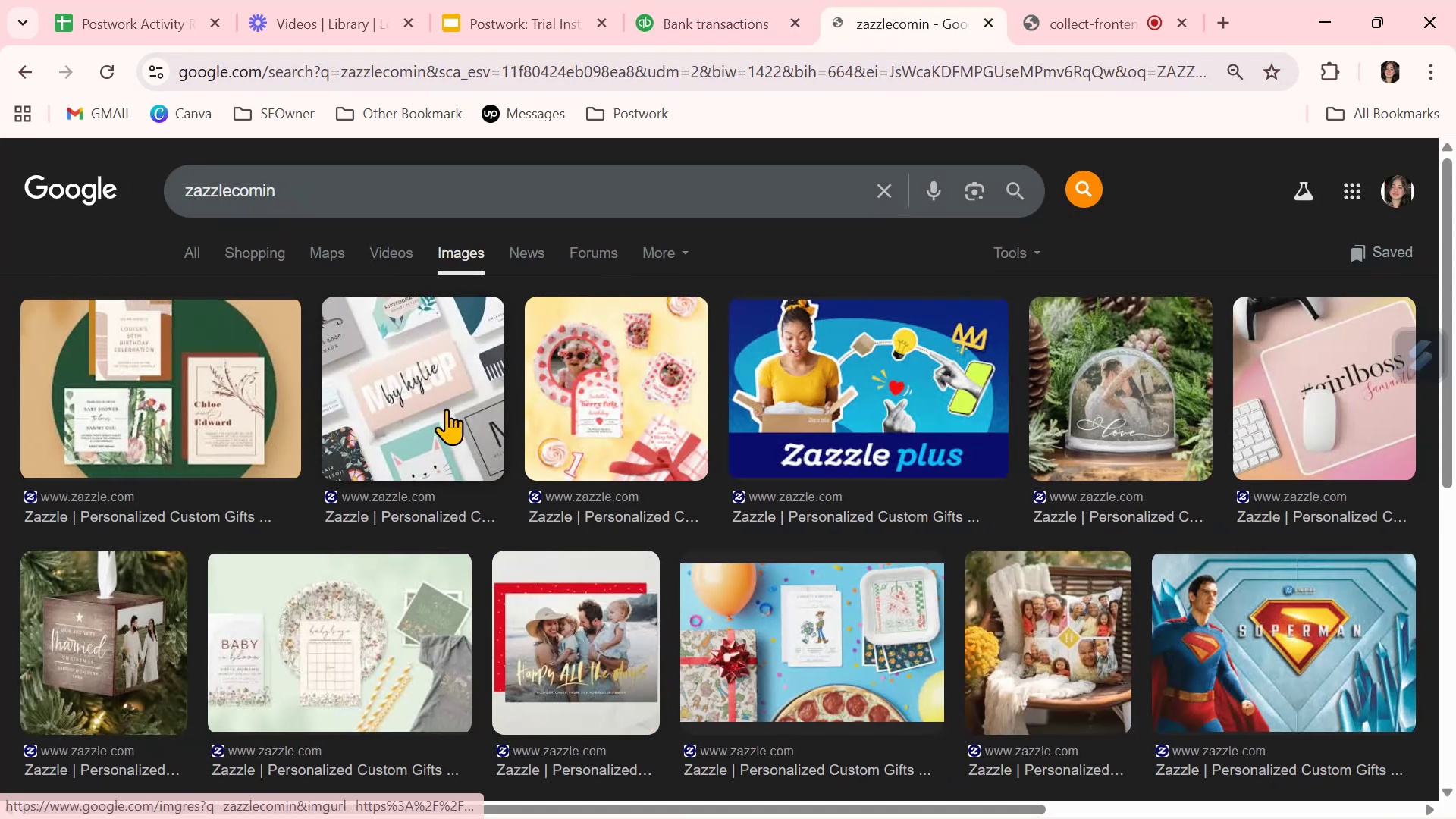 
left_click([735, 22])
 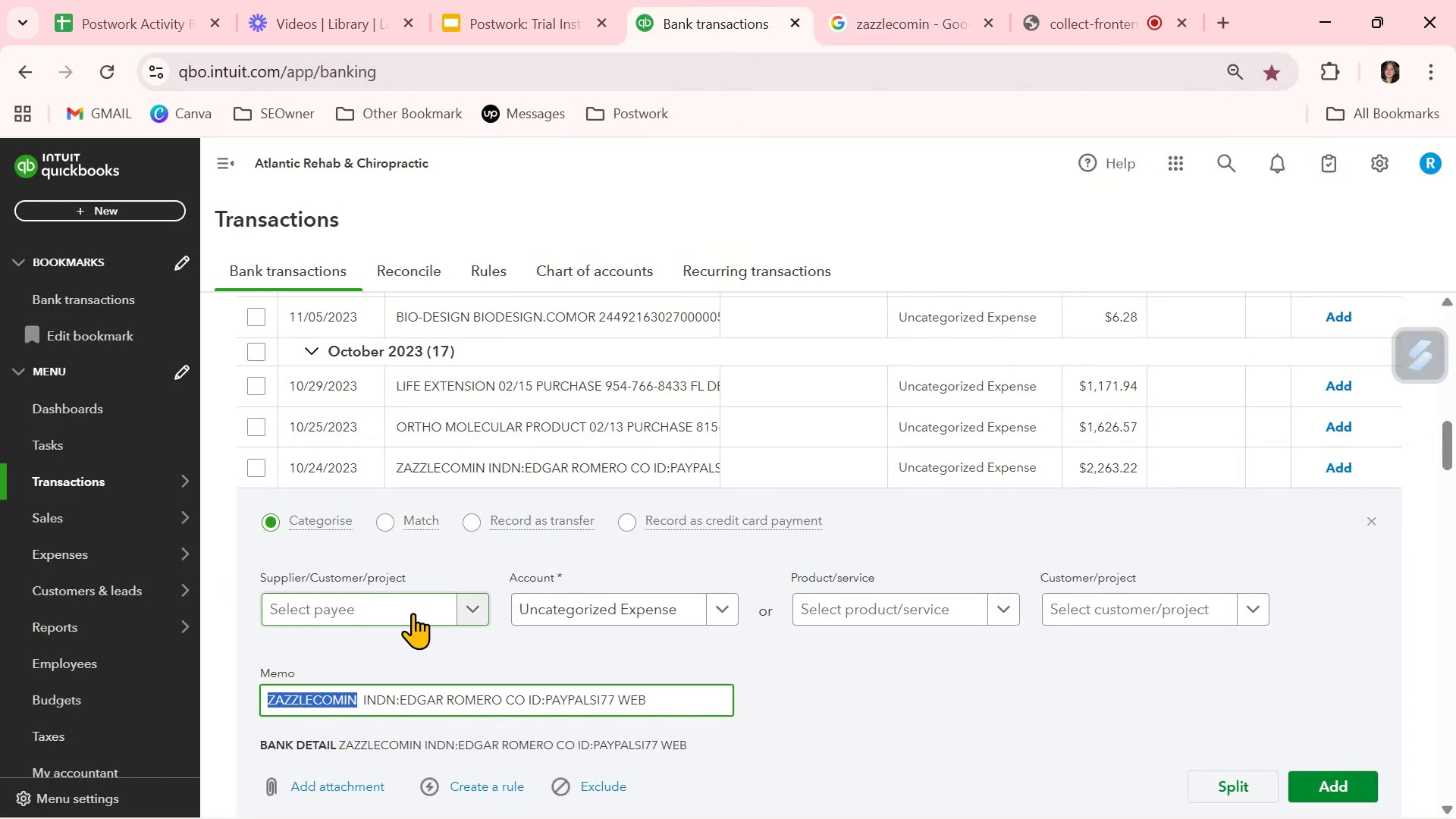 
left_click([413, 613])
 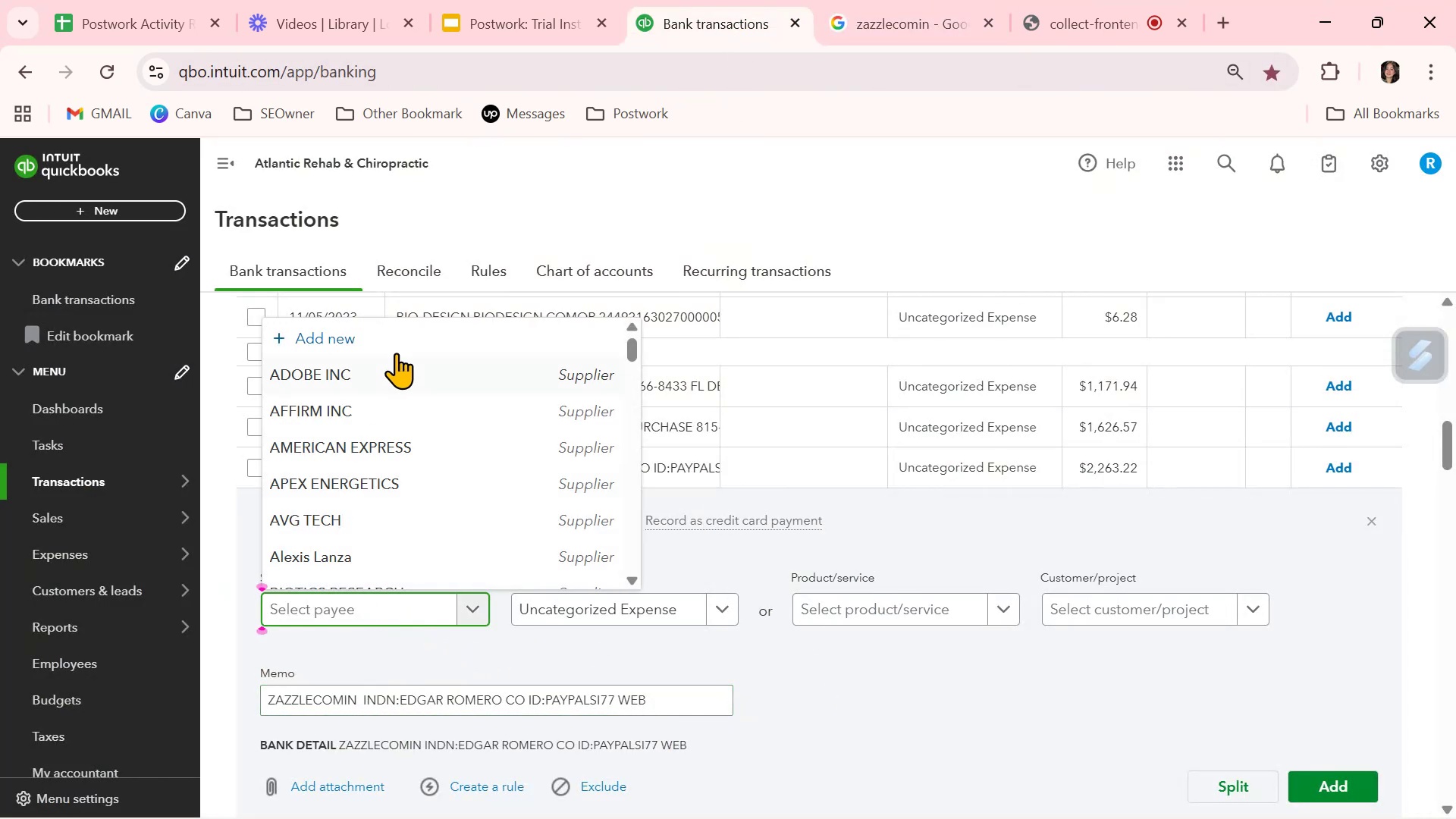 
left_click([391, 332])
 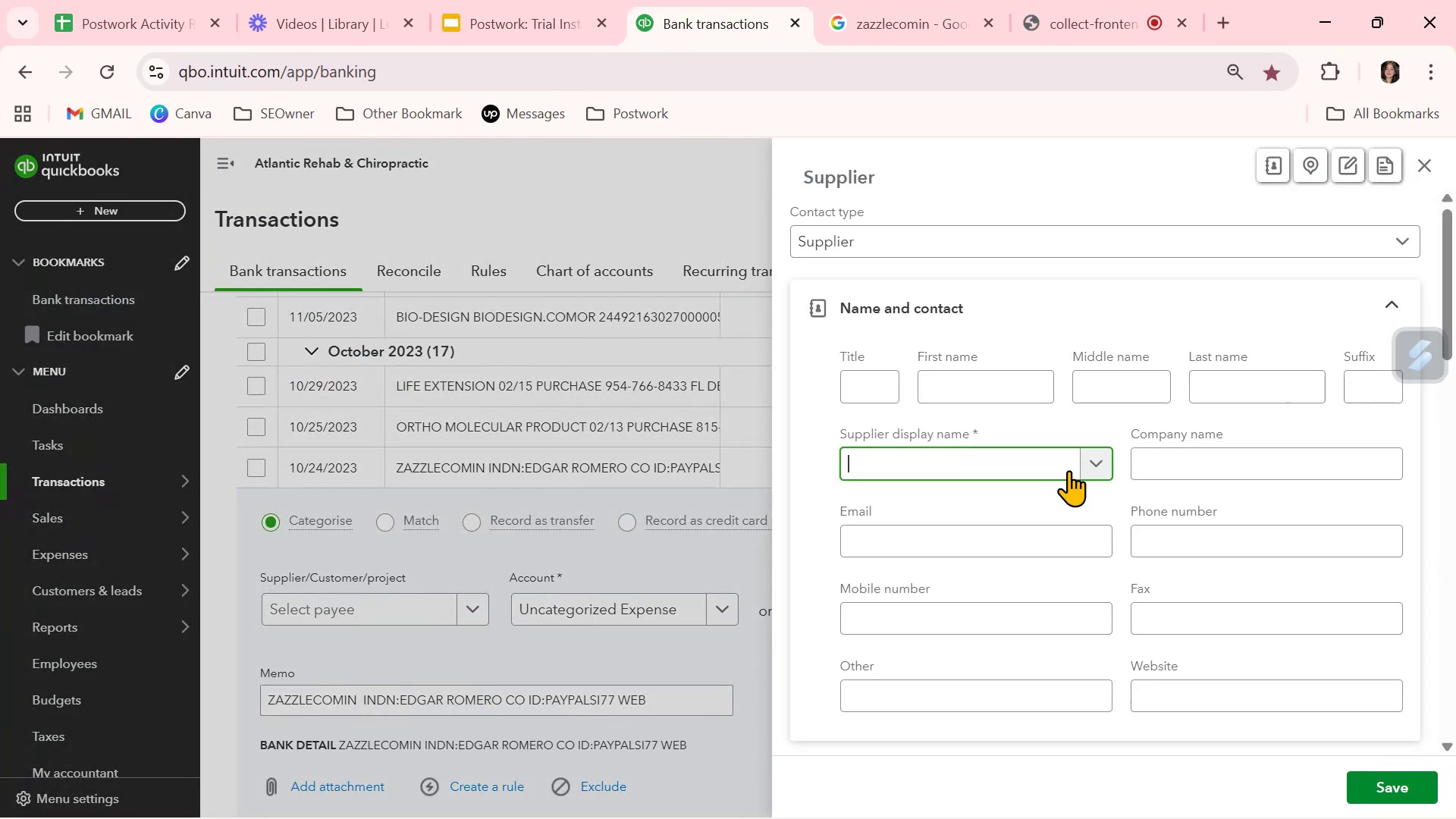 
key(Control+ControlLeft)
 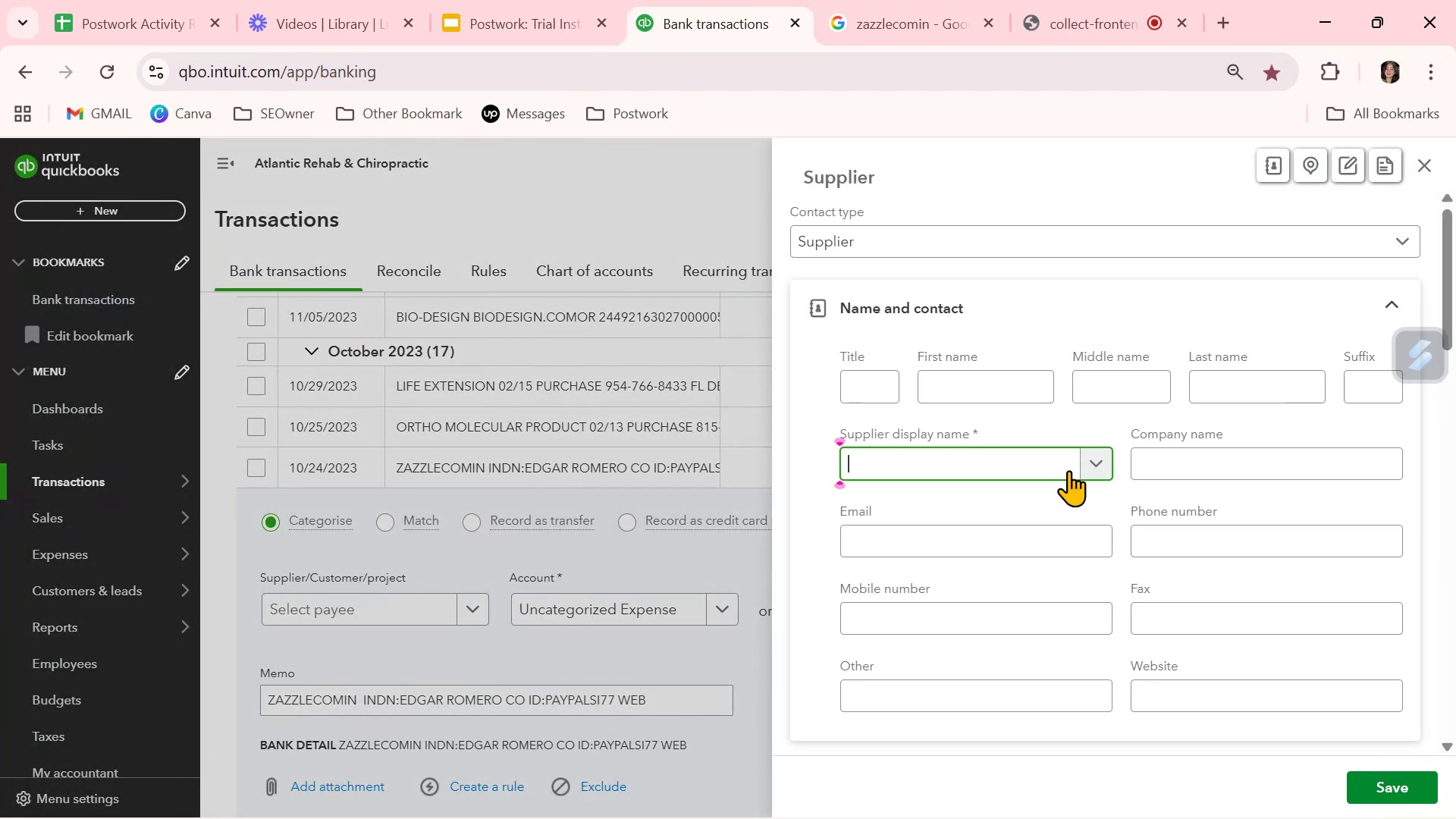 
key(Control+V)
 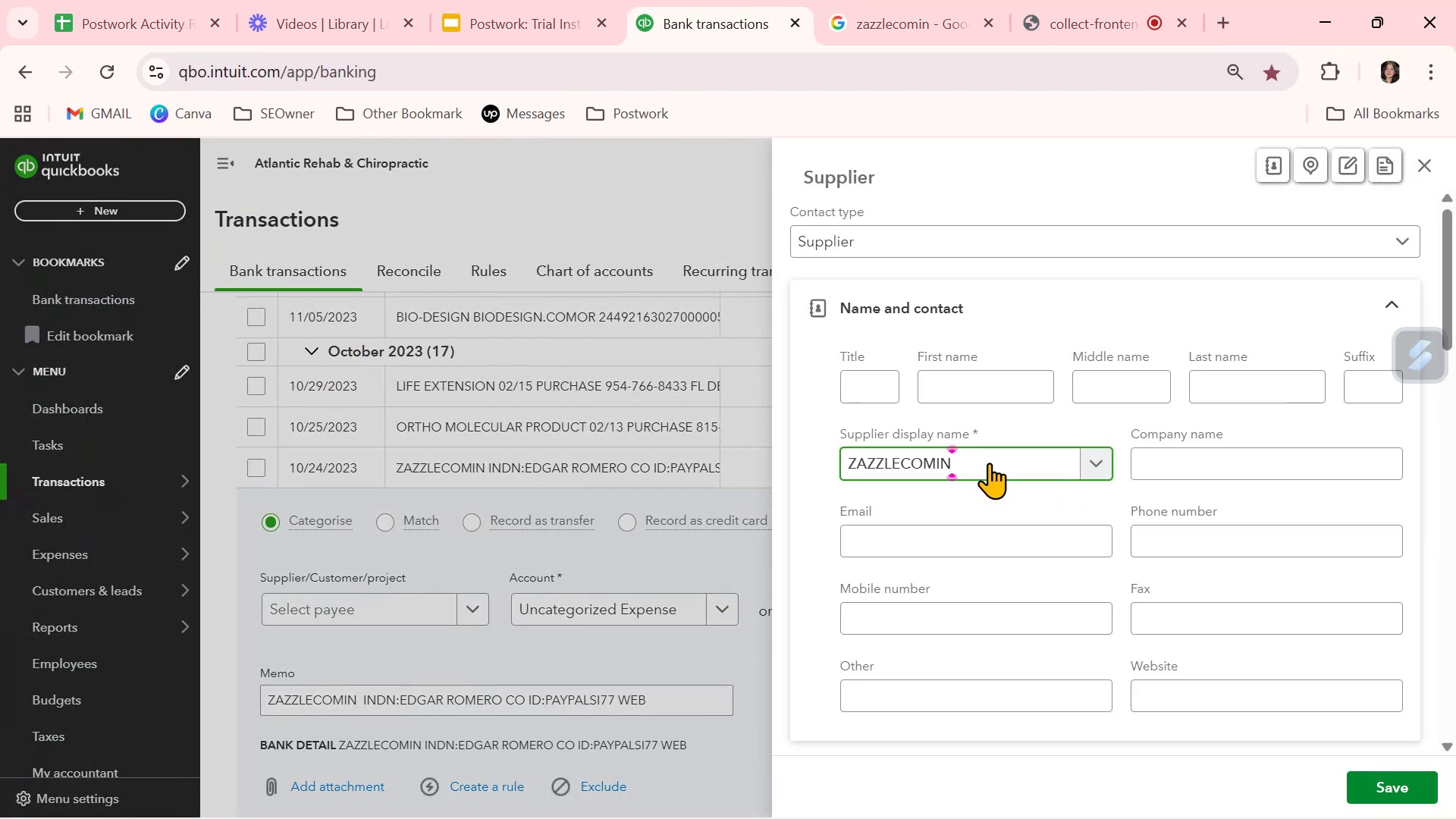 
left_click_drag(start_coordinate=[975, 460], to_coordinate=[902, 466])
 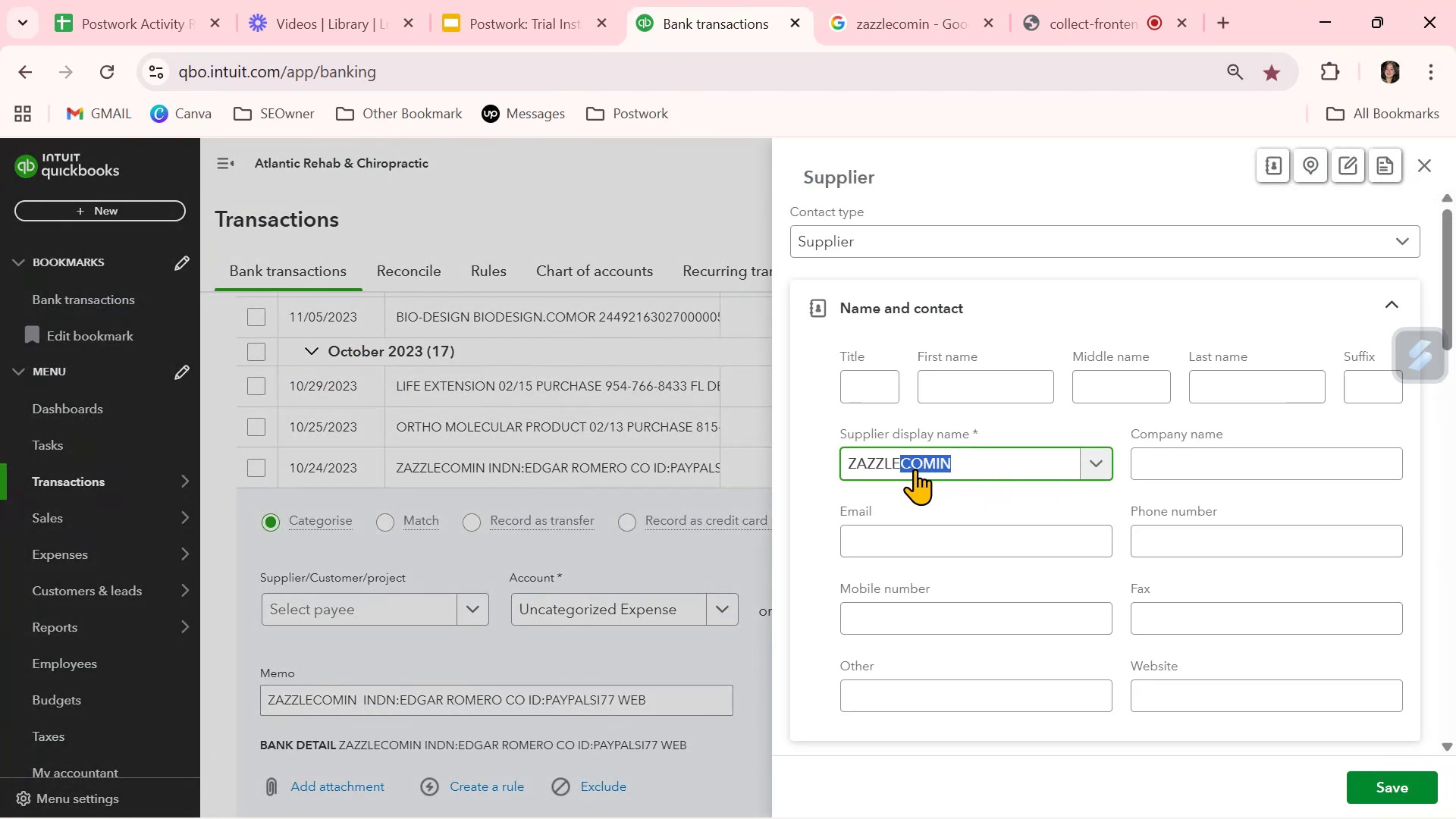 
key(Backspace)
 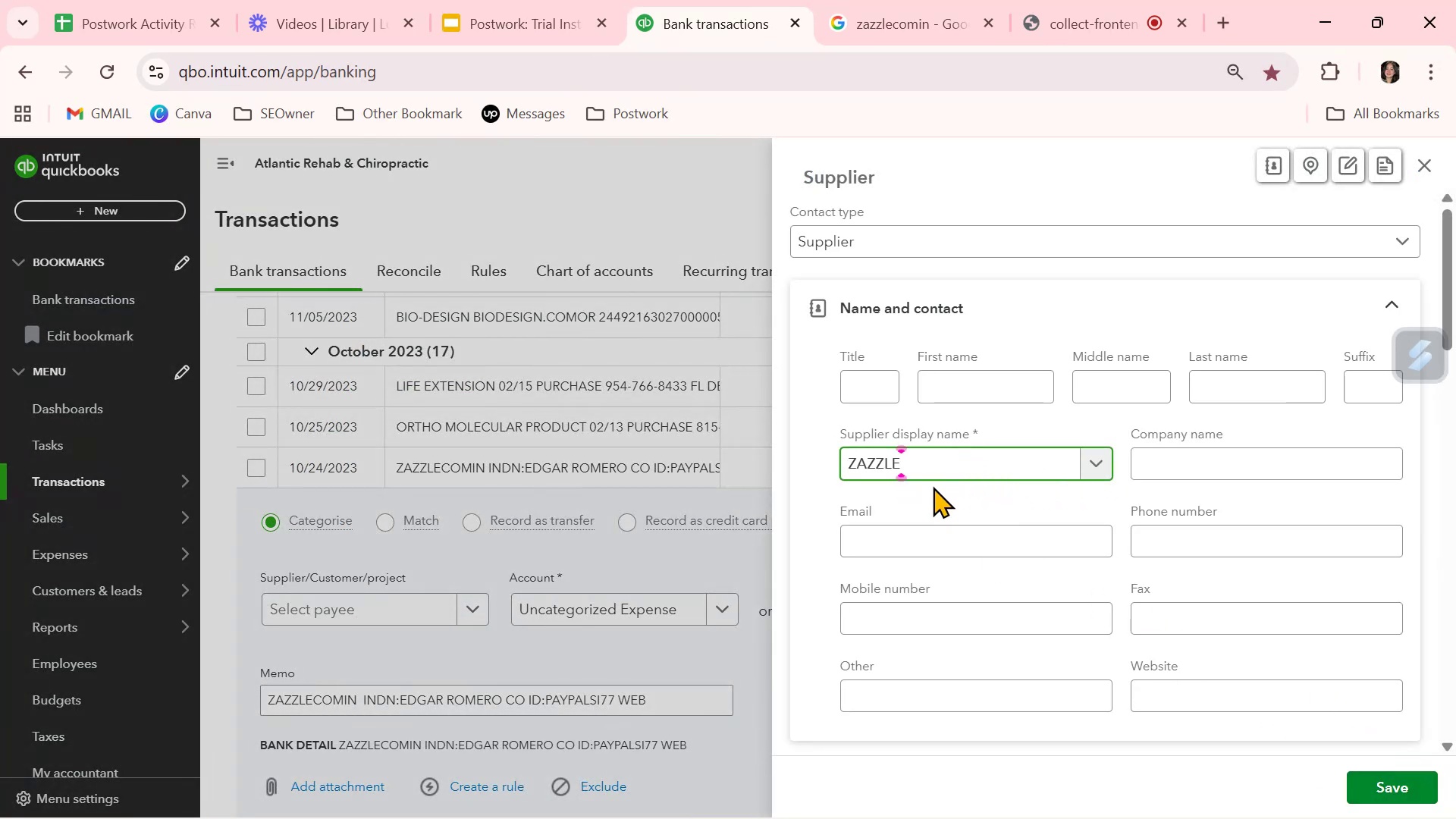 
double_click([917, 450])
 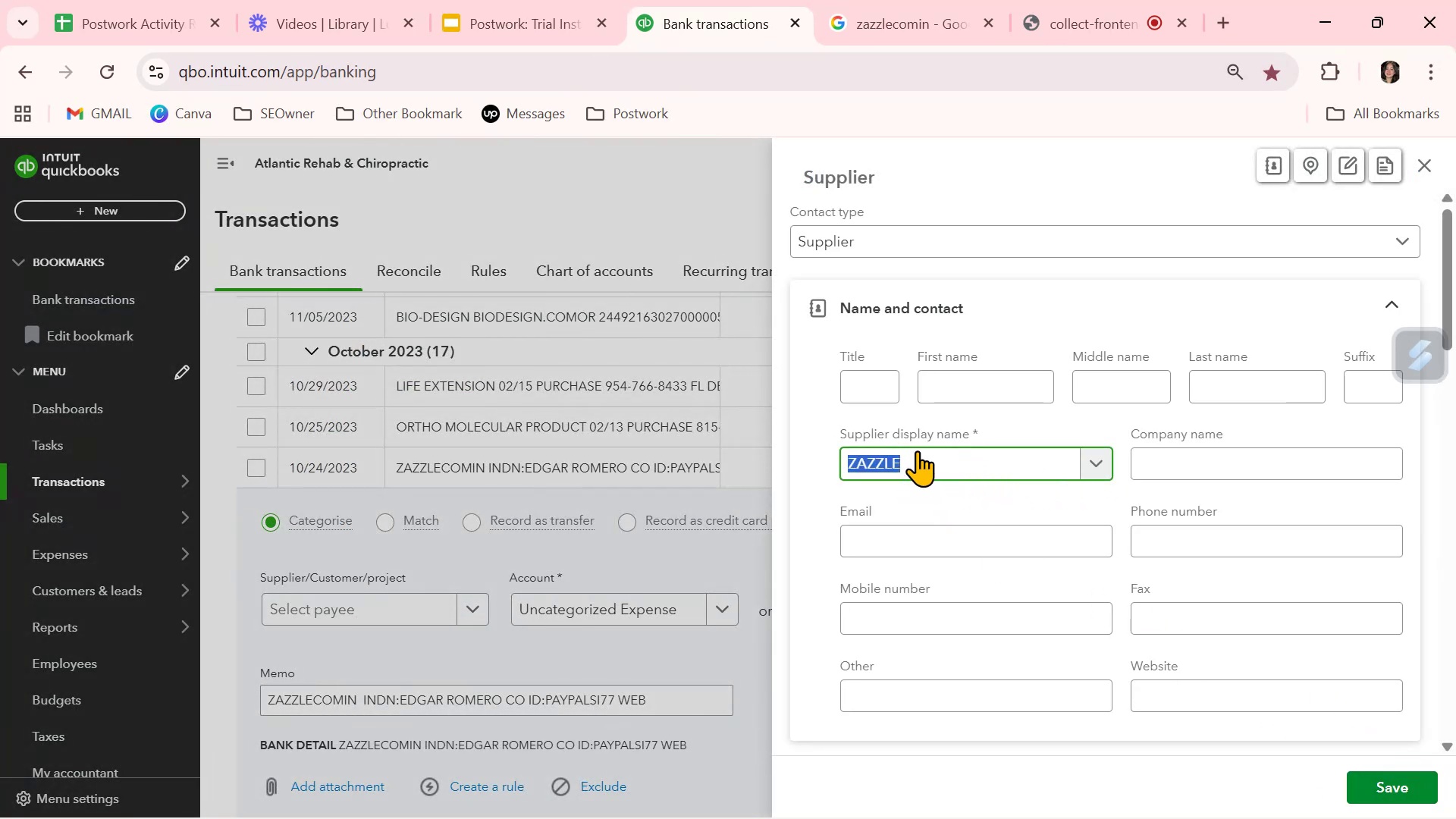 
key(Control+ControlLeft)
 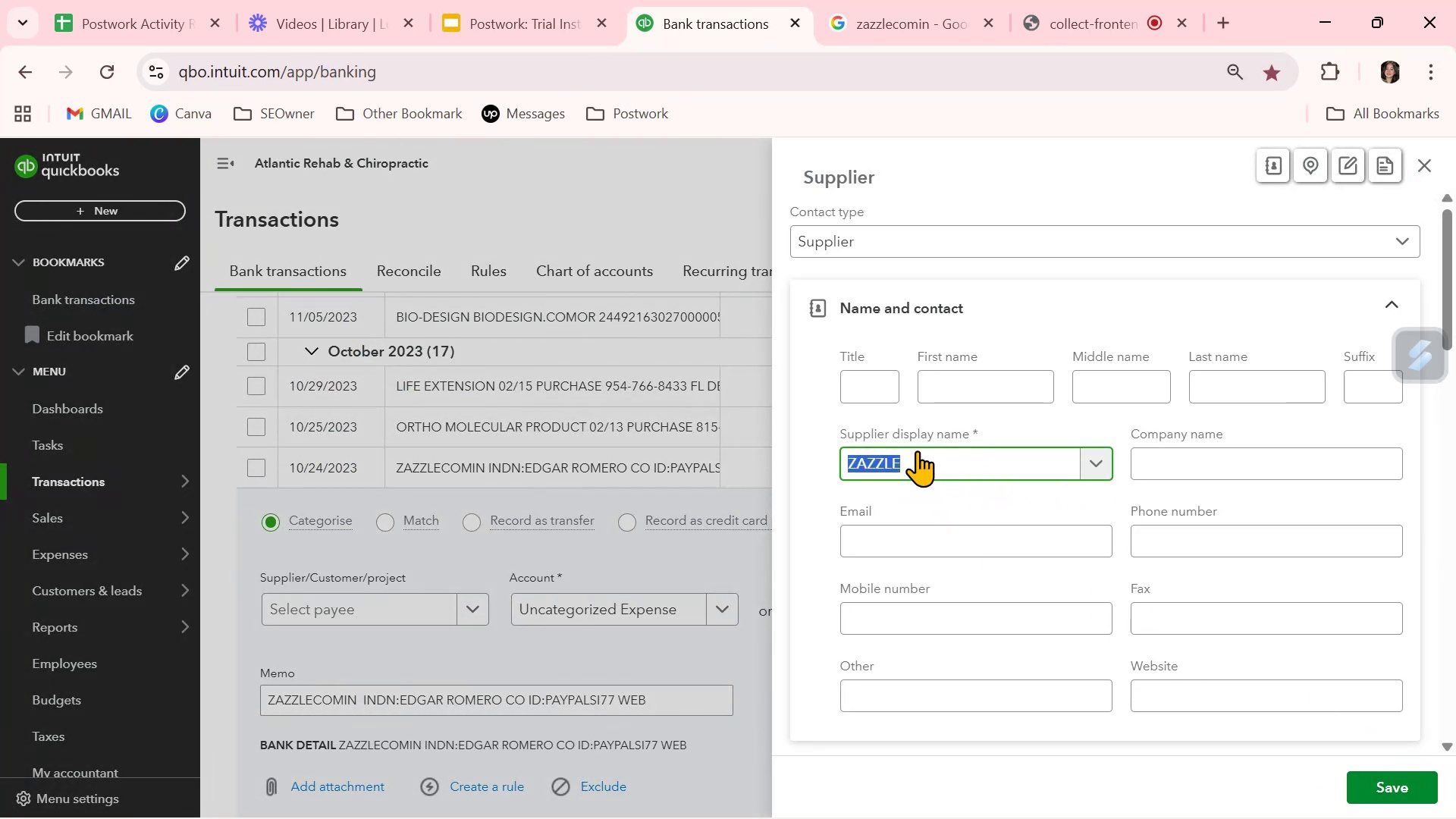 
key(Control+C)
 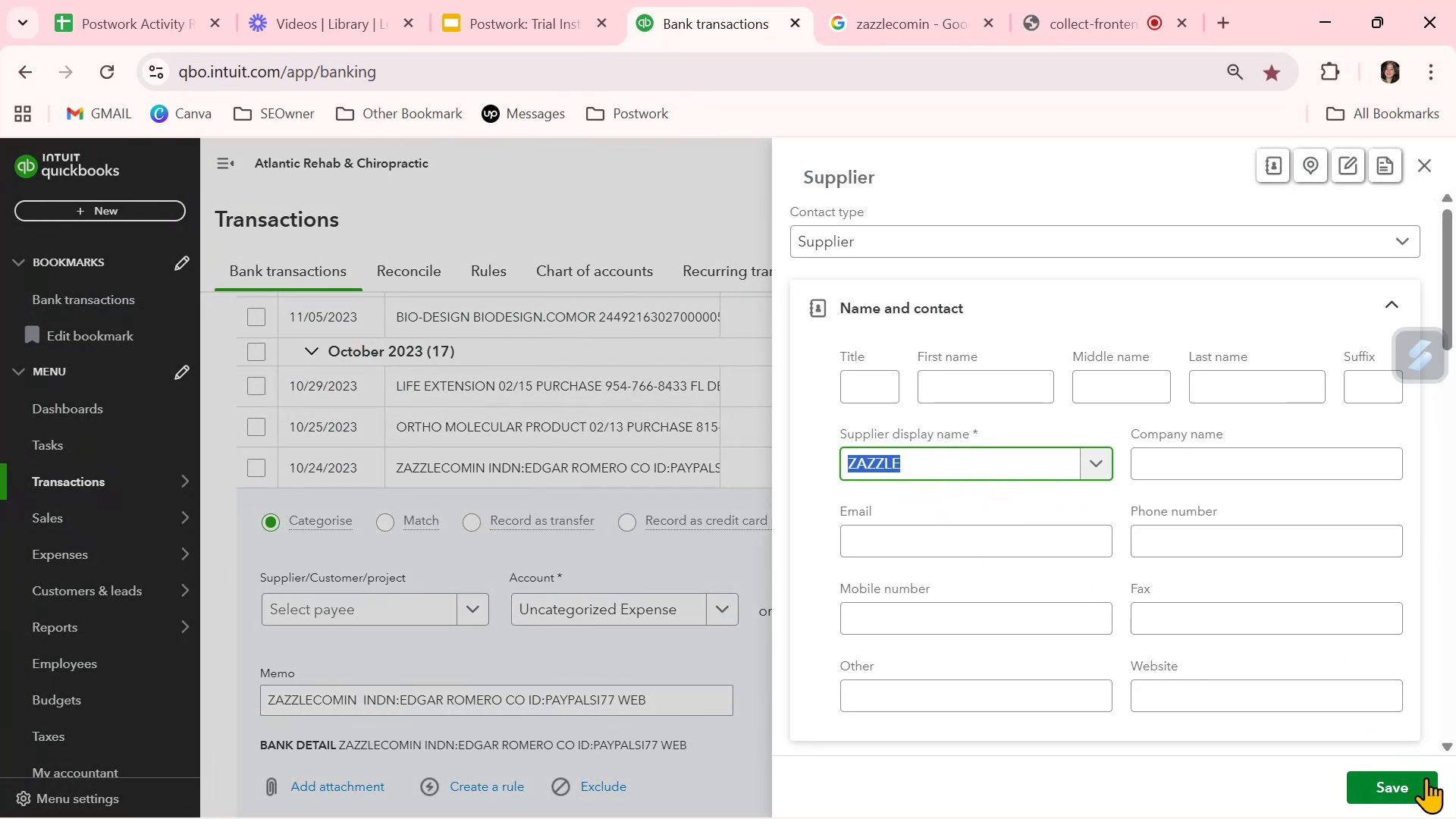 
left_click([1413, 780])
 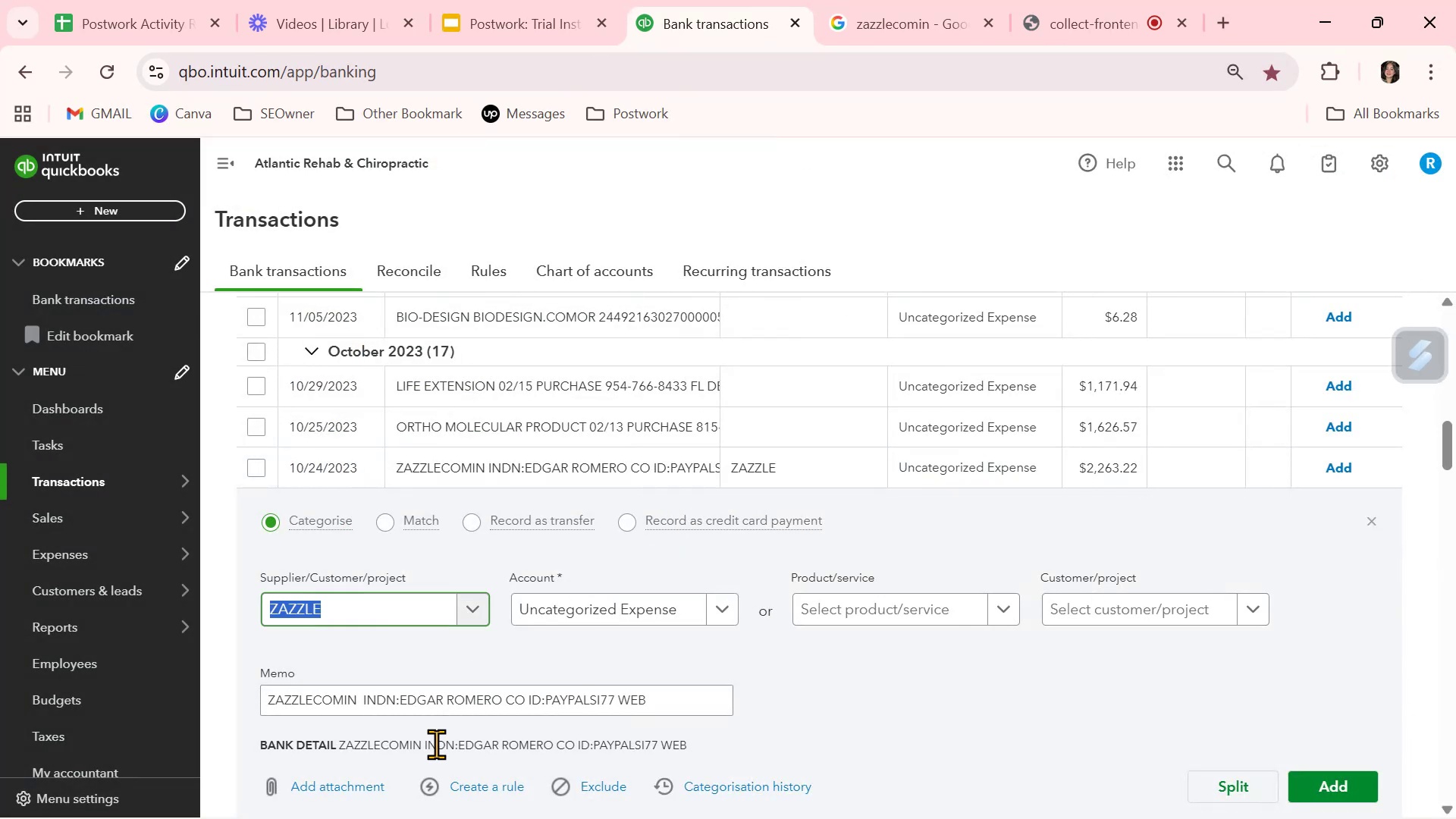 
left_click([472, 786])
 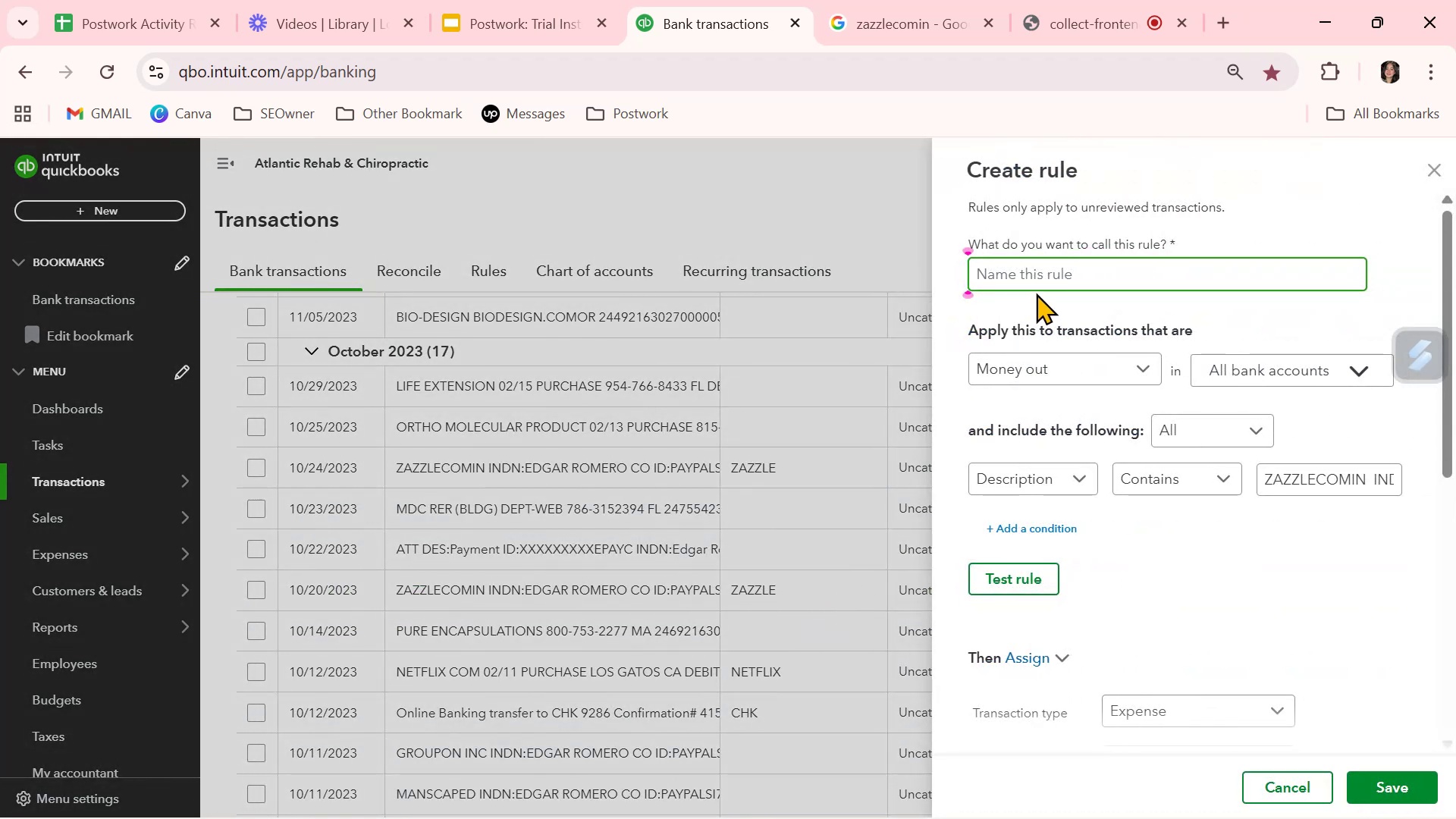 
key(Control+ControlLeft)
 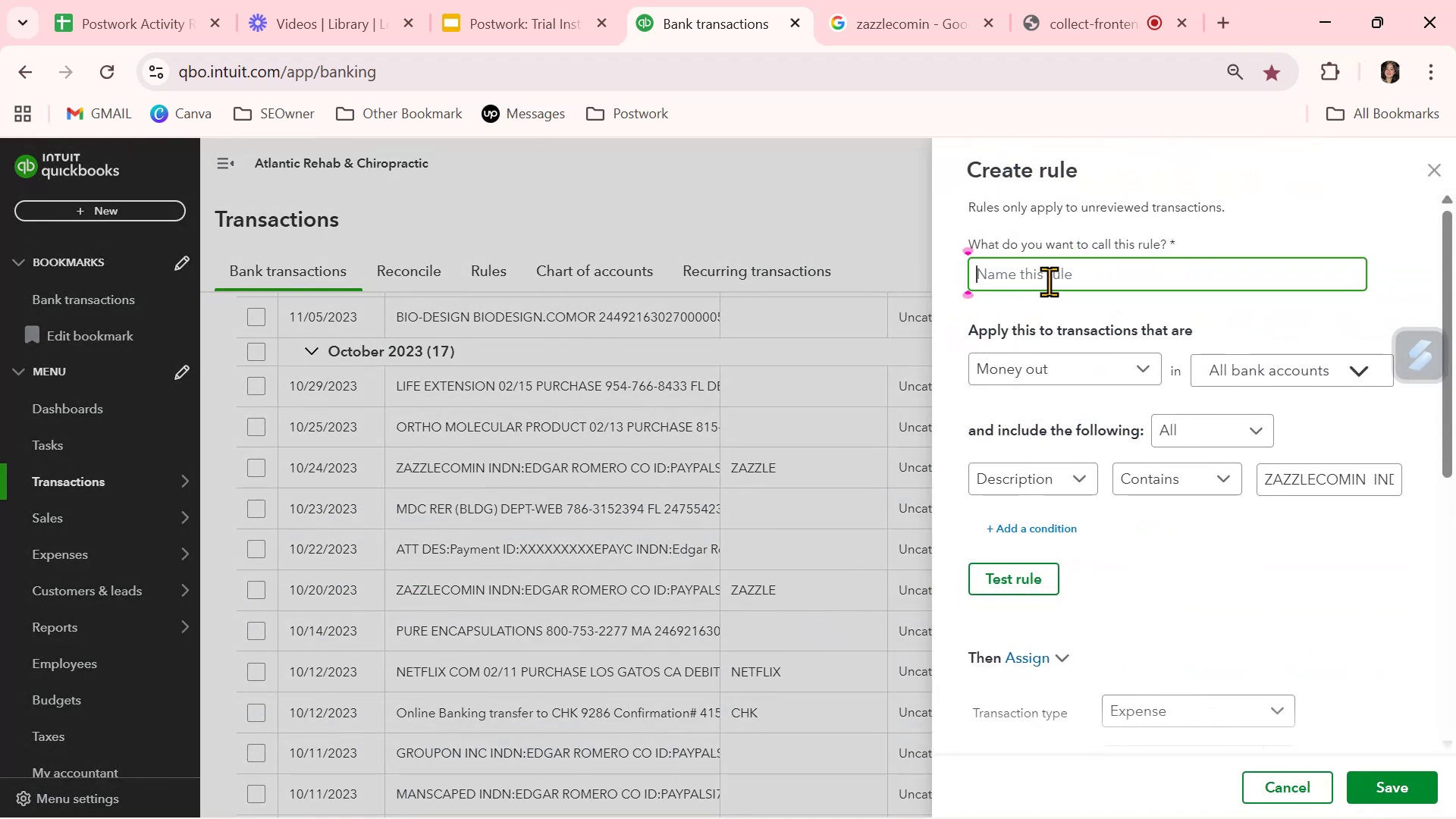 
key(Control+V)
 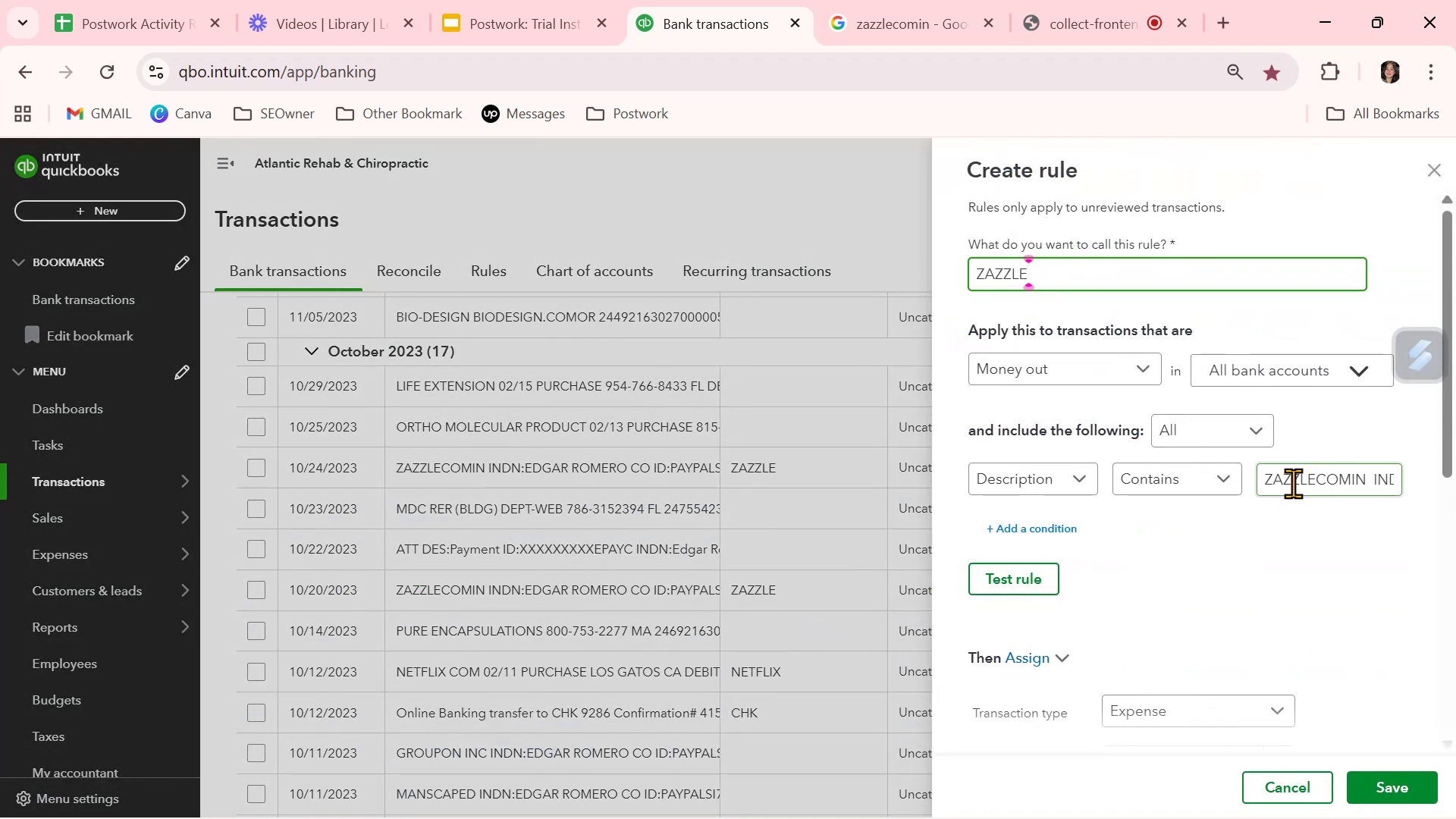 
double_click([1293, 483])
 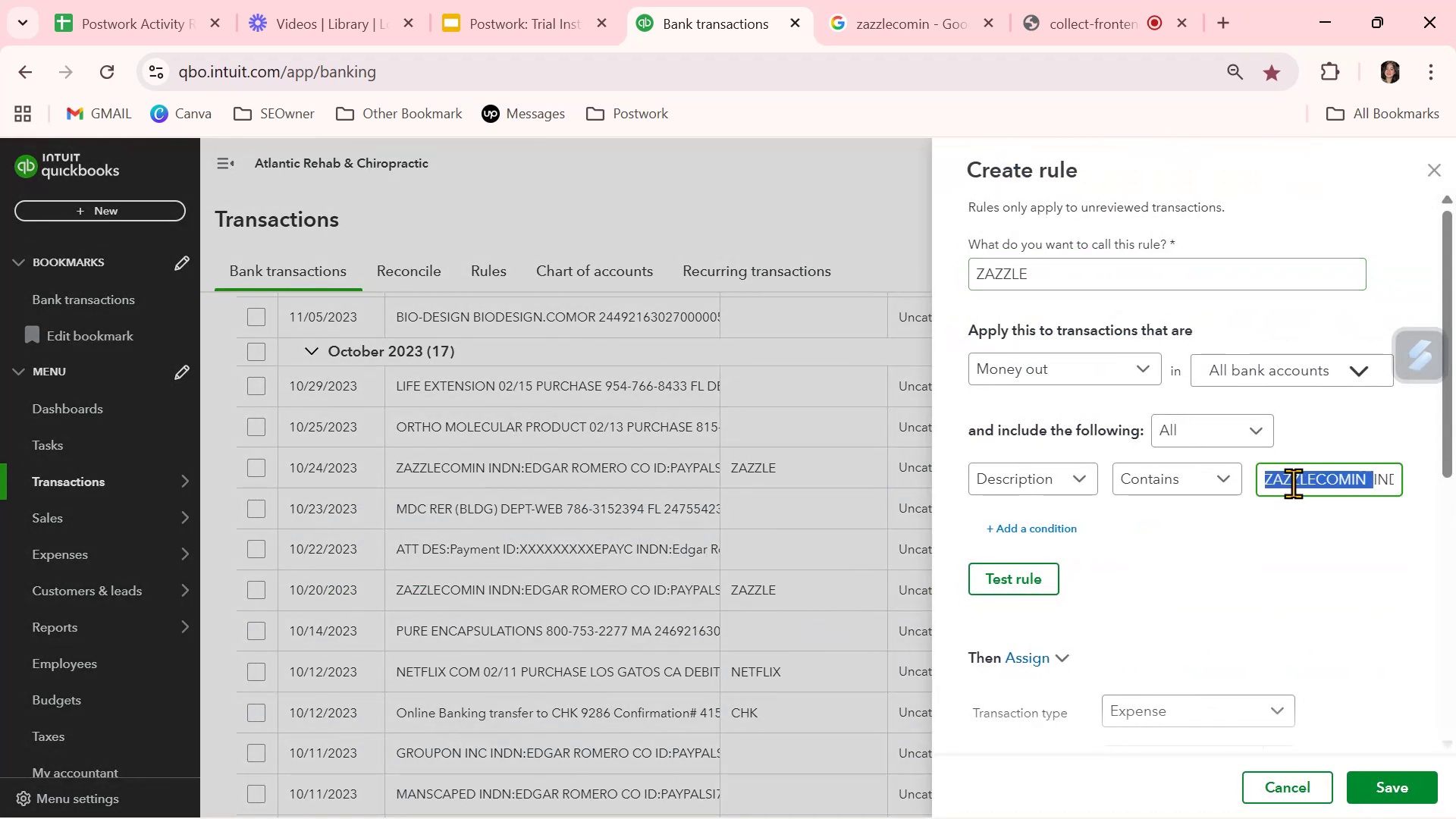 
triple_click([1293, 483])
 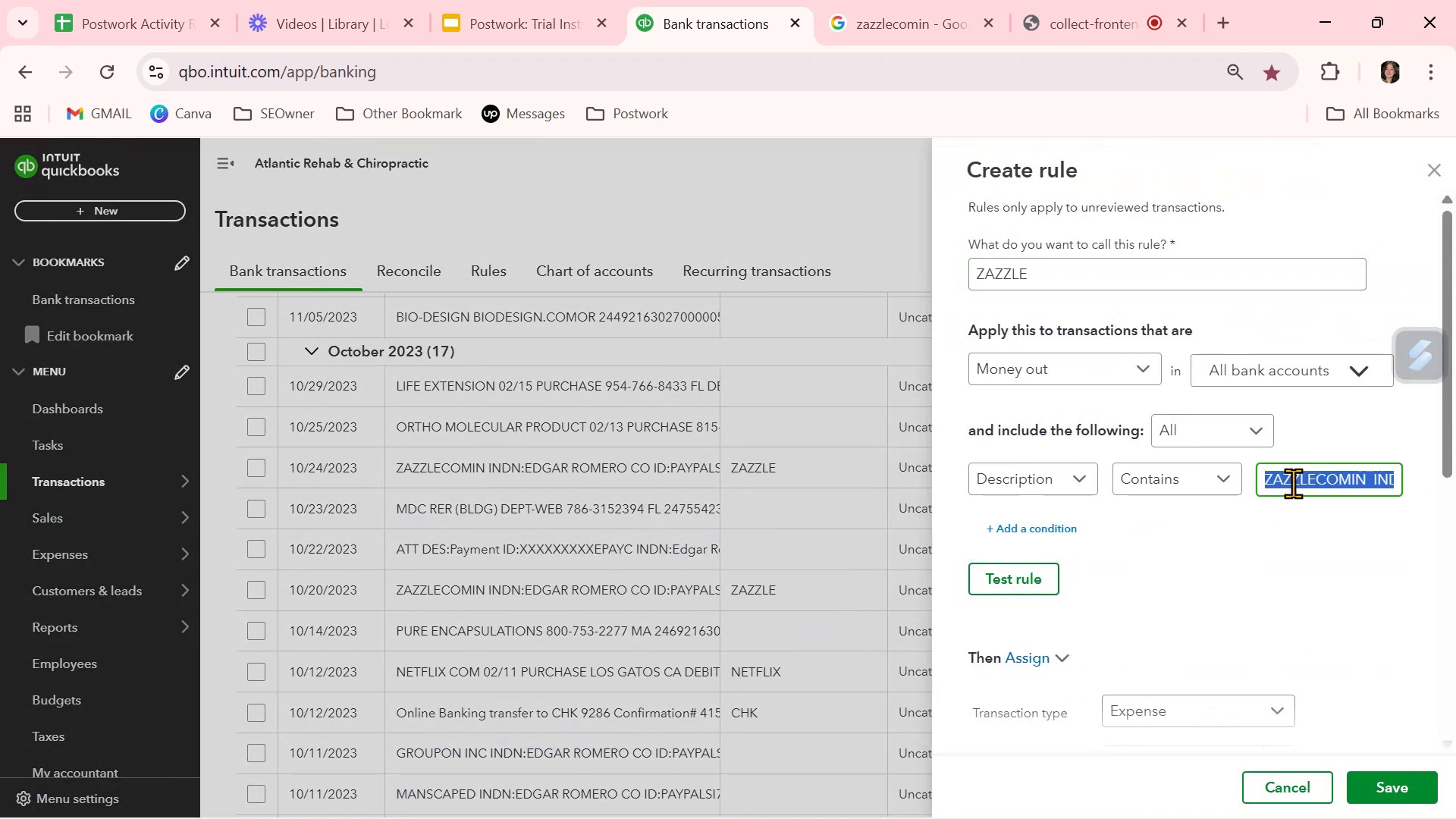 
key(Control+ControlLeft)
 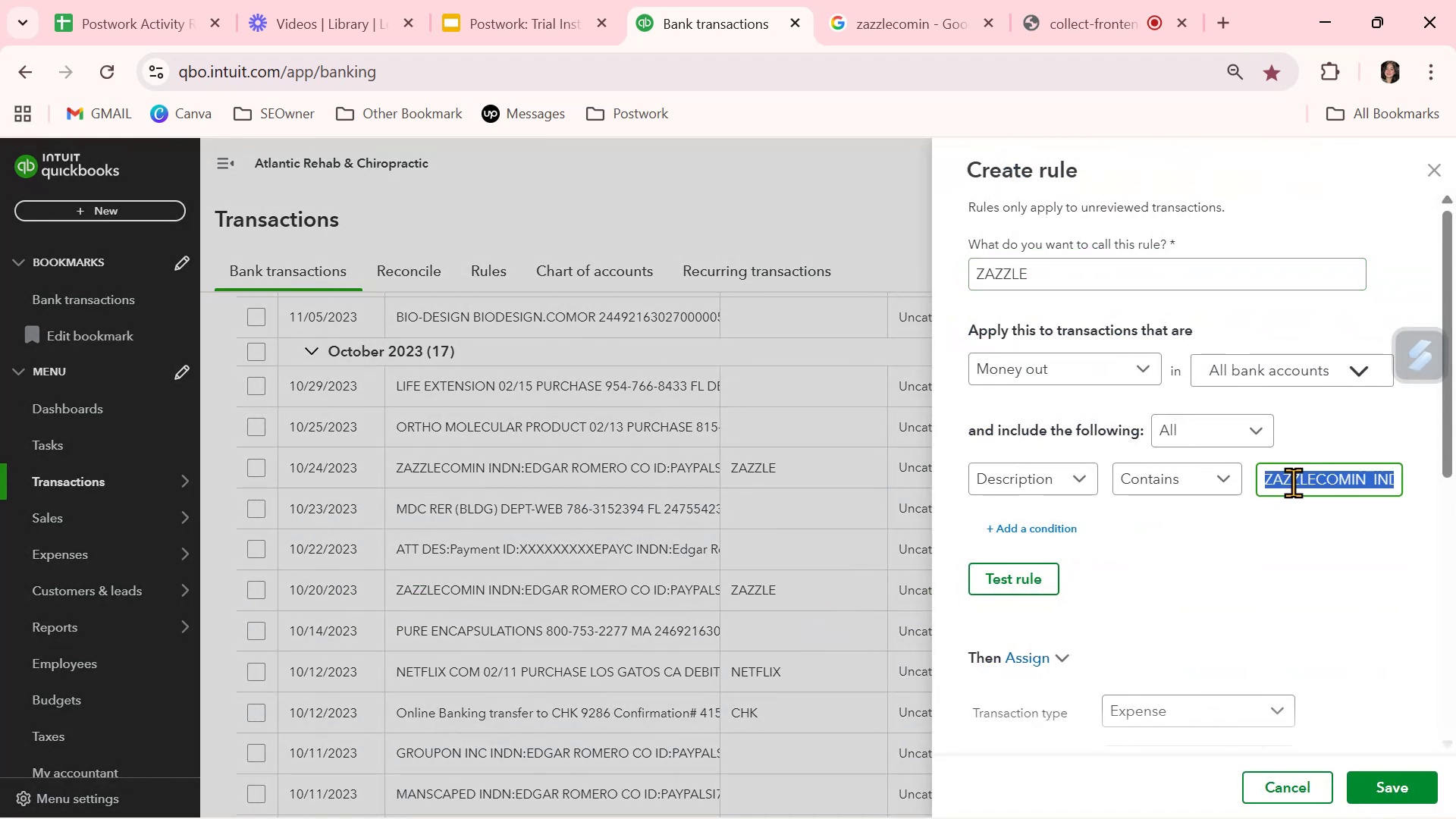 
key(Control+V)
 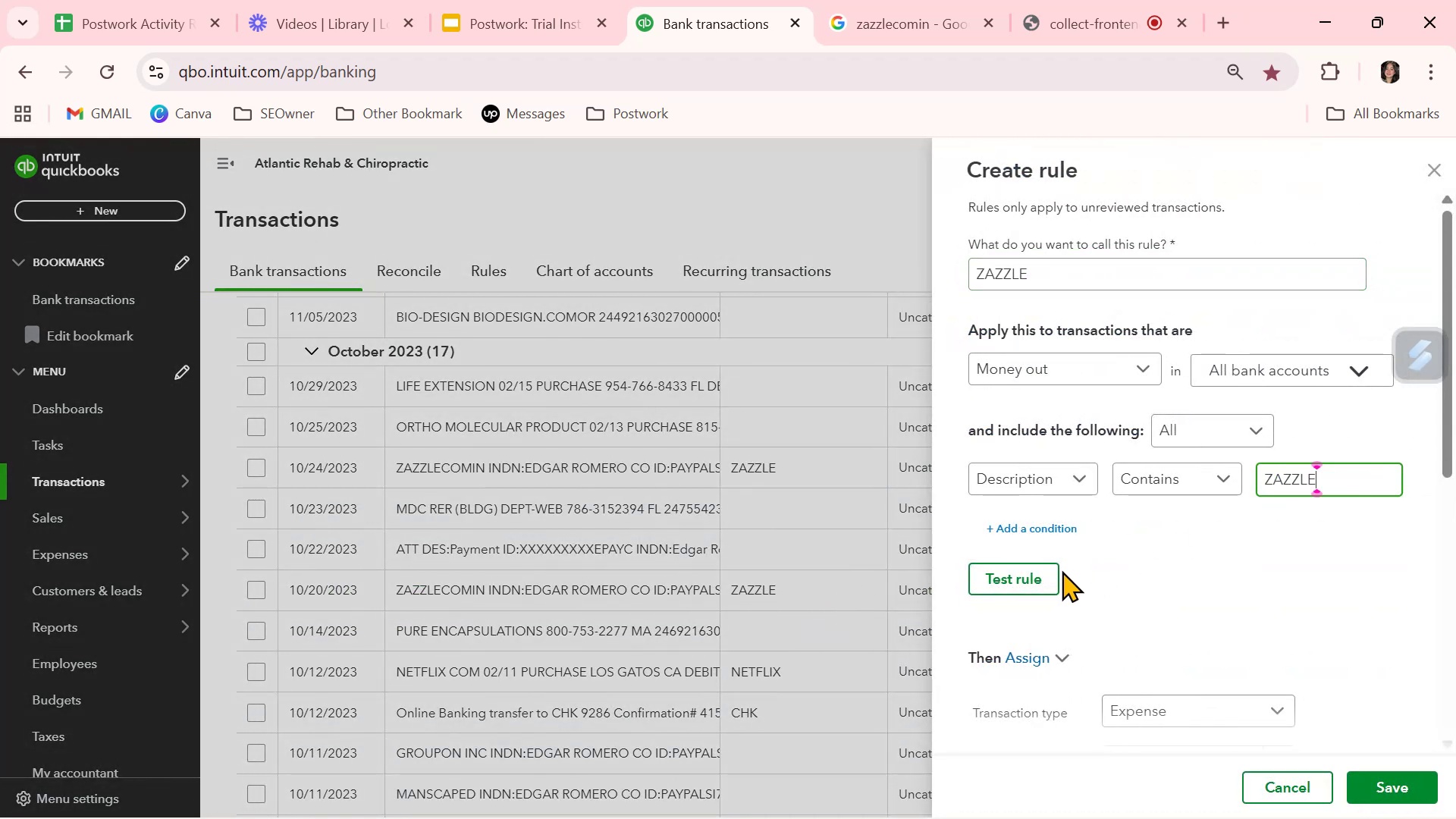 
left_click([1034, 581])
 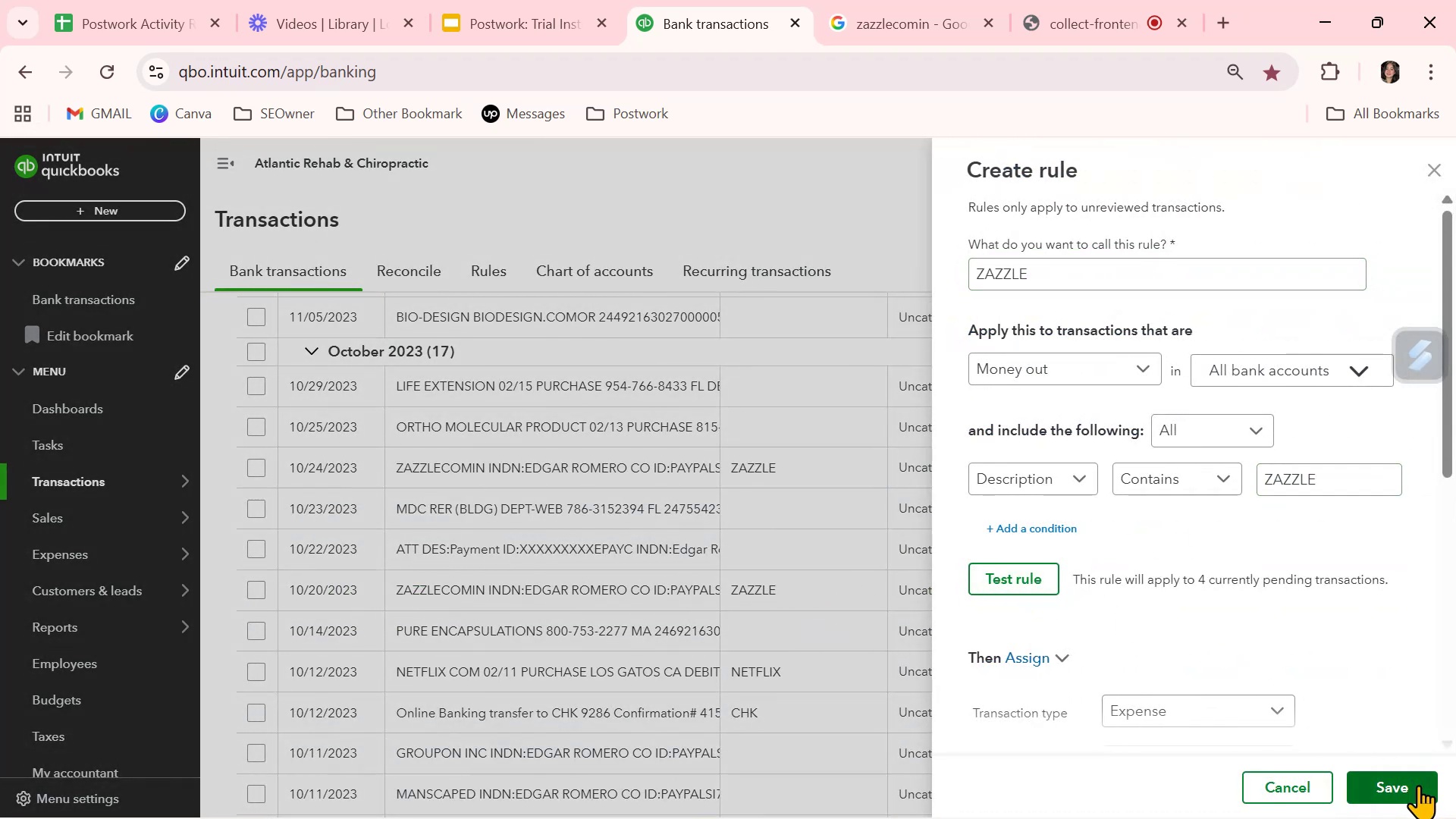 
left_click([1417, 783])
 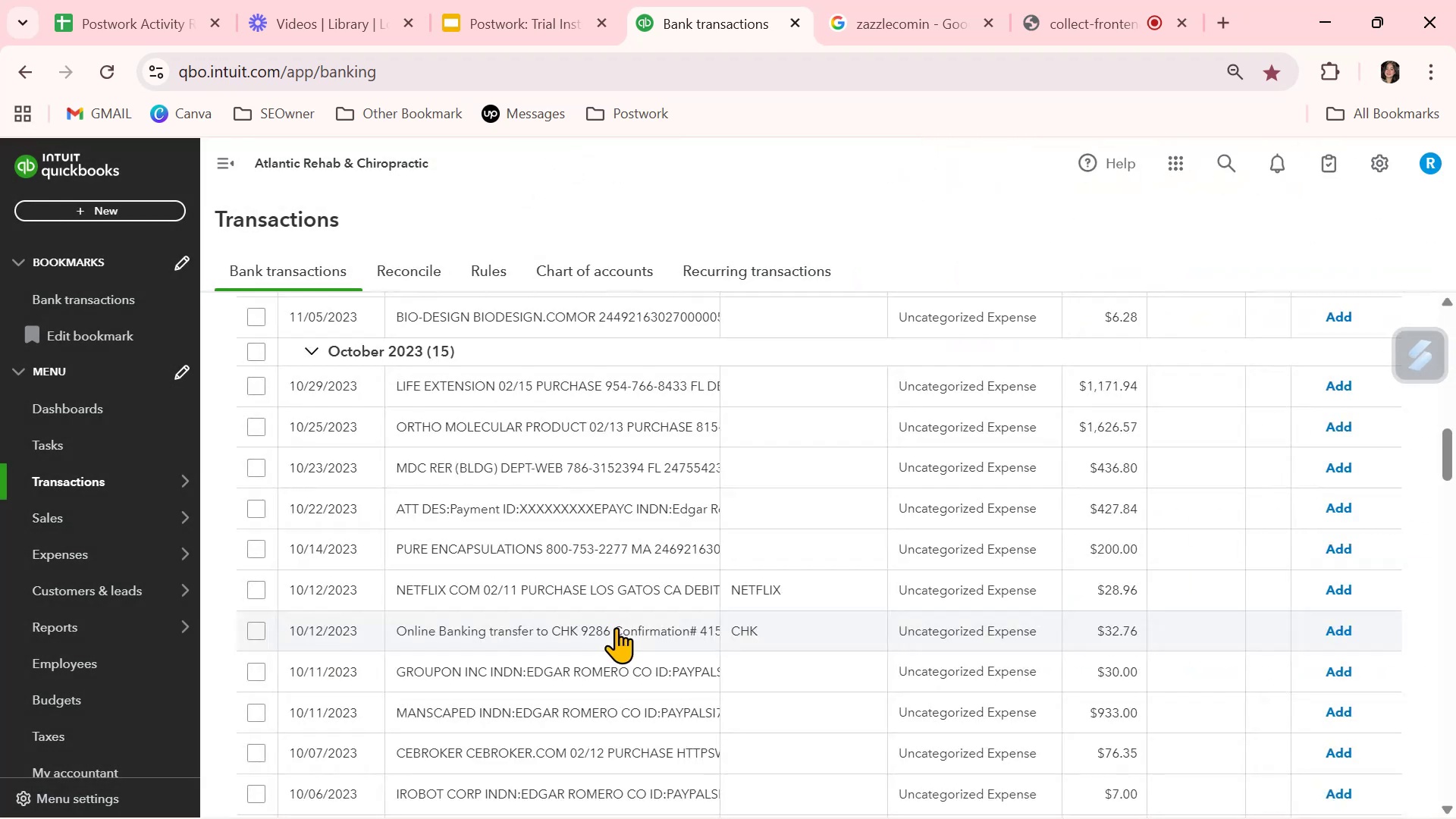 
wait(8.02)
 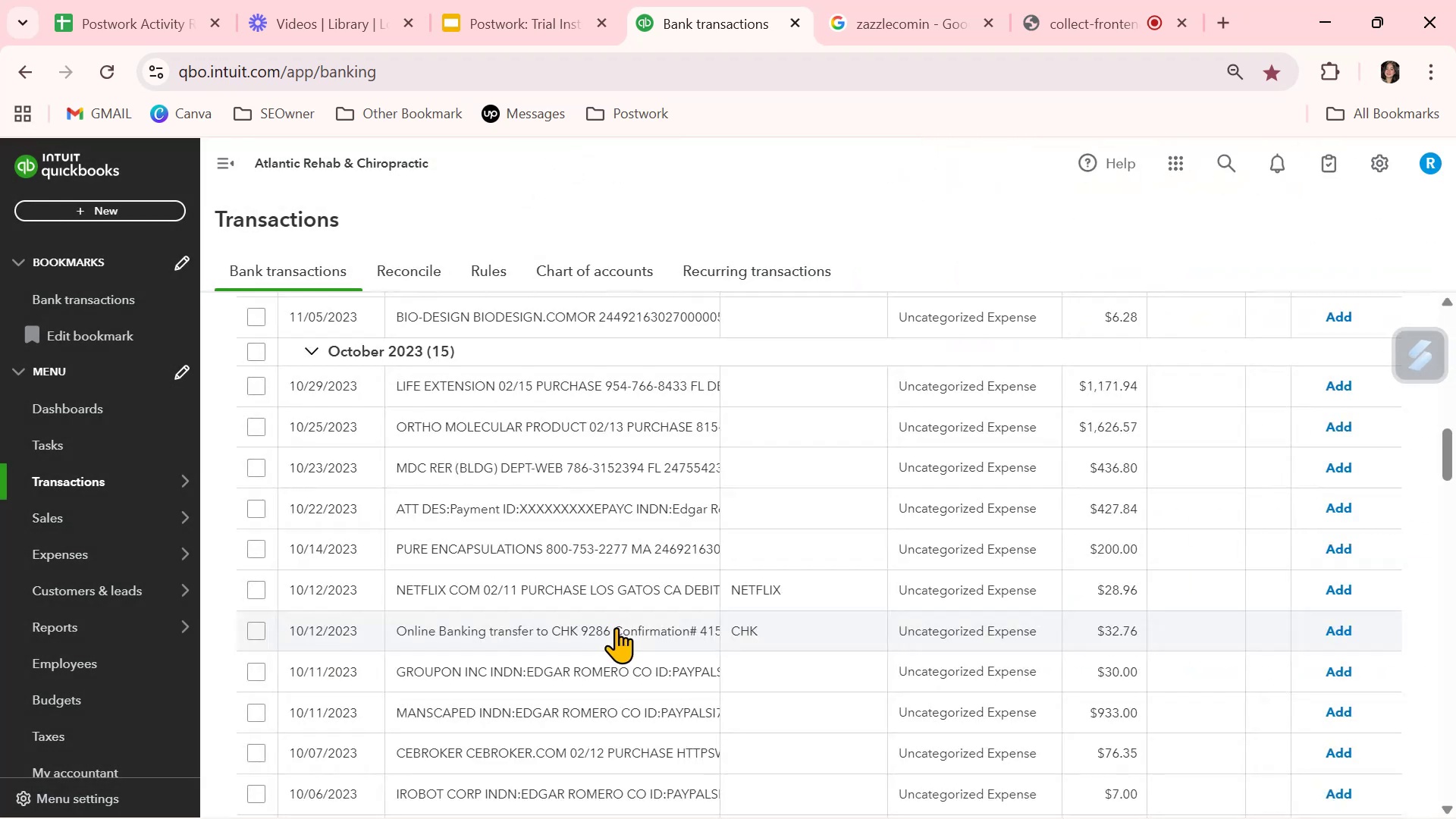 
scroll: coordinate [618, 626], scroll_direction: down, amount: 2.0
 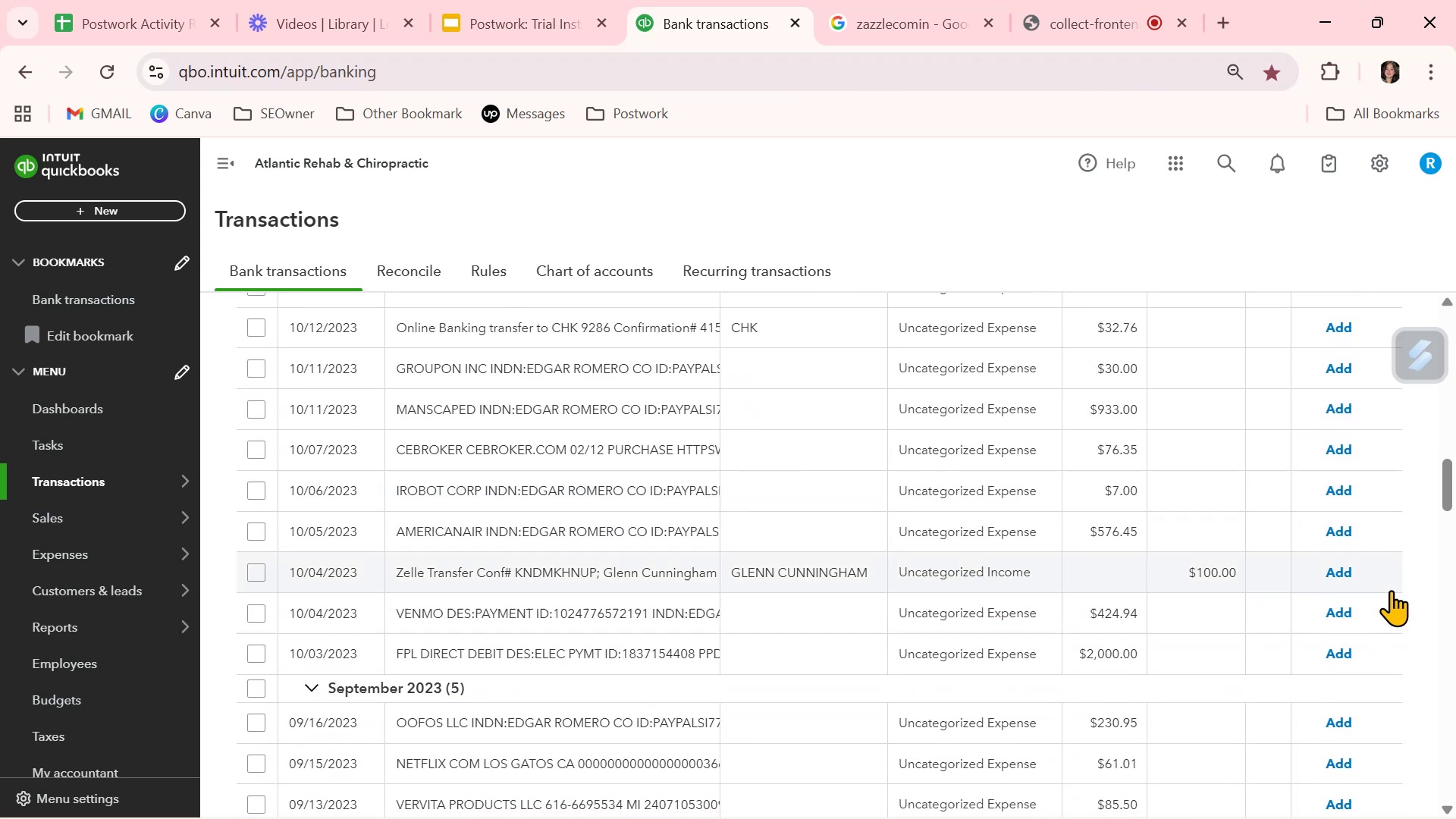 
left_click([1335, 574])
 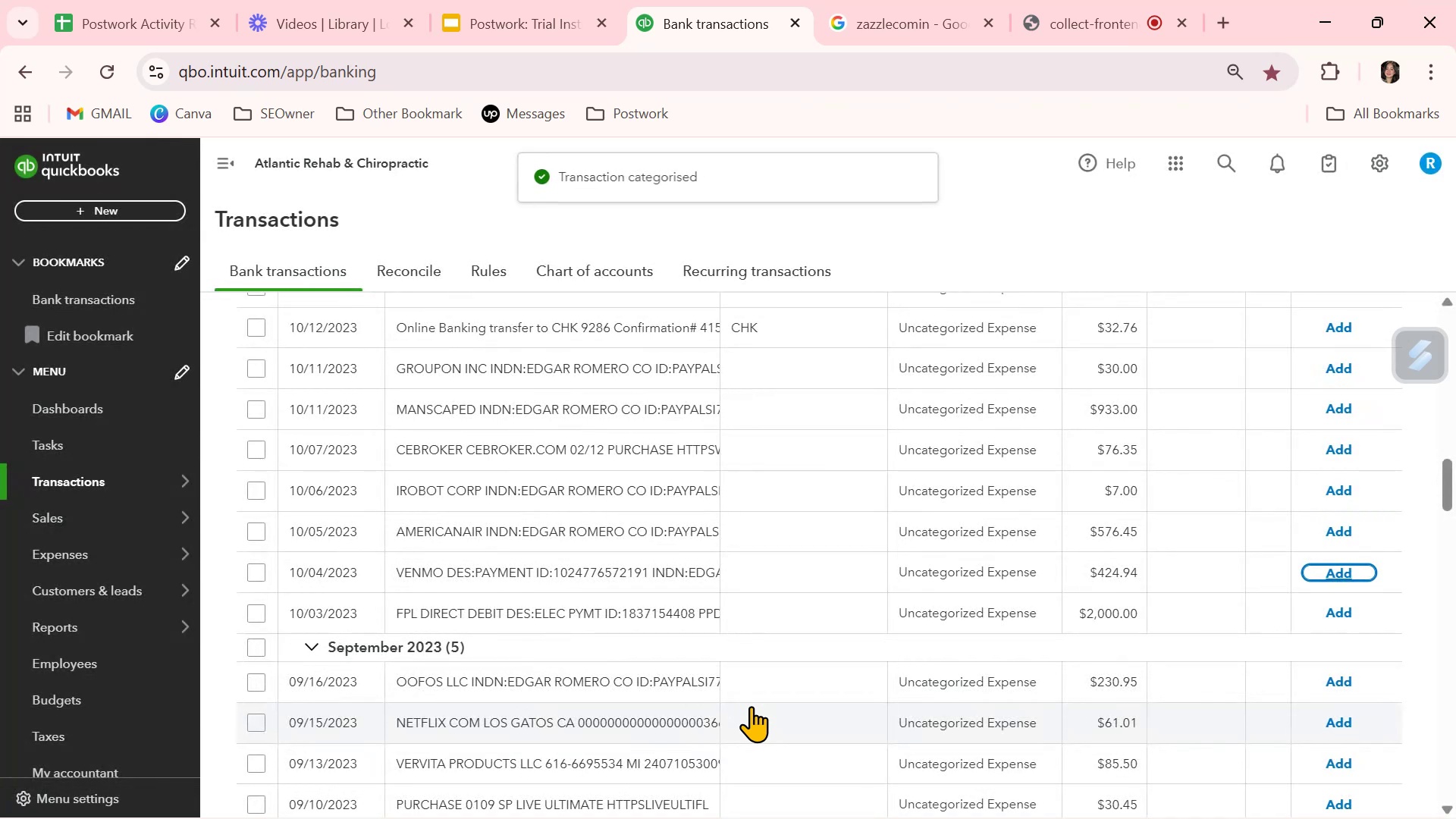 
scroll: coordinate [751, 706], scroll_direction: down, amount: 1.0
 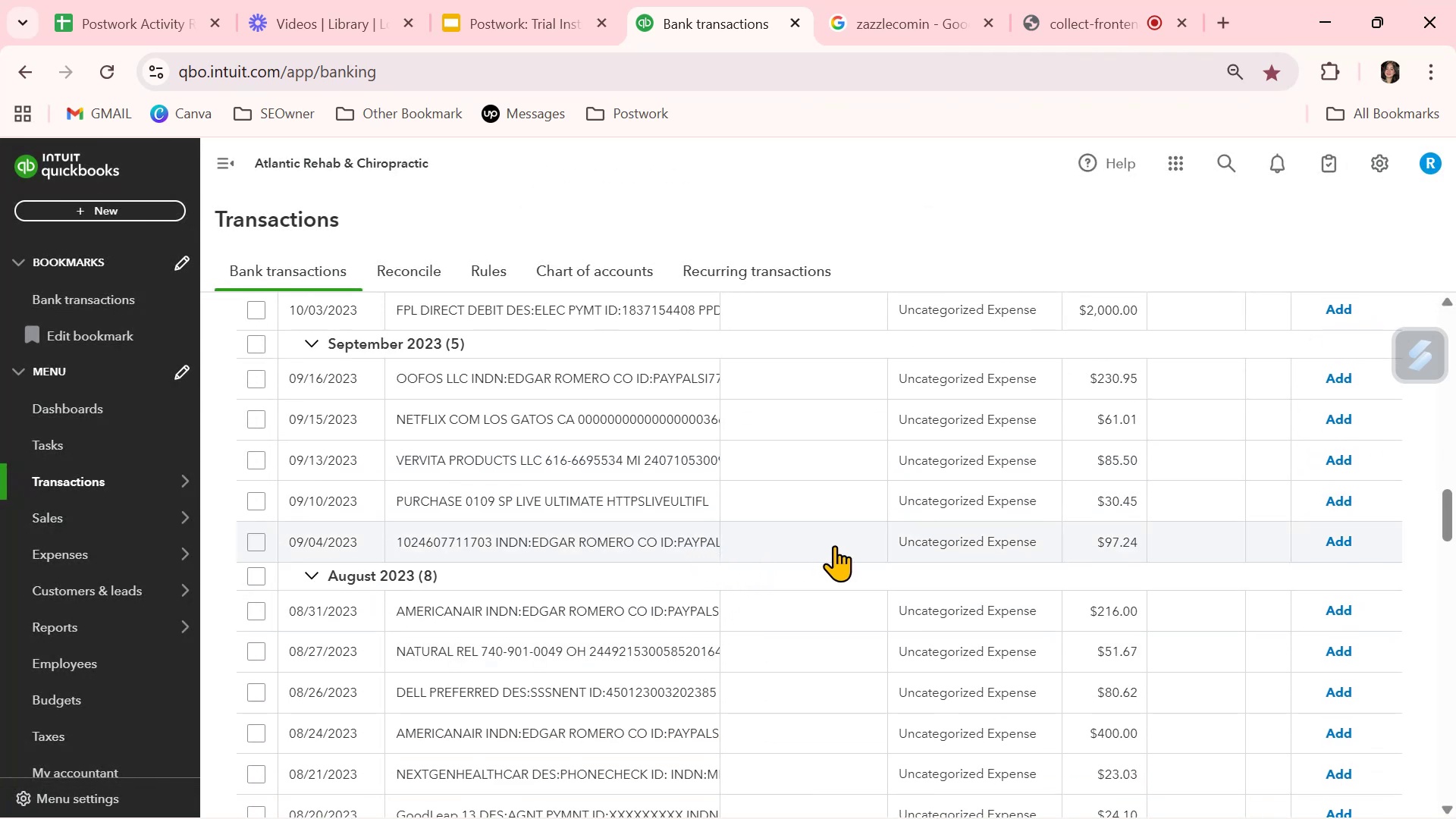 
wait(6.02)
 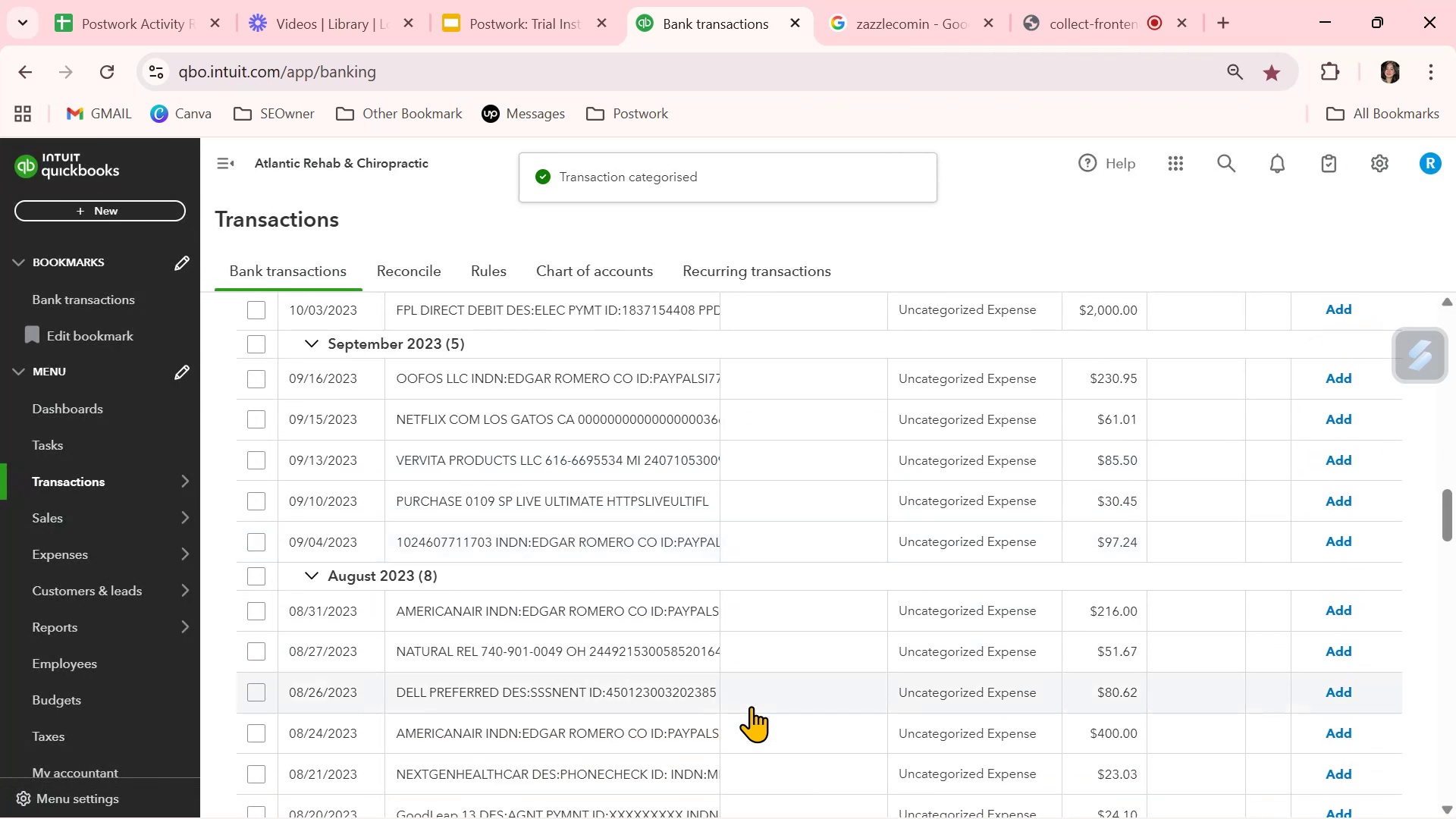 
left_click([684, 548])
 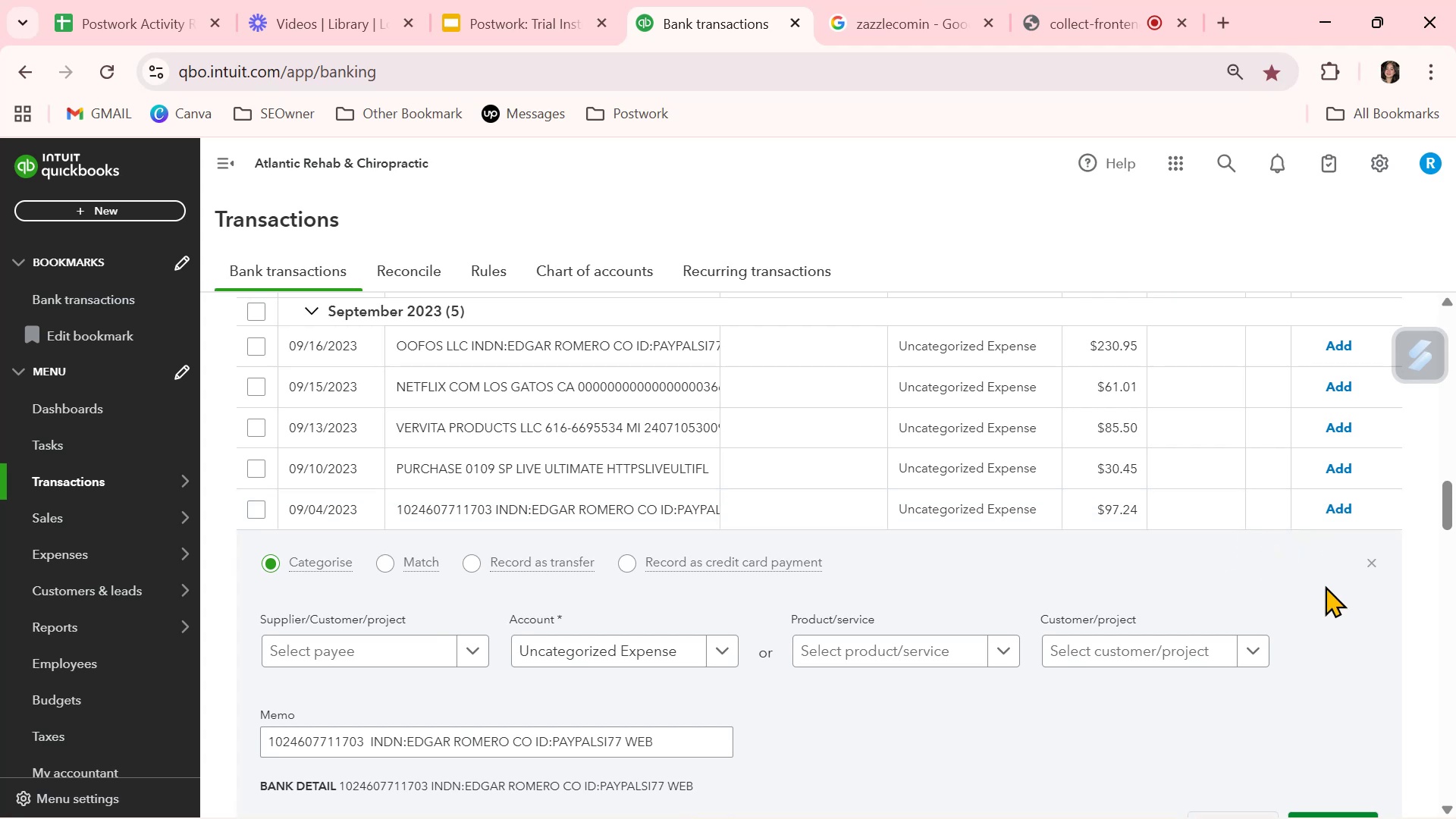 
scroll: coordinate [1356, 736], scroll_direction: down, amount: 1.0
 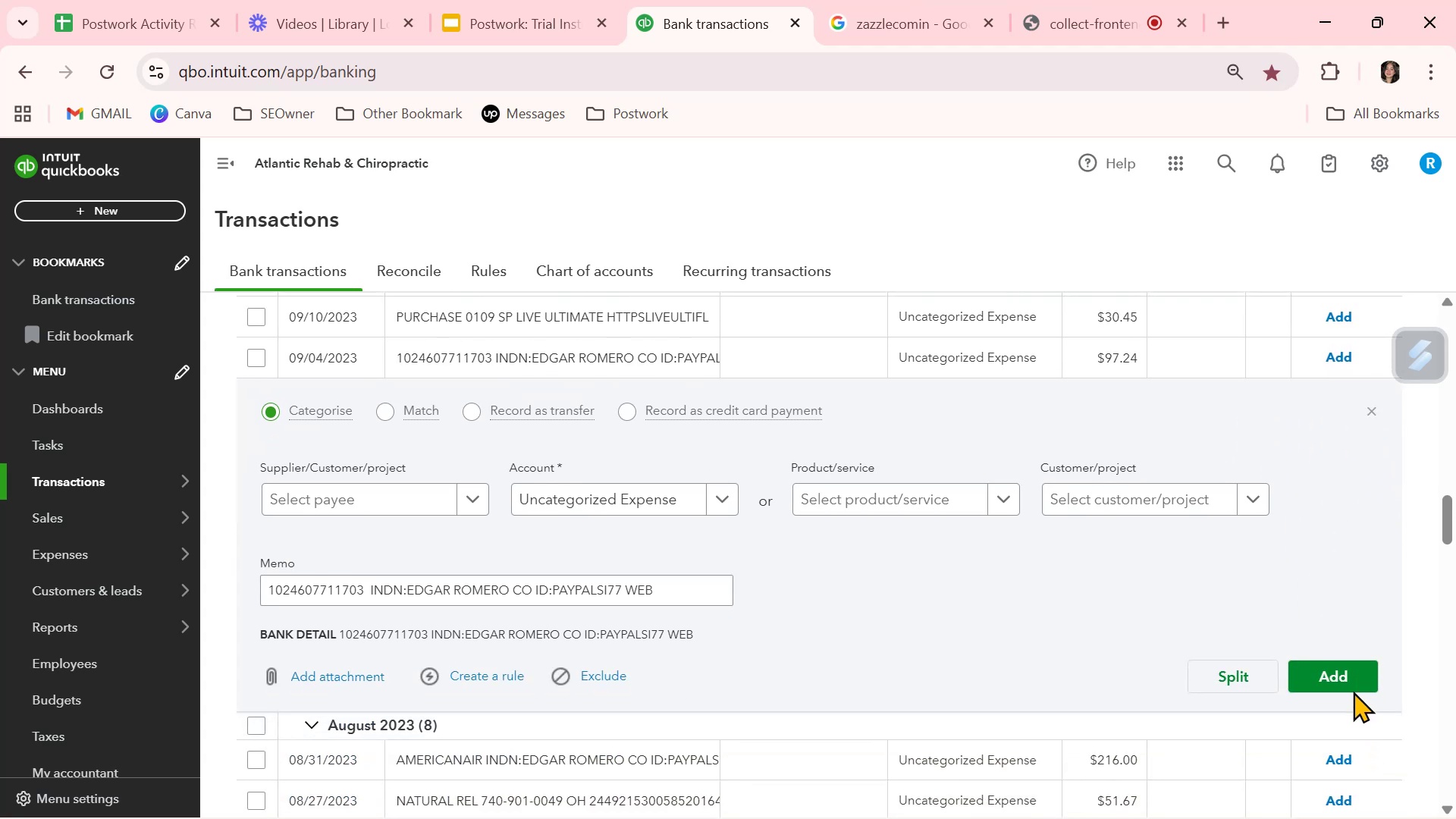 
left_click([1352, 679])
 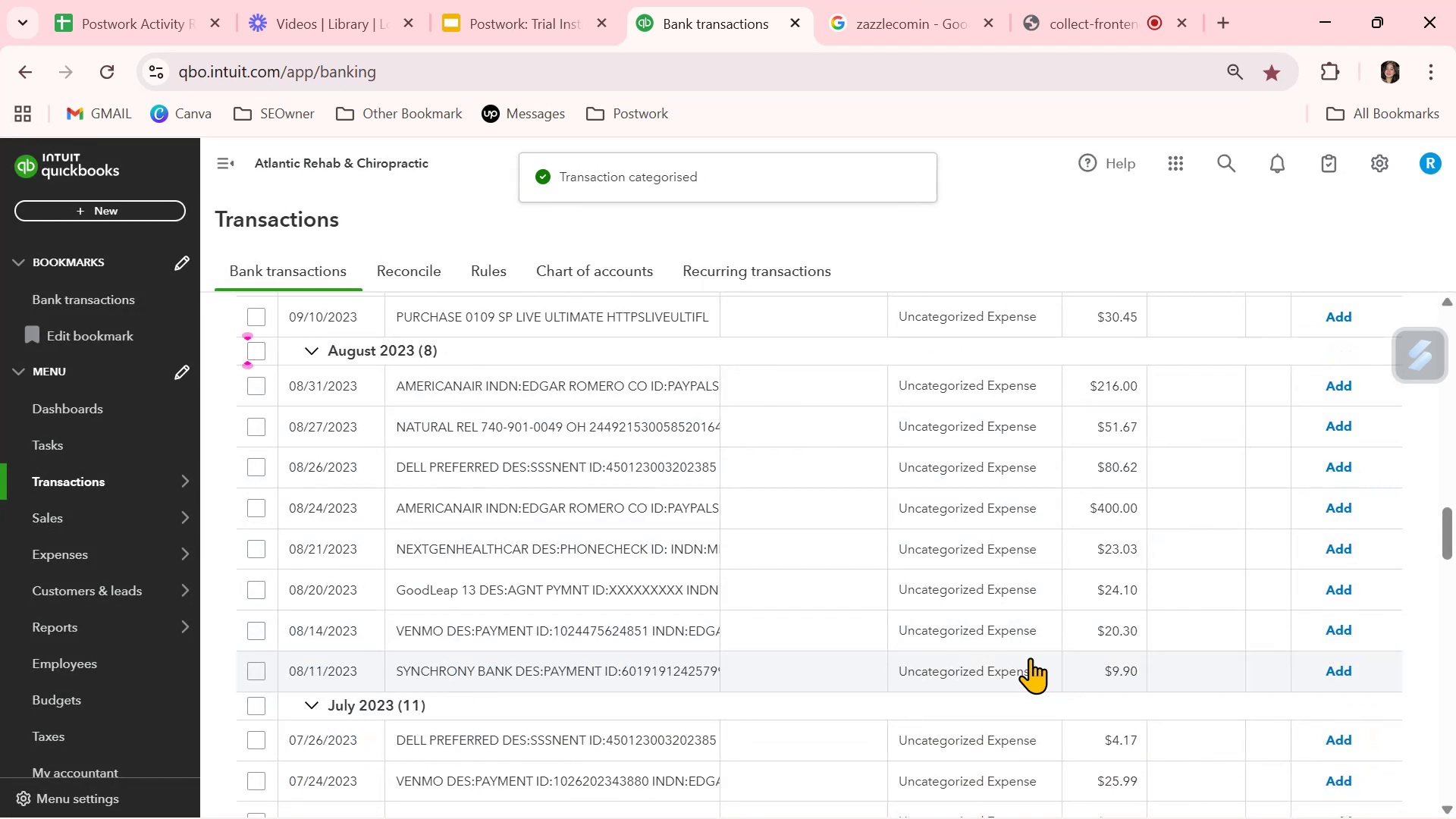 
scroll: coordinate [727, 636], scroll_direction: down, amount: 5.0
 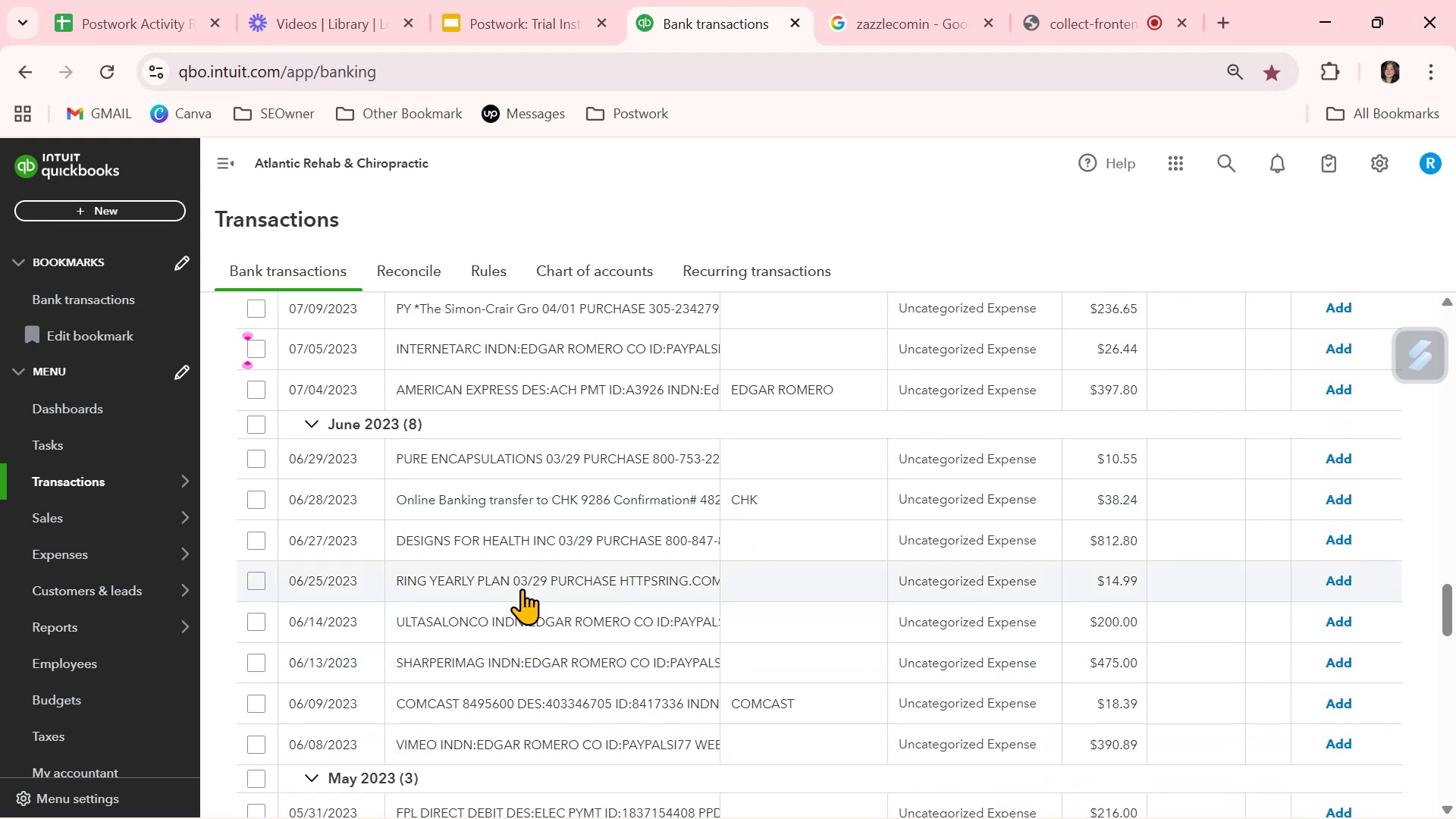 
left_click([510, 627])
 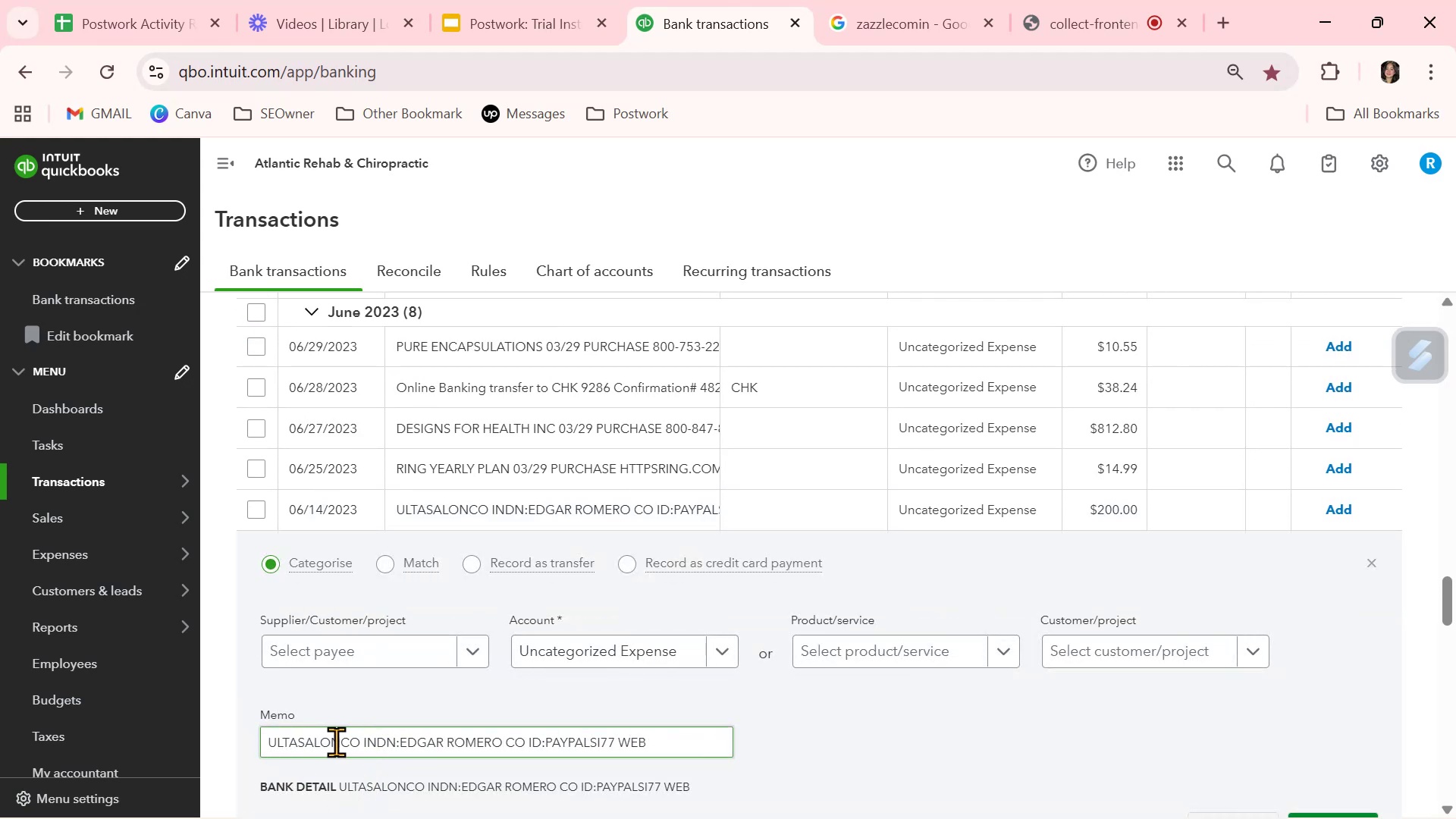 
left_click_drag(start_coordinate=[363, 743], to_coordinate=[202, 739])
 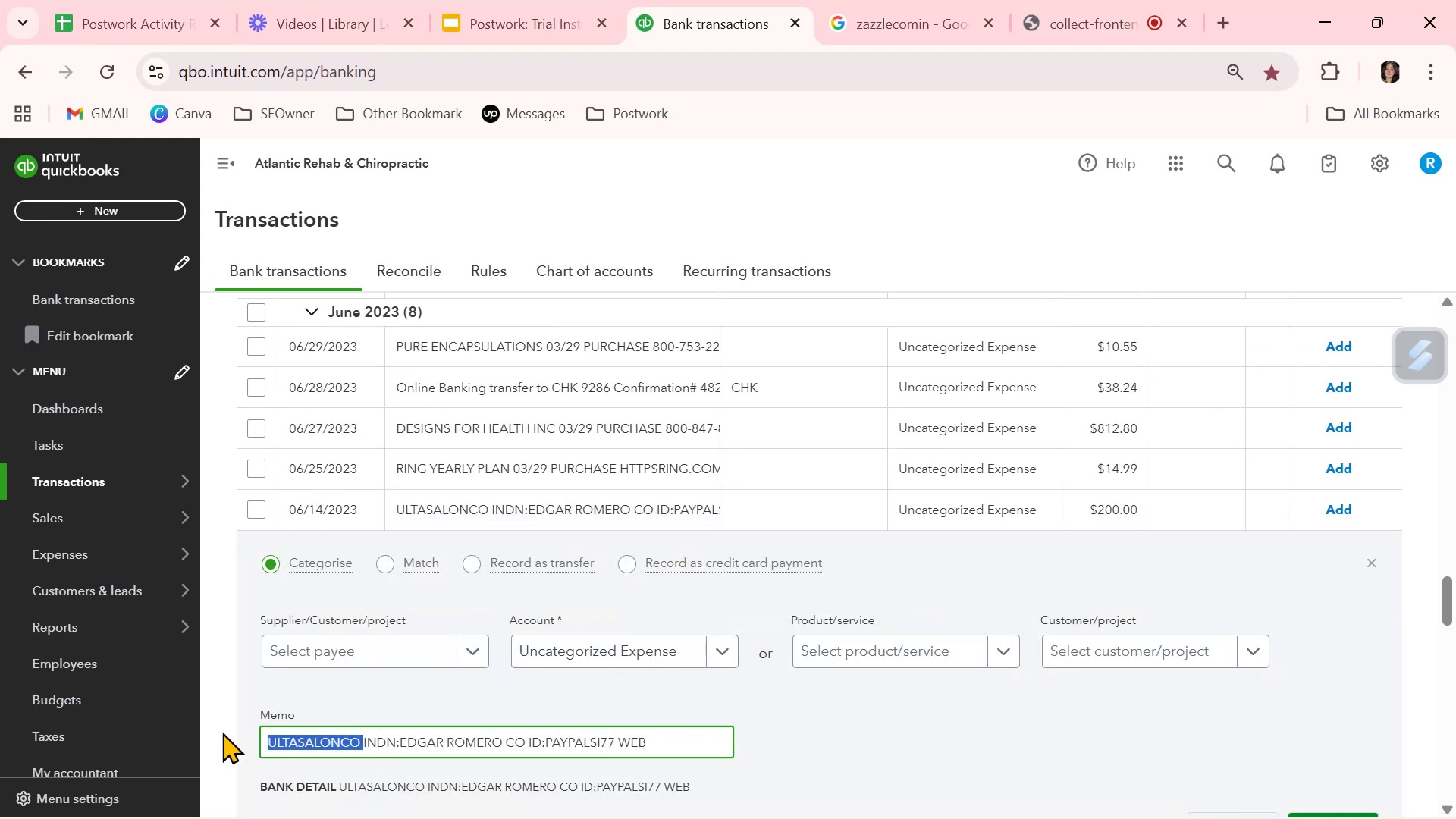 
key(Control+ControlLeft)
 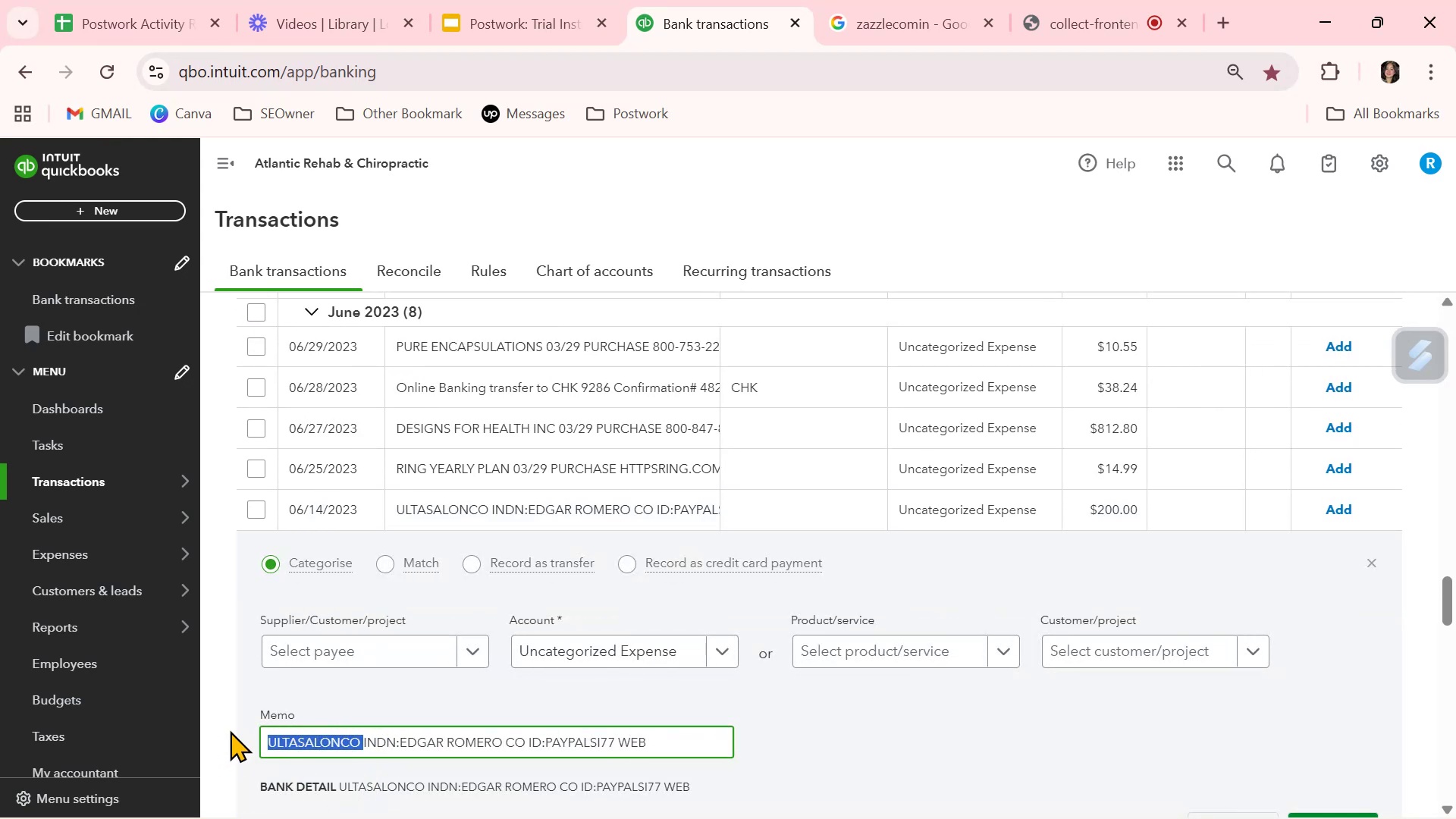 
key(Control+C)
 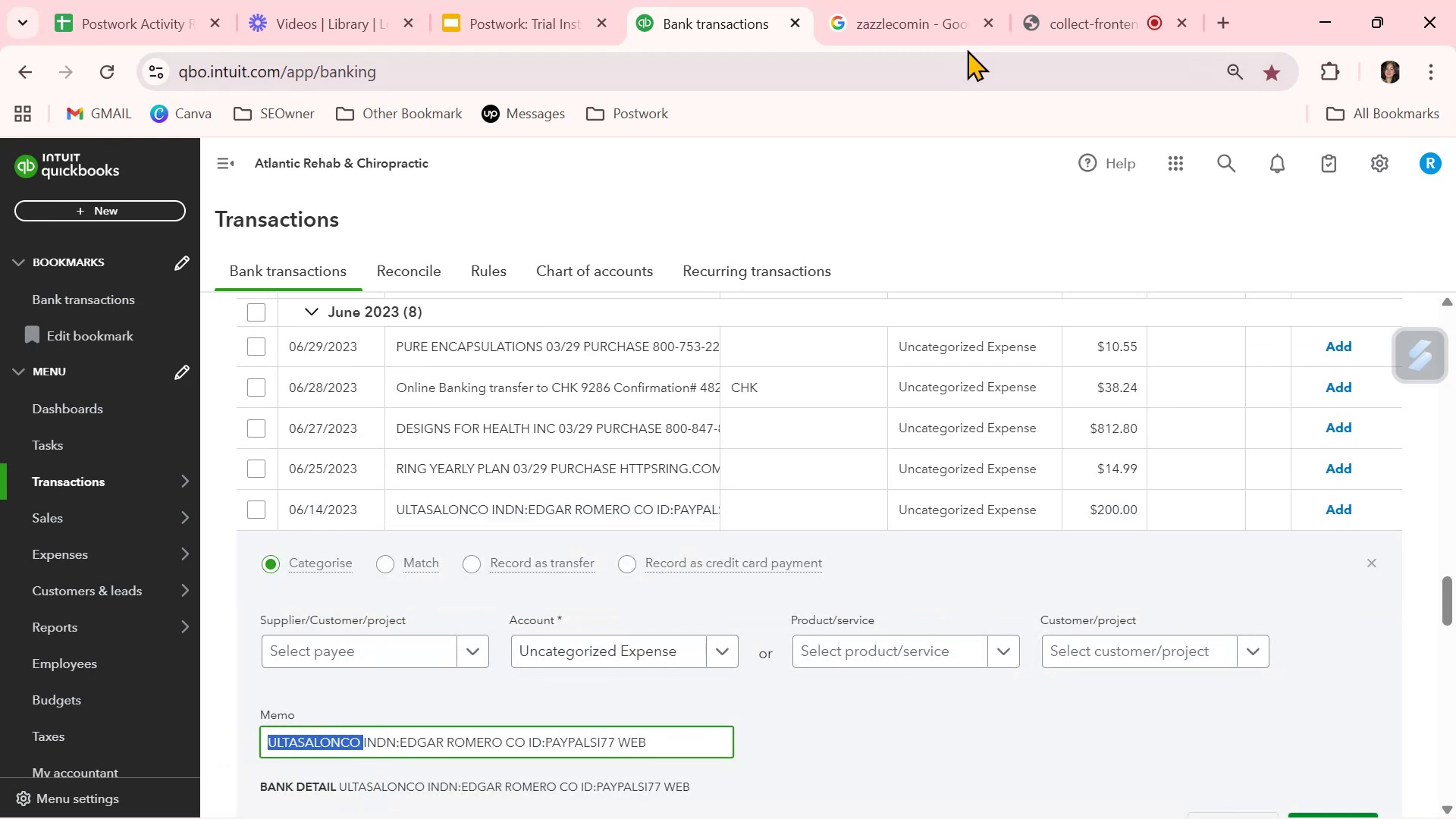 
left_click([940, 32])
 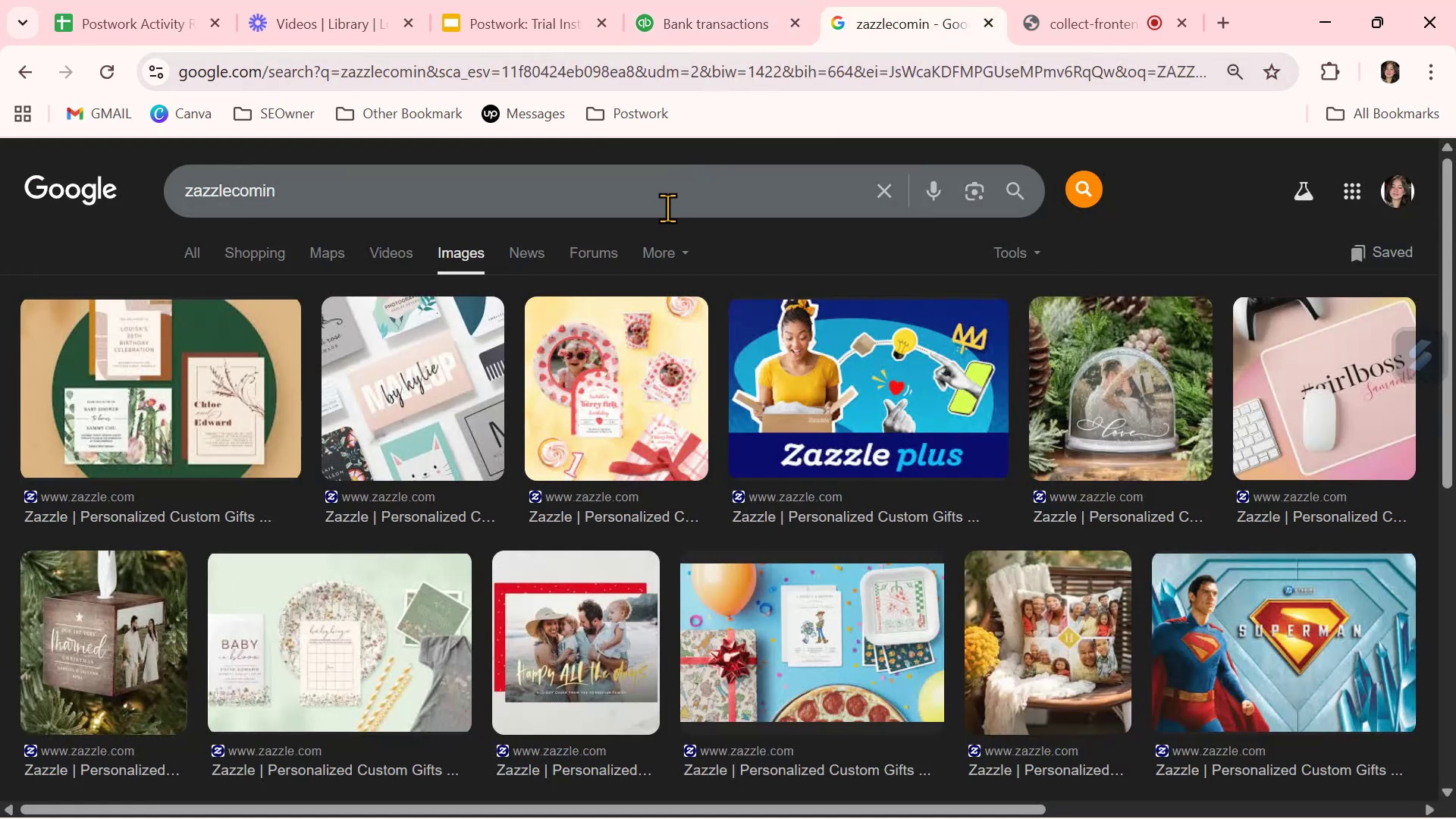 
double_click([668, 207])
 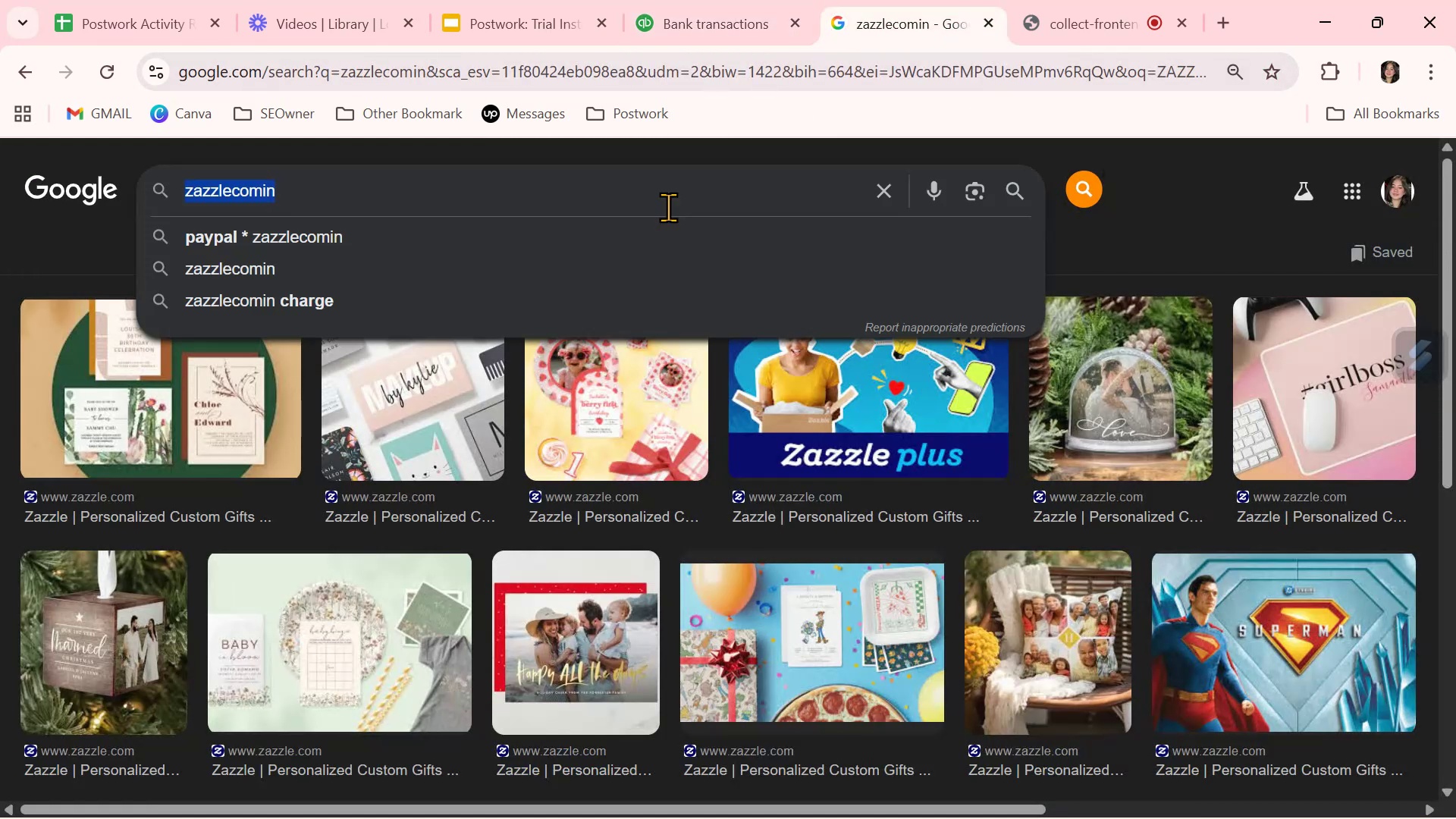 
triple_click([668, 207])
 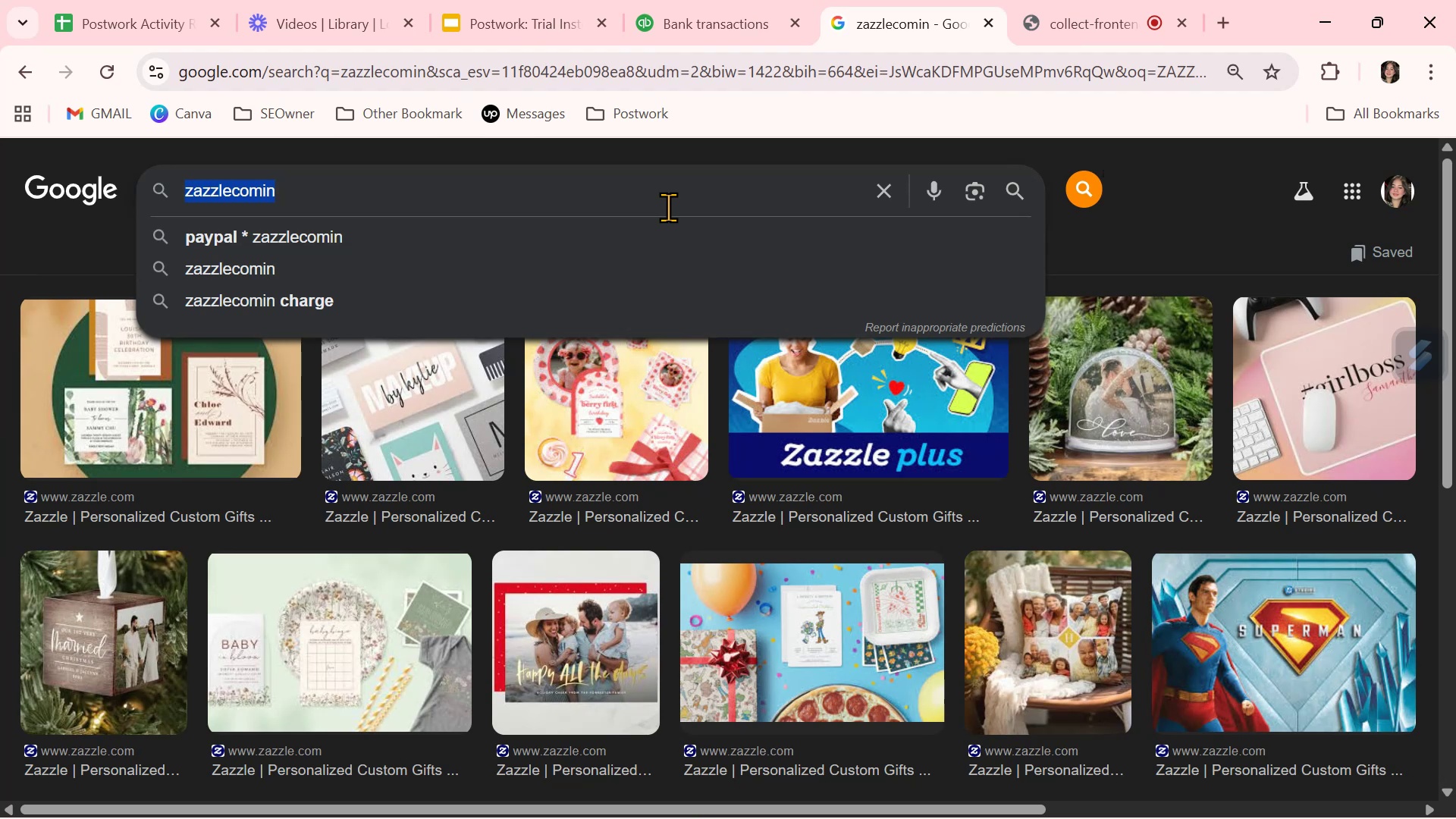 
key(Control+ControlLeft)
 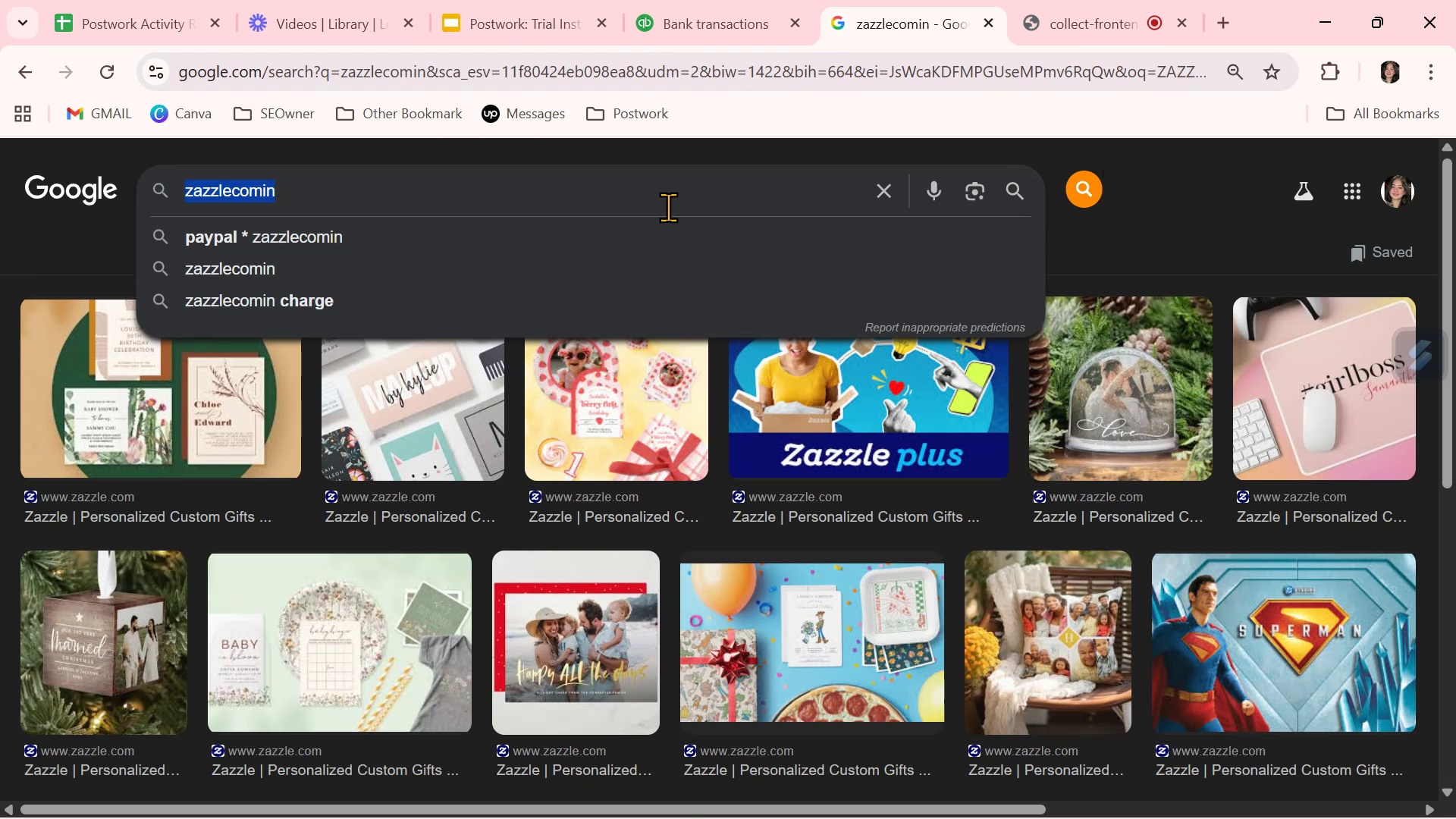 
key(Control+V)
 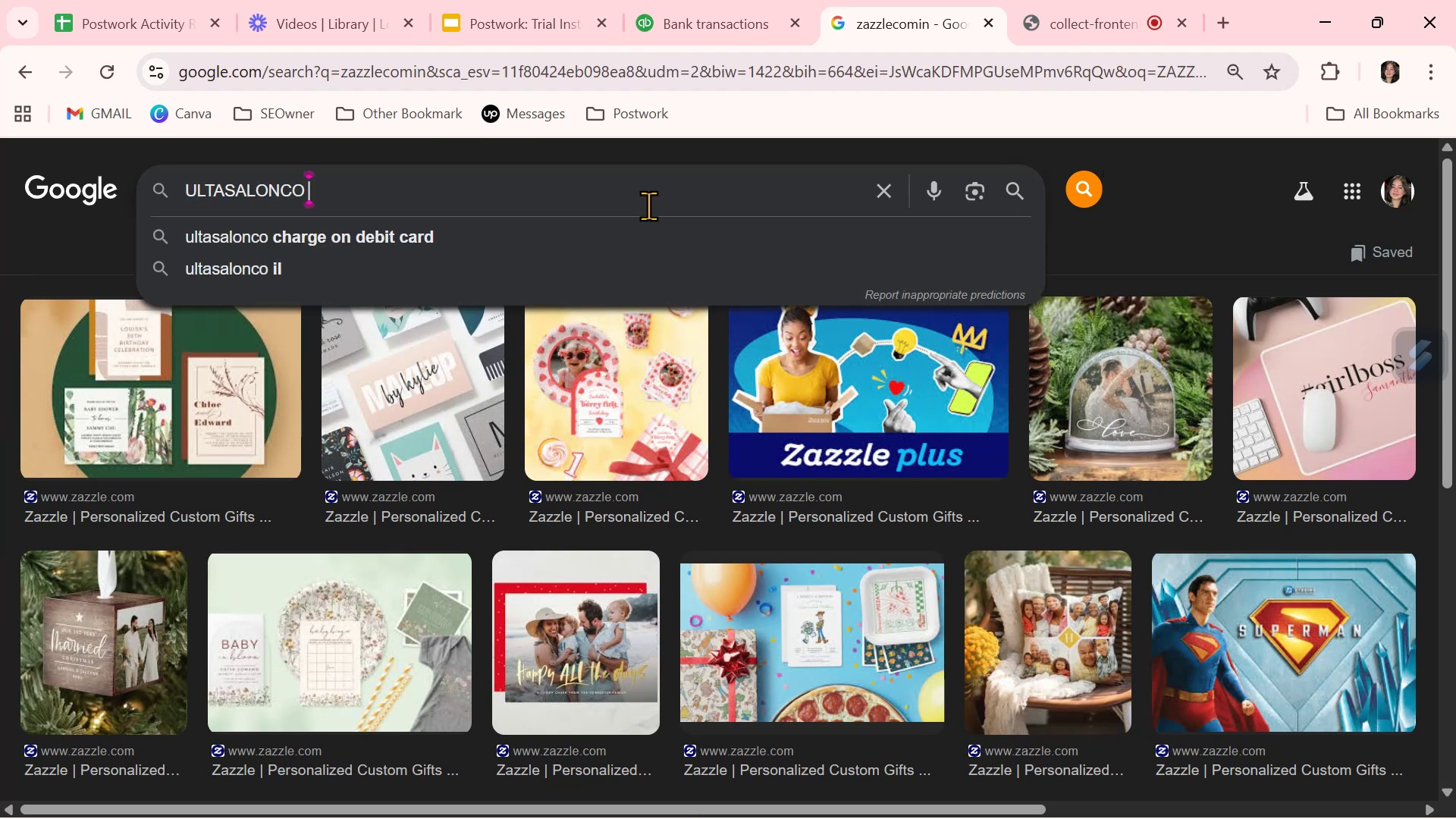 
key(Control+NumpadEnter)
 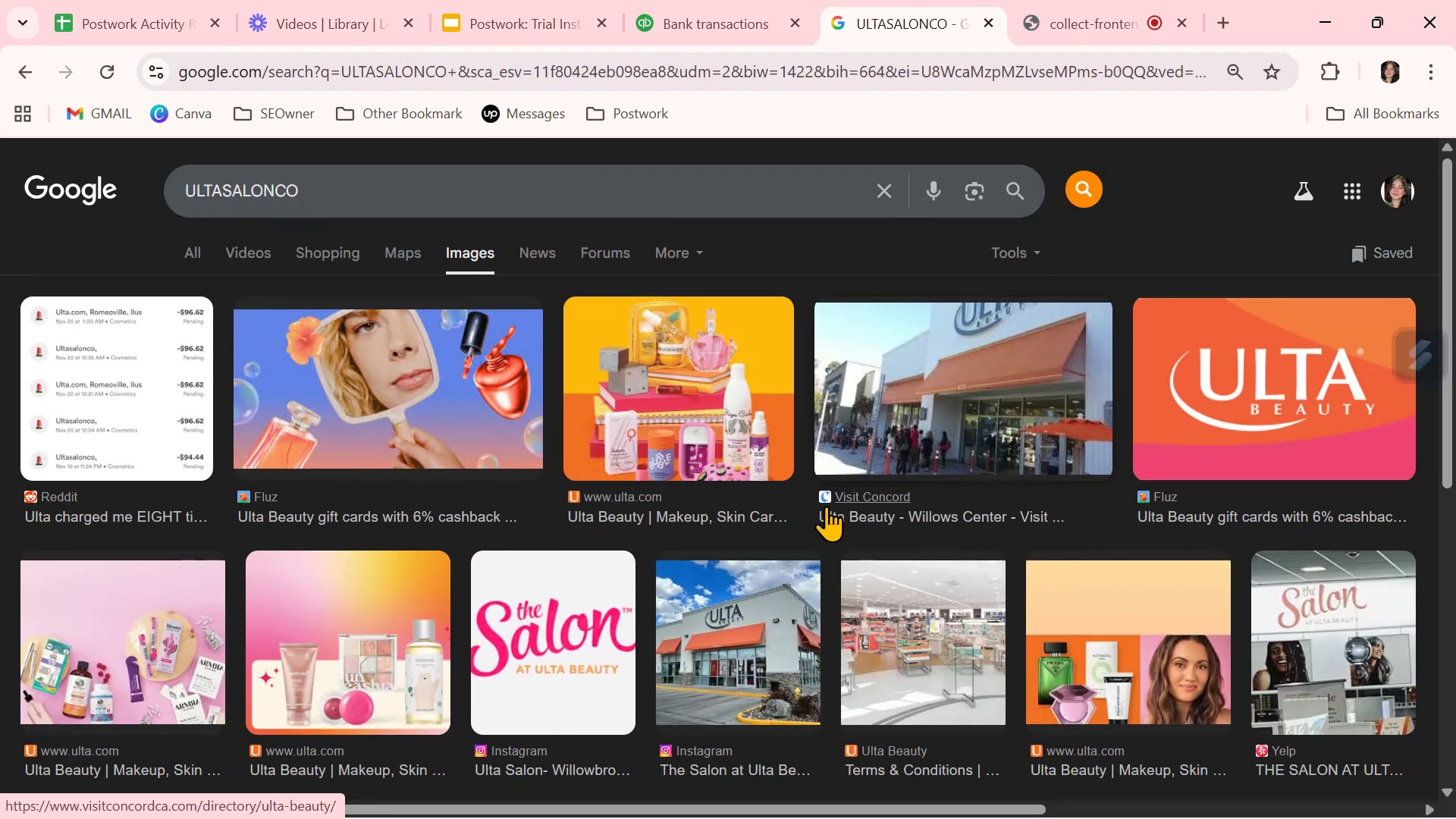 
wait(8.59)
 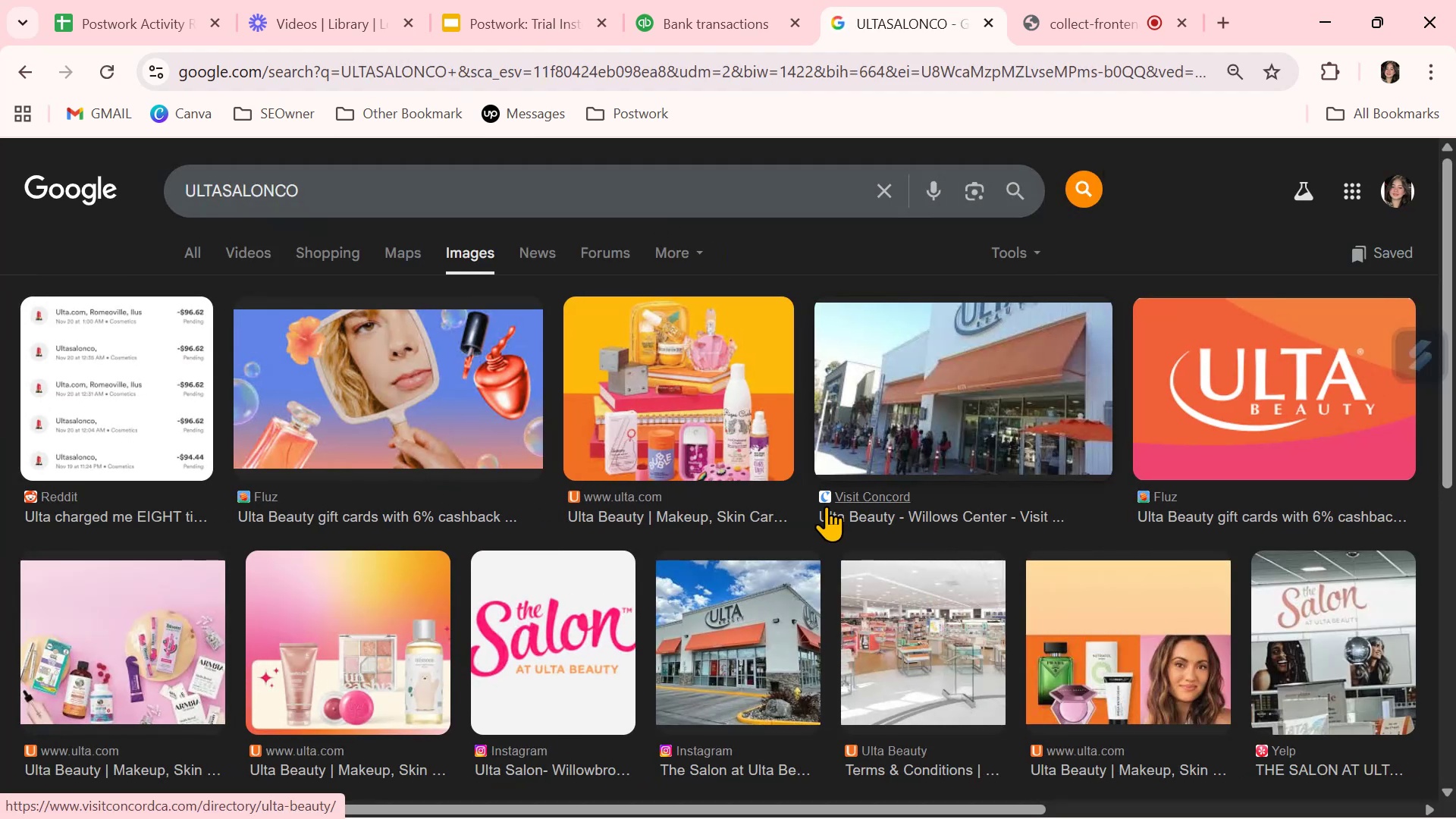 
left_click([227, 192])
 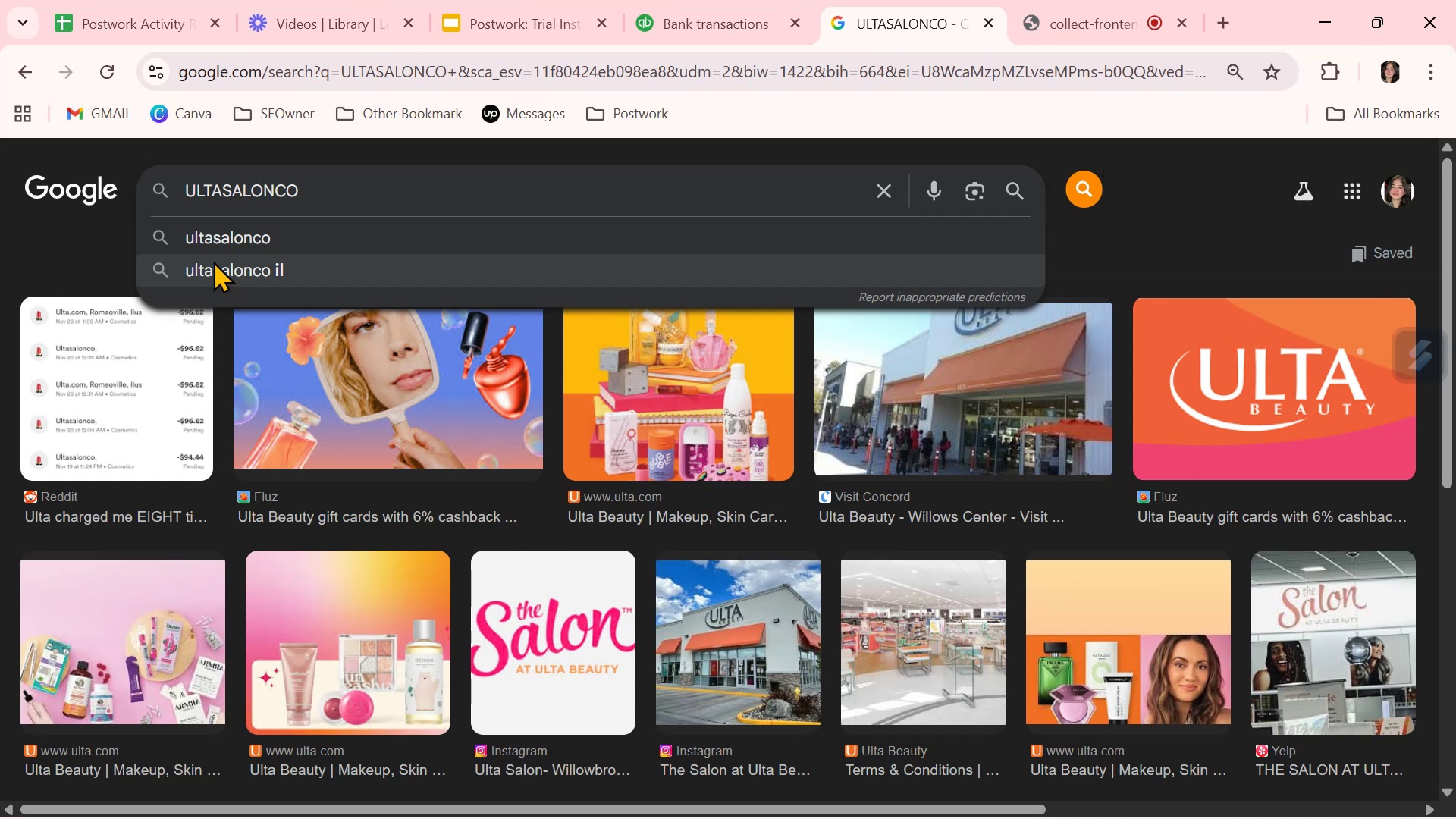 
key(Space)
 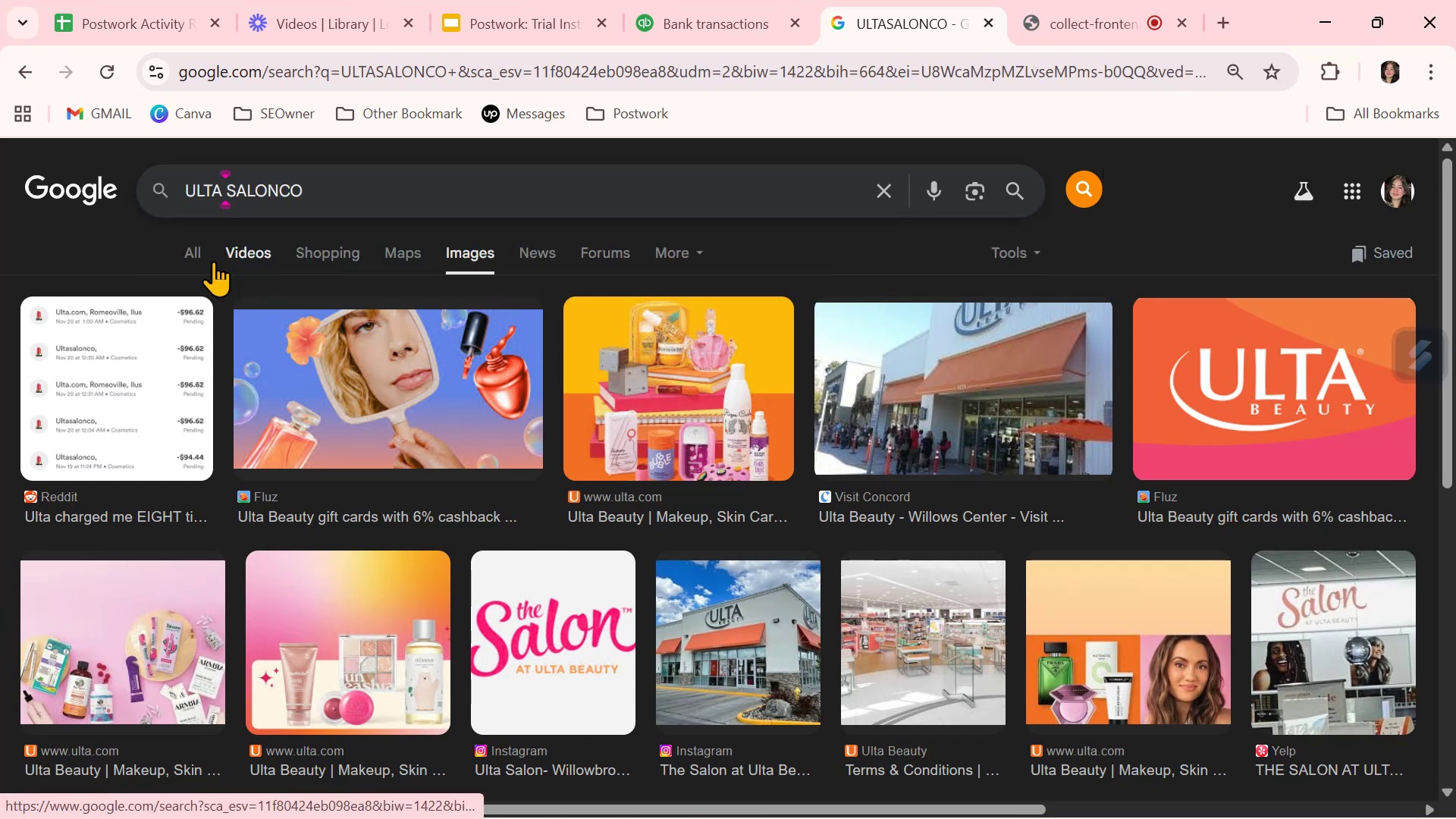 
key(NumpadEnter)
 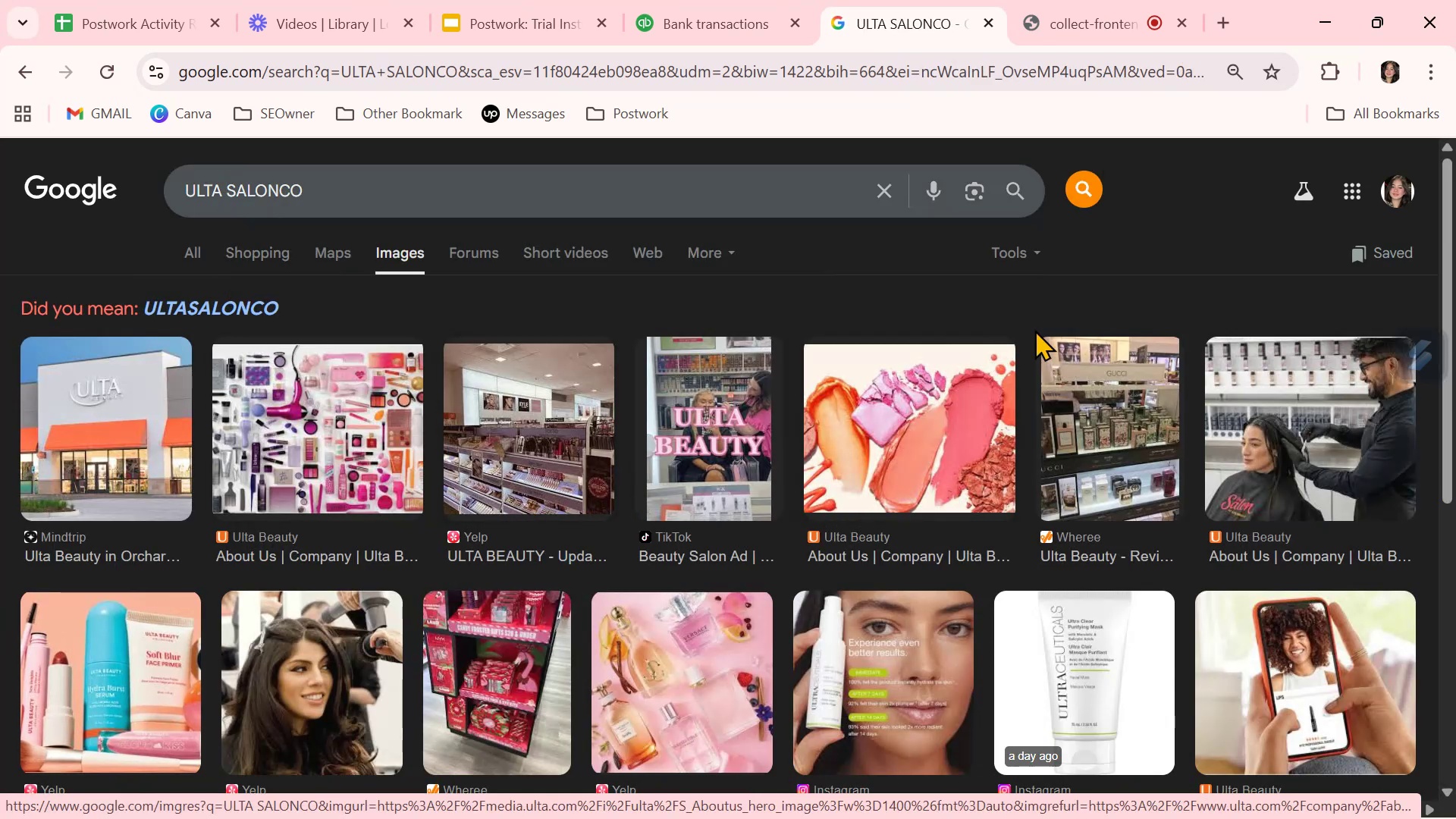 
wait(6.49)
 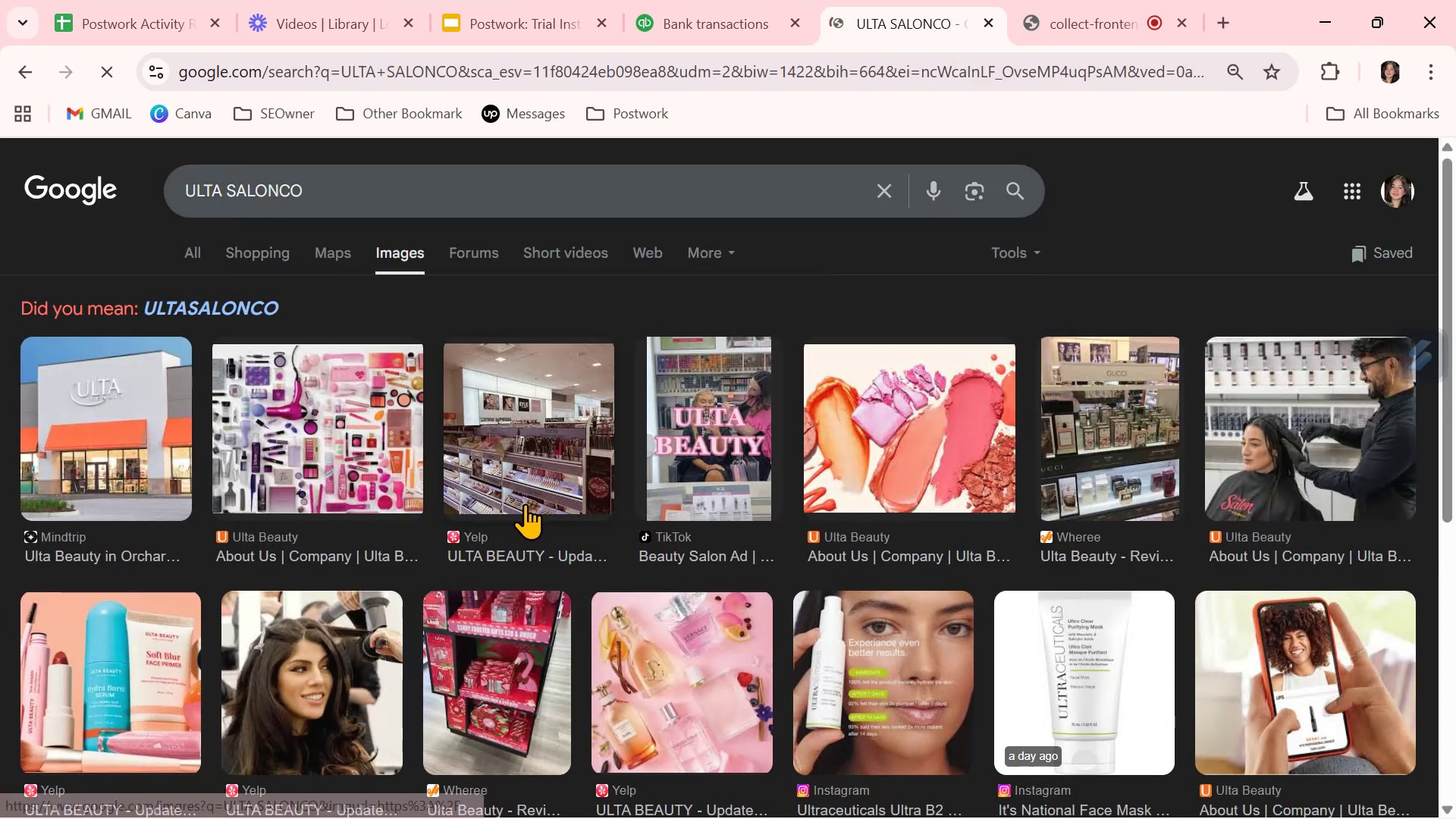 
left_click([724, 17])
 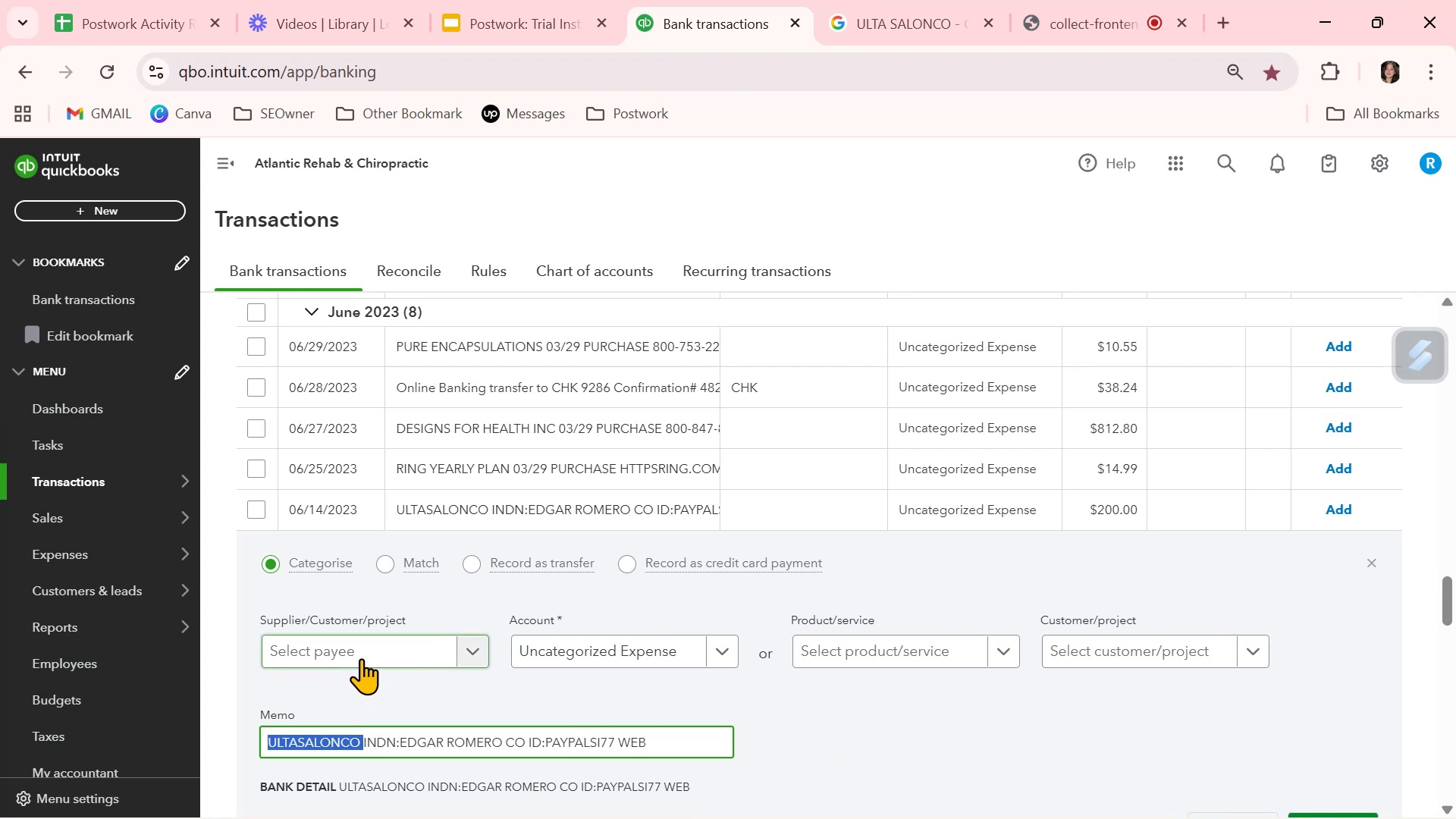 
left_click([364, 653])
 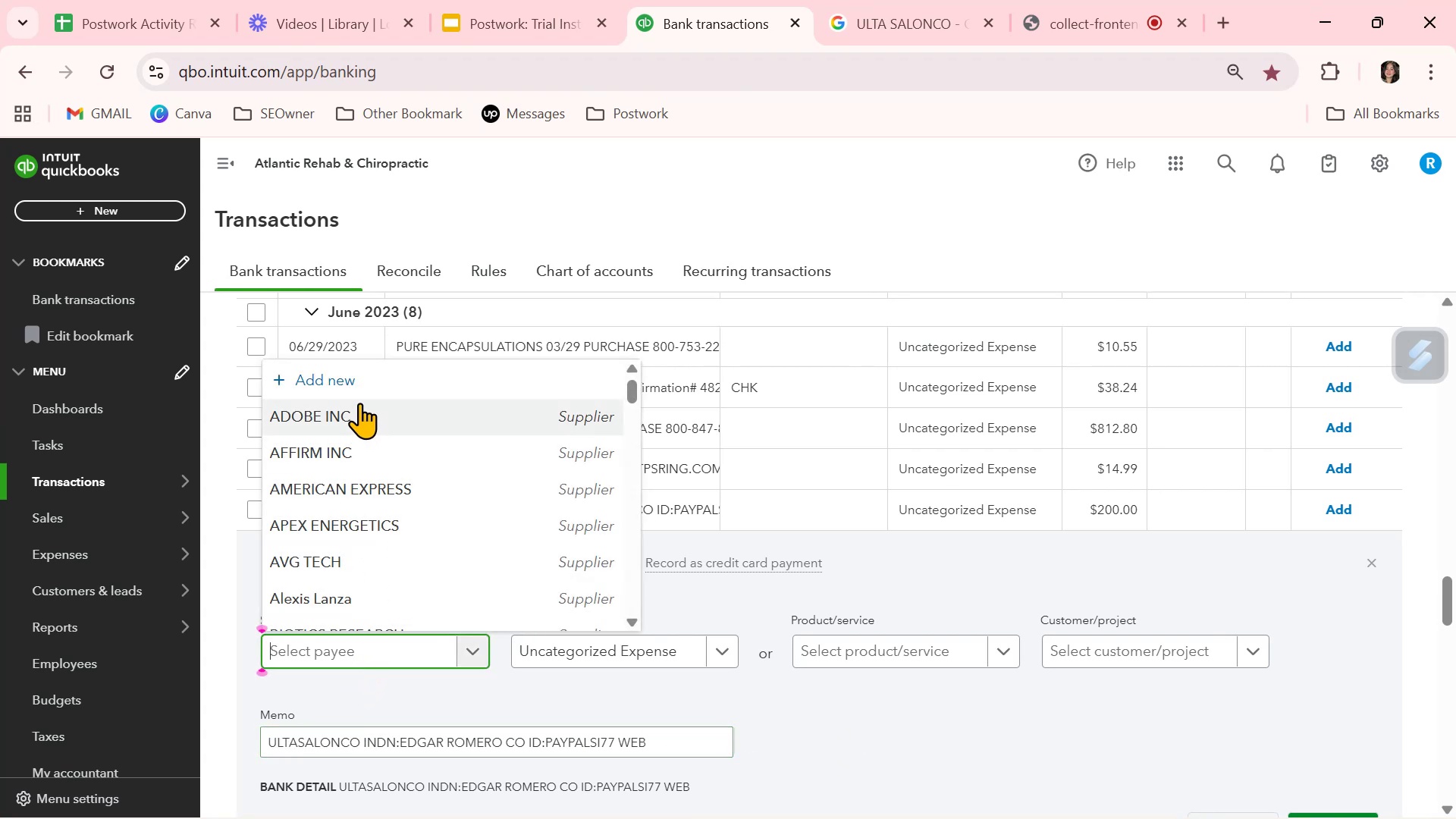 
left_click([359, 381])
 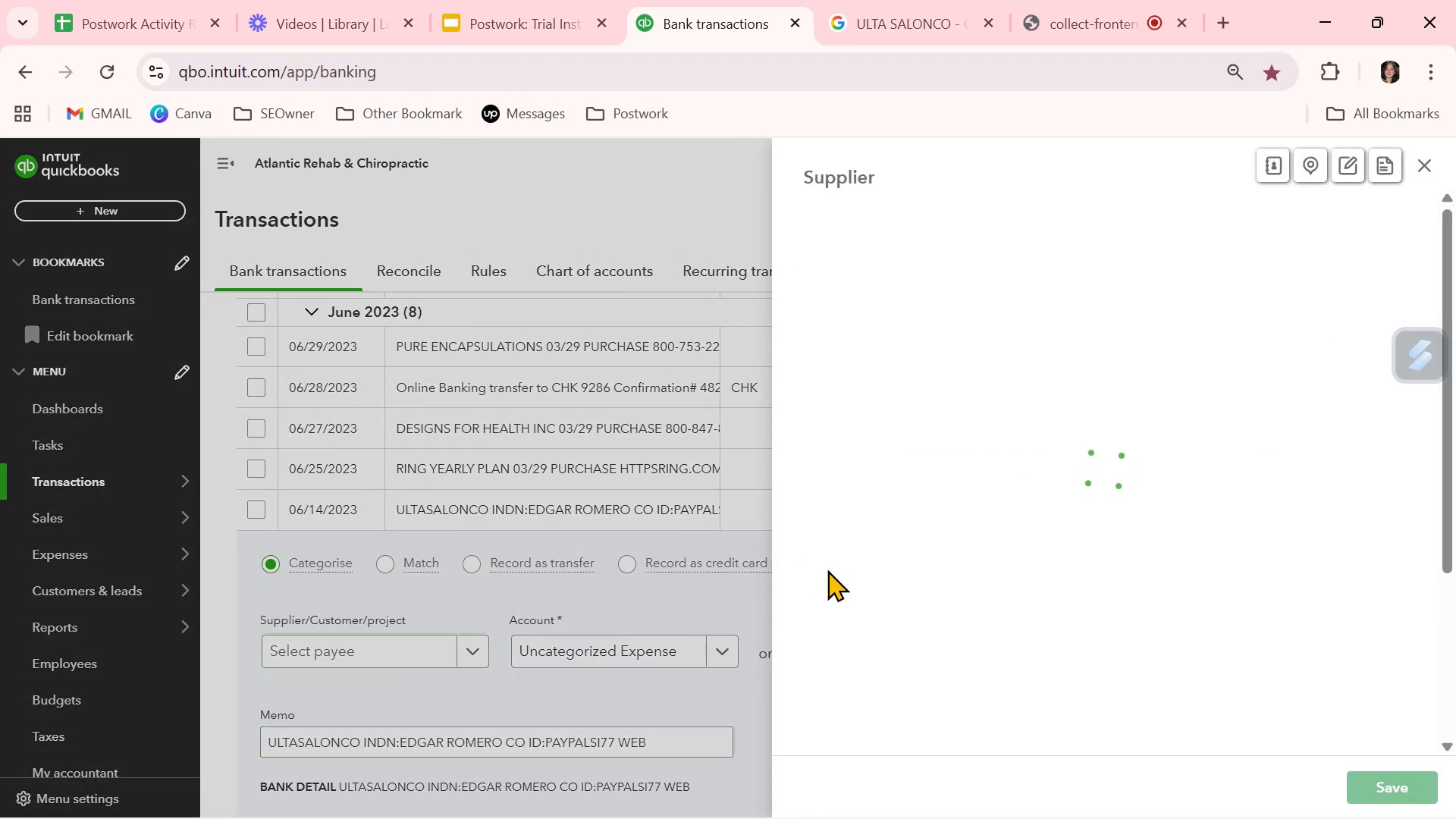 
key(Control+ControlLeft)
 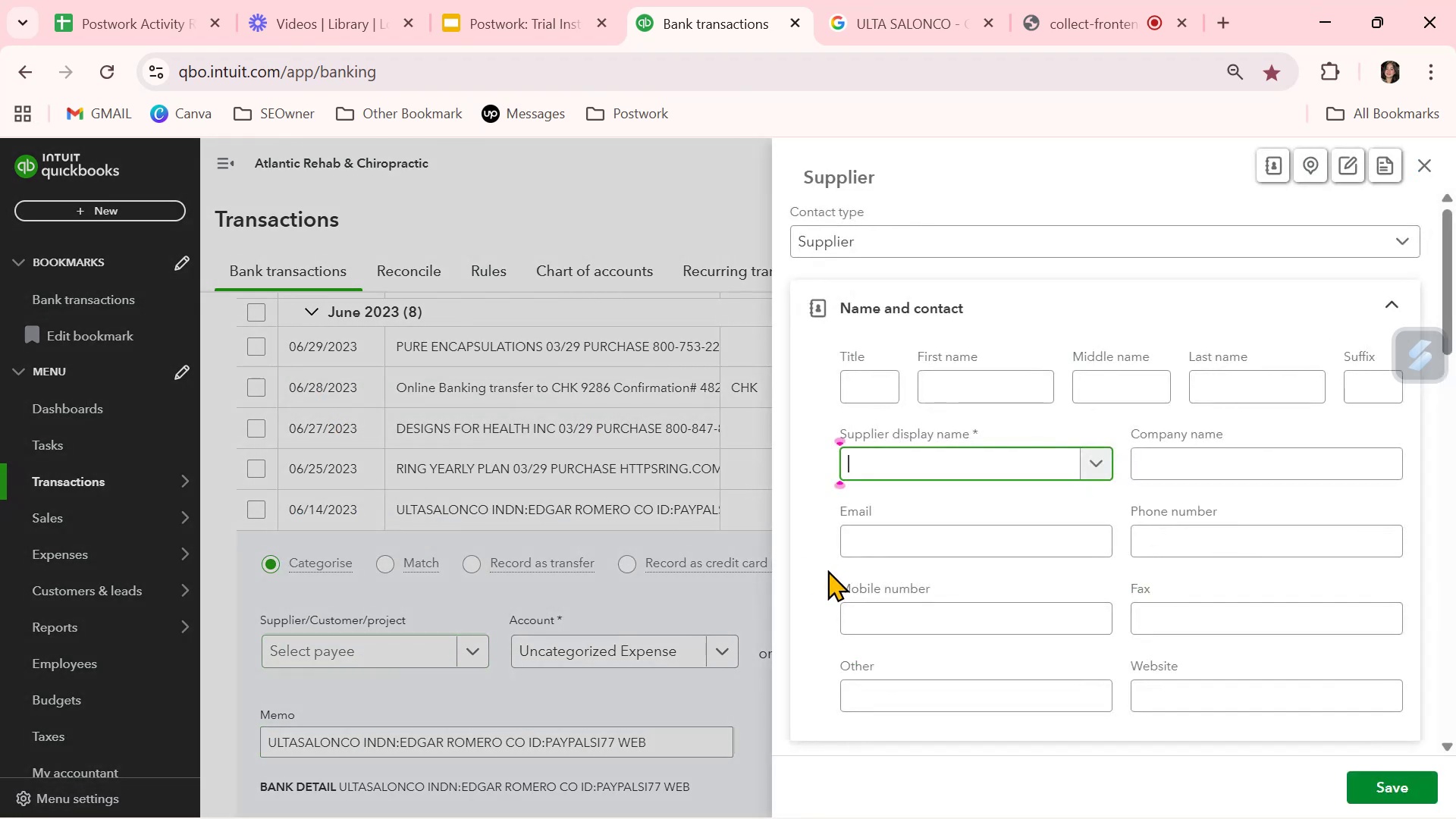 
key(Control+V)
 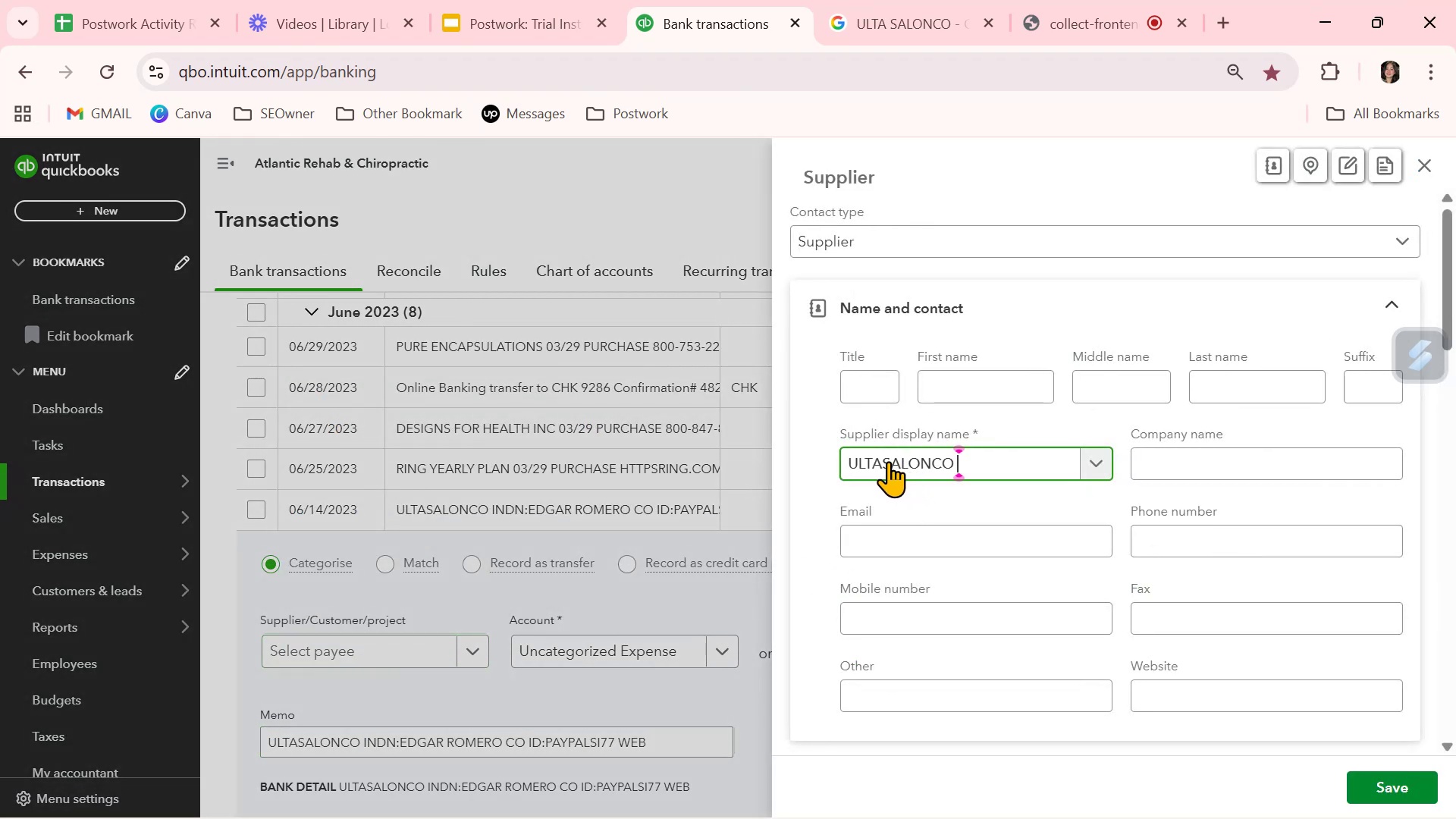 
left_click([885, 463])
 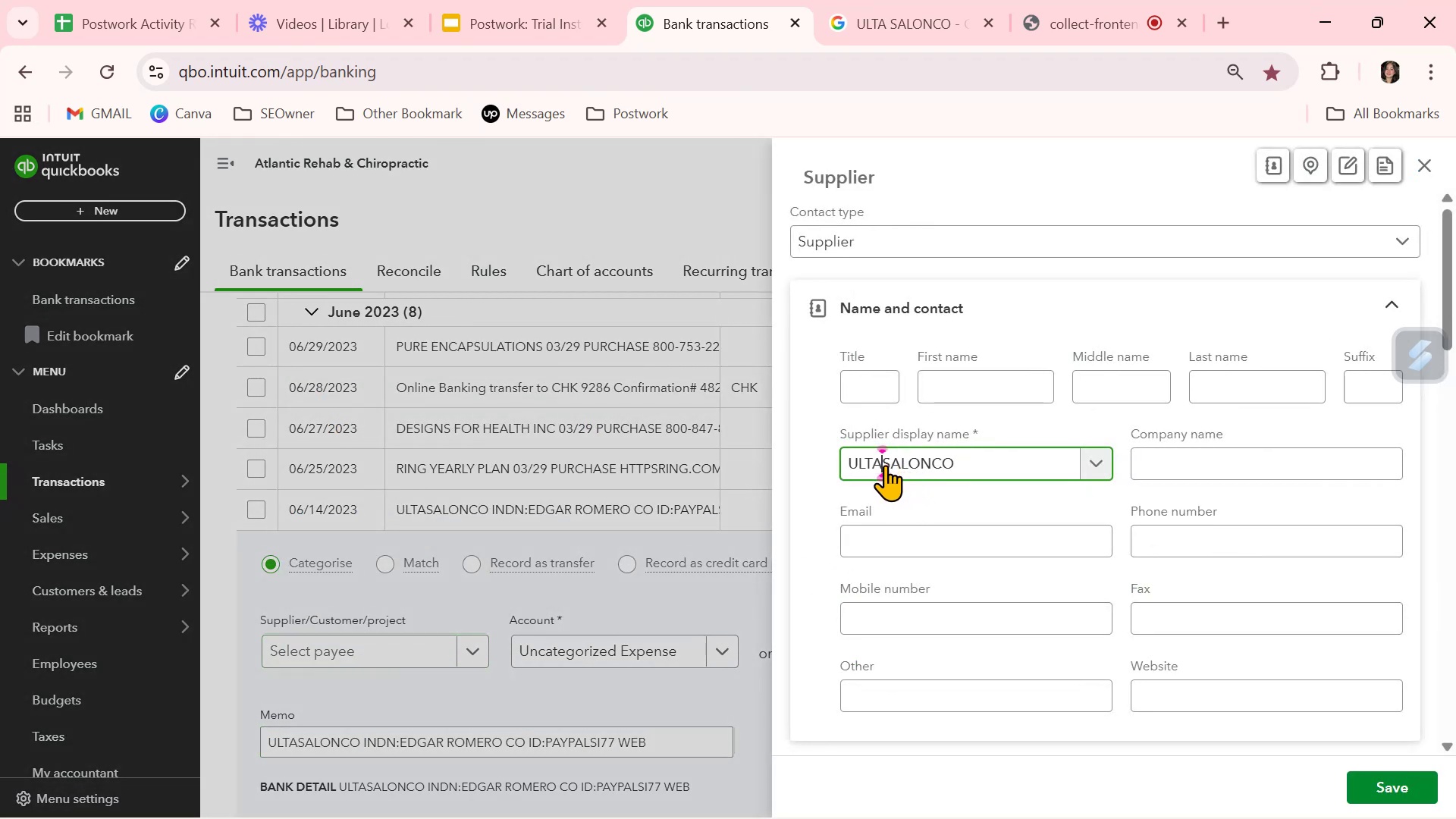 
key(Space)
 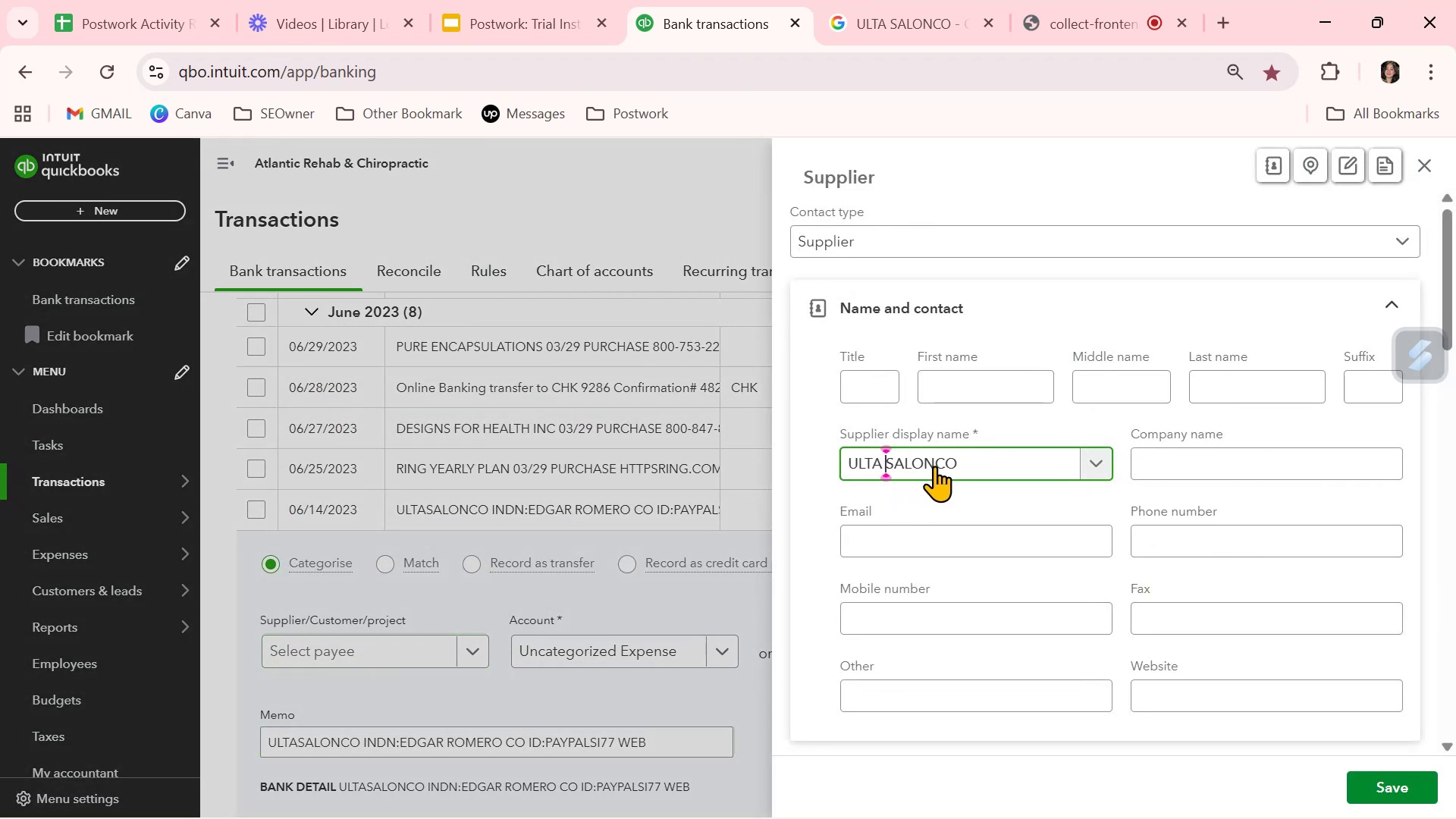 
left_click([937, 463])
 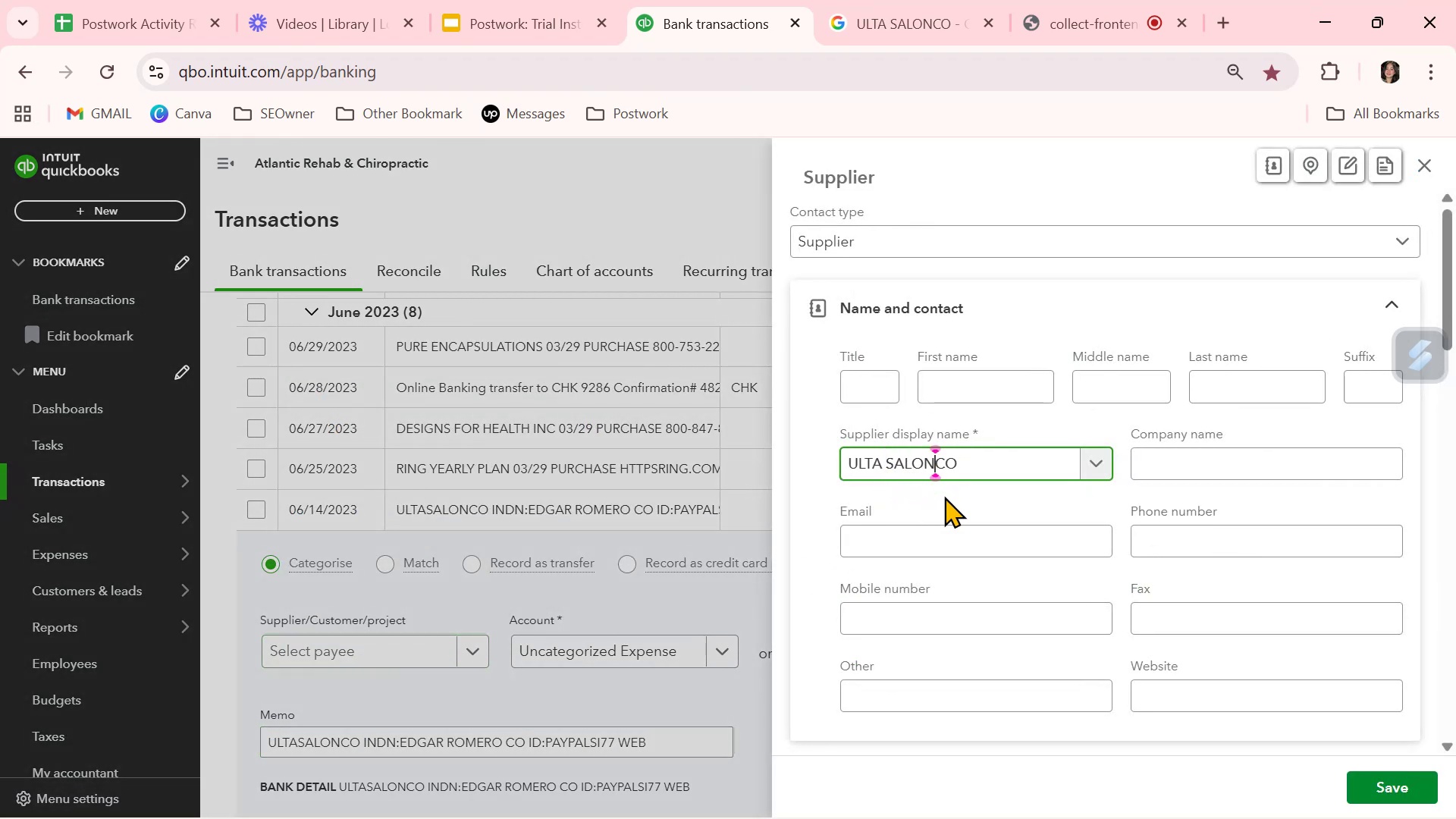 
key(Space)
 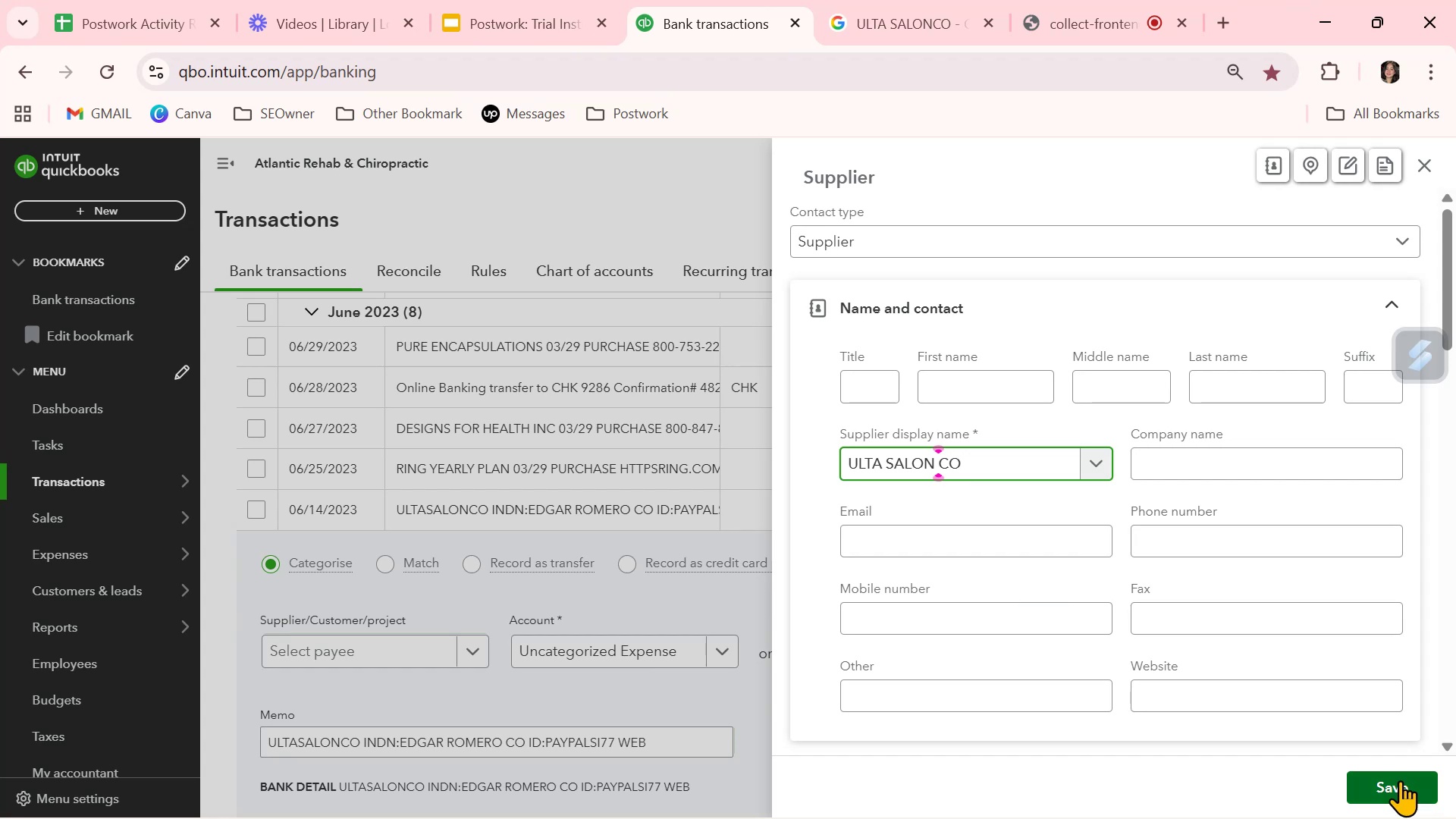 
double_click([1003, 467])
 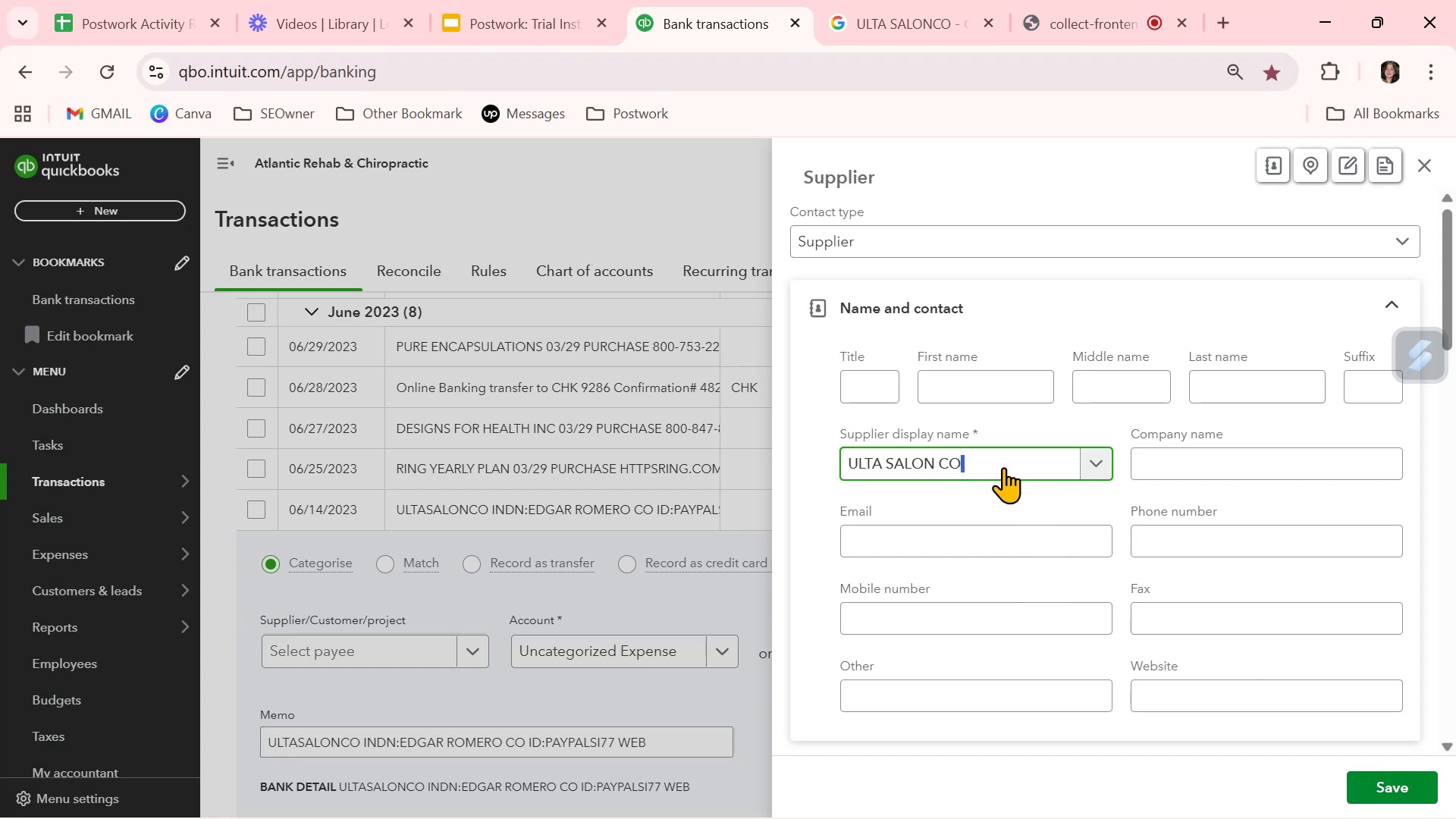 
triple_click([1003, 467])
 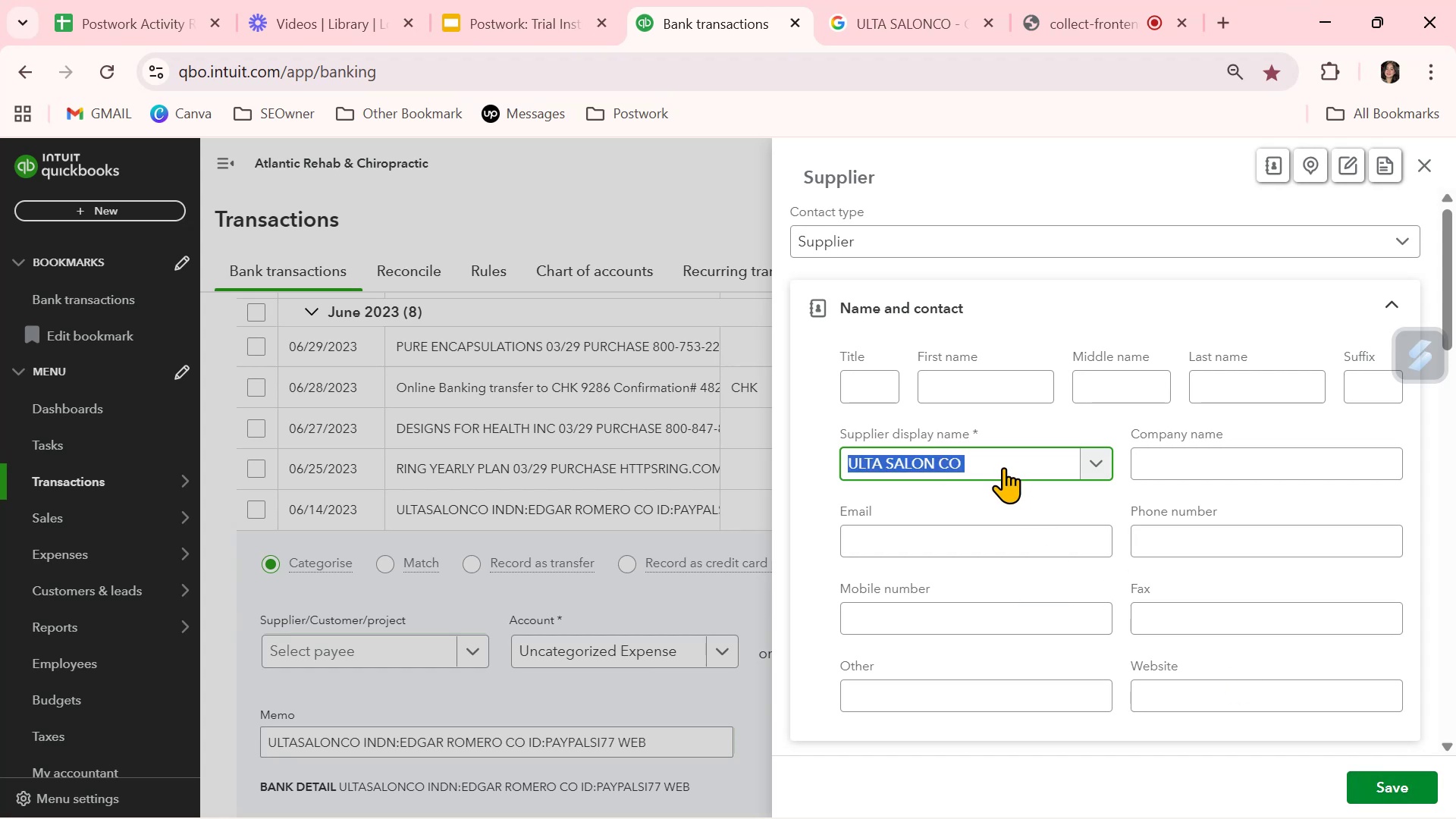 
key(Control+ControlLeft)
 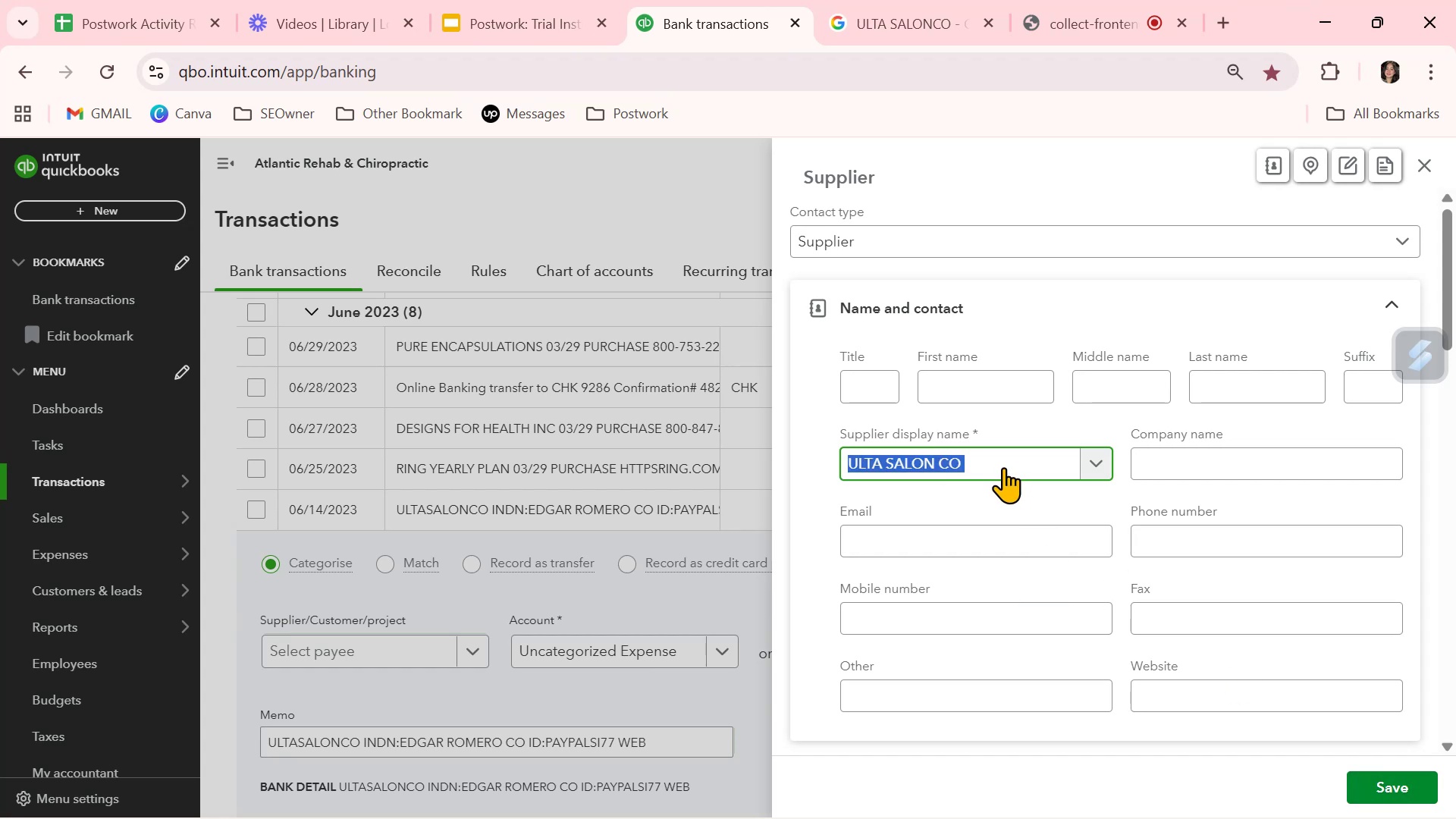 
key(Control+C)
 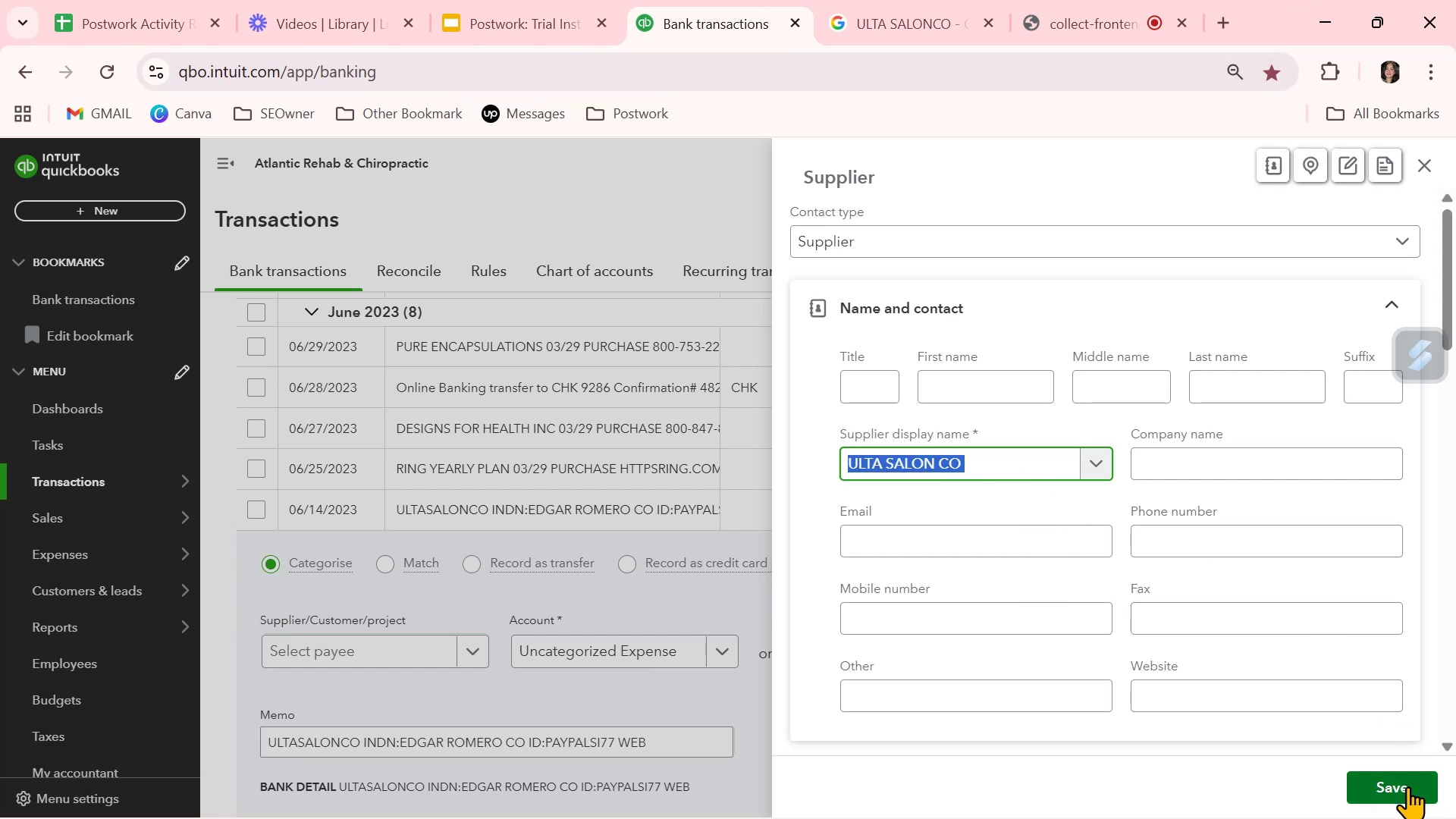 
left_click([1407, 788])
 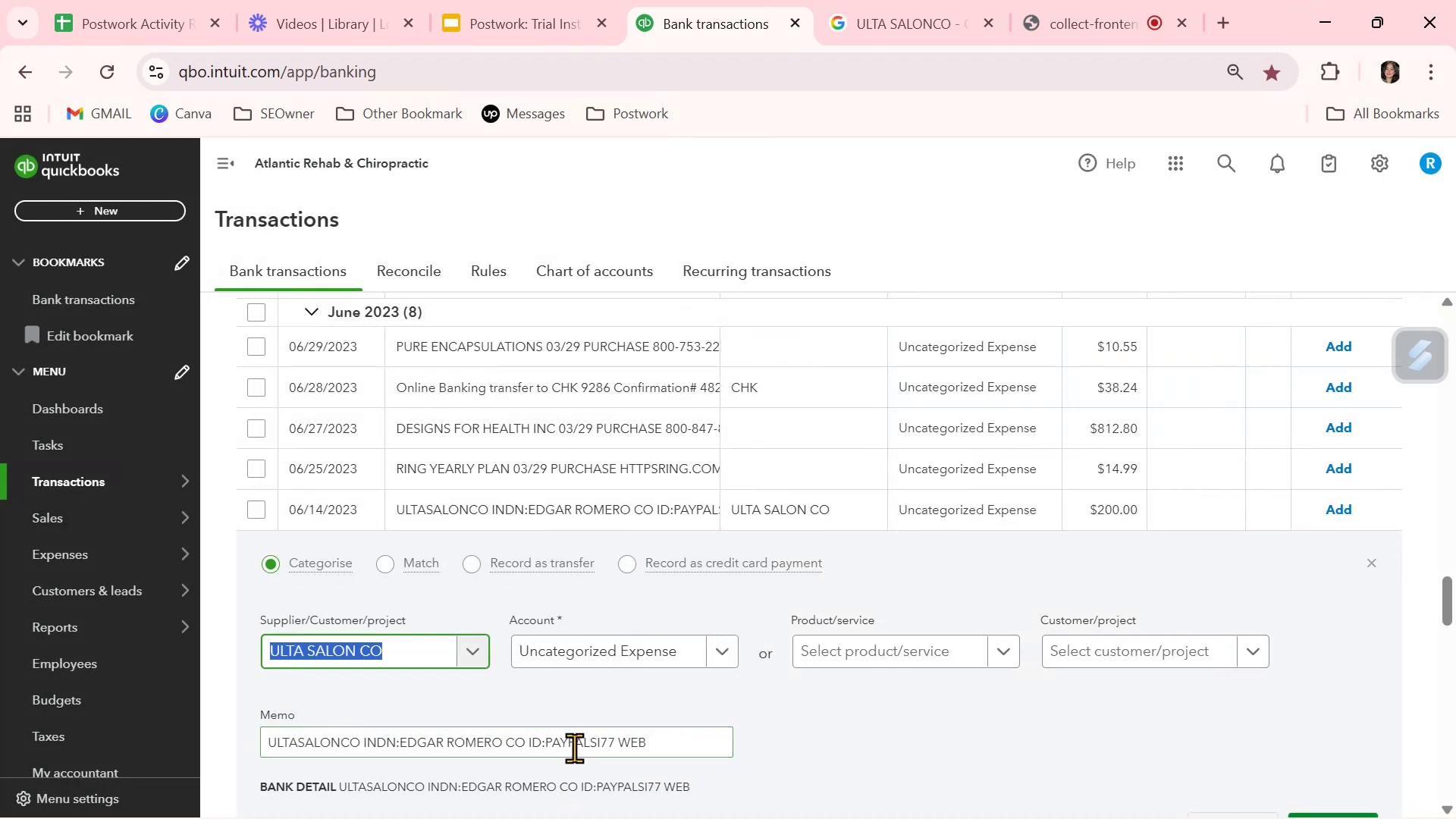 
scroll: coordinate [570, 698], scroll_direction: down, amount: 1.0
 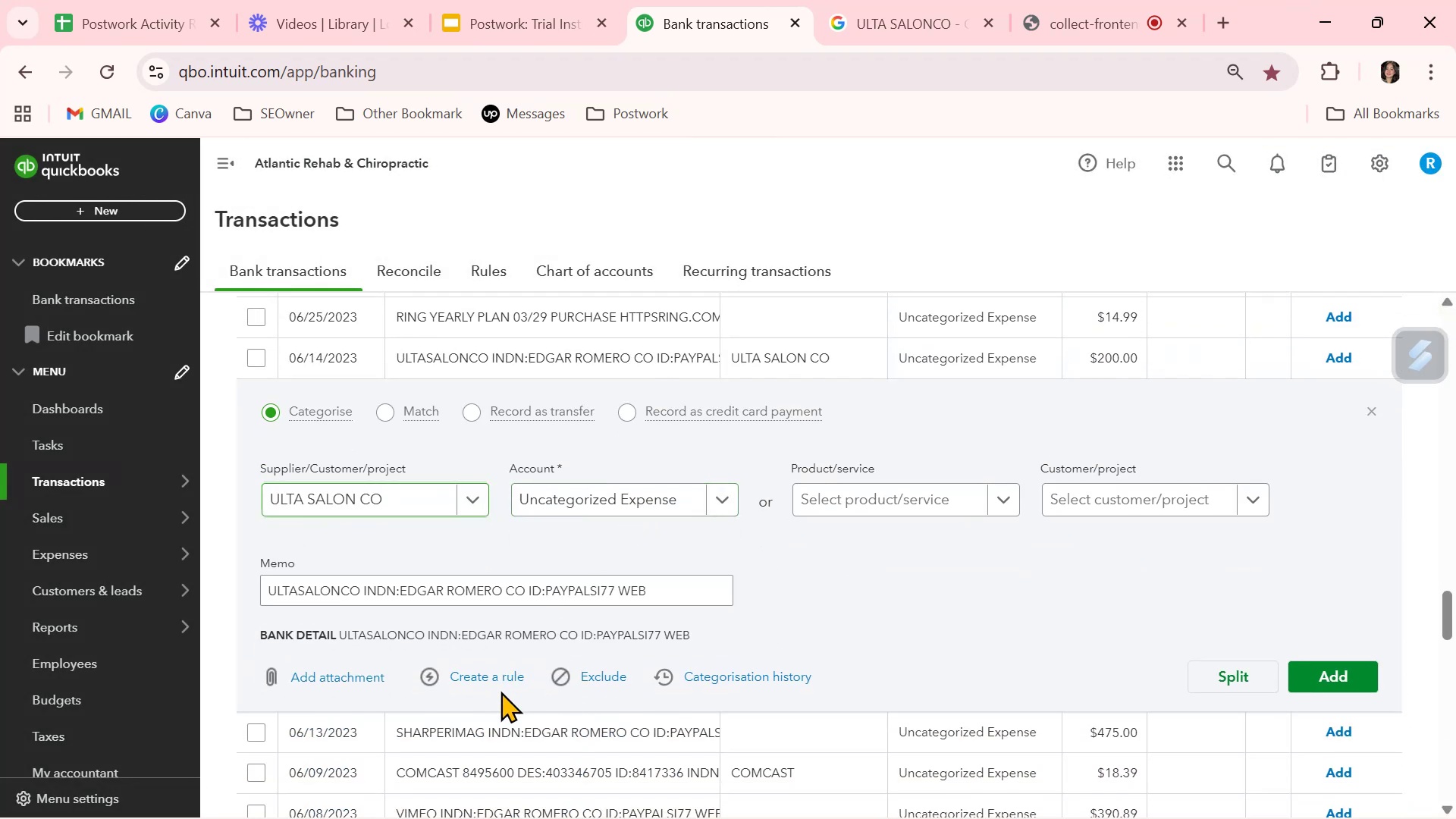 
double_click([501, 682])
 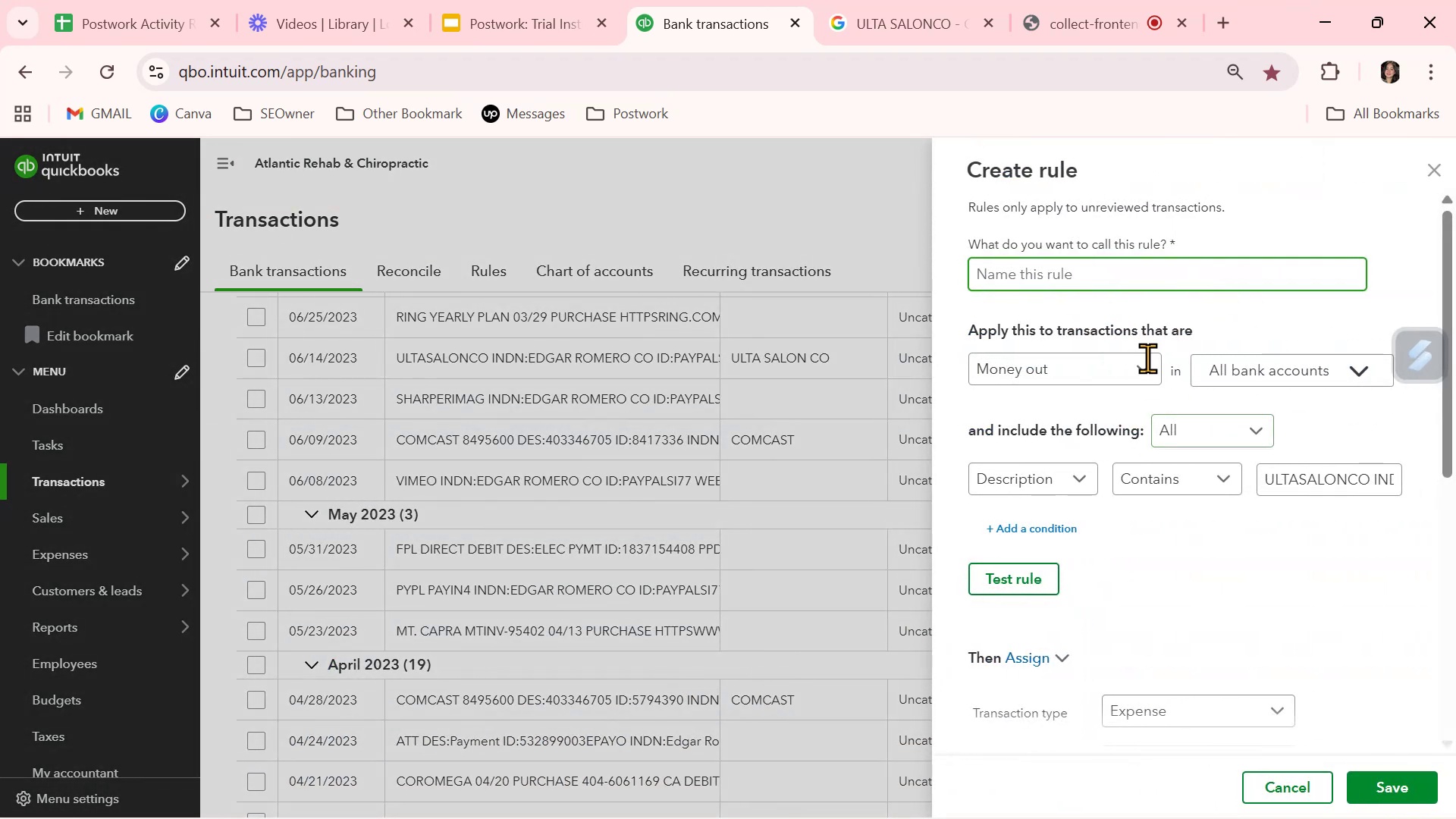 
key(Control+ControlLeft)
 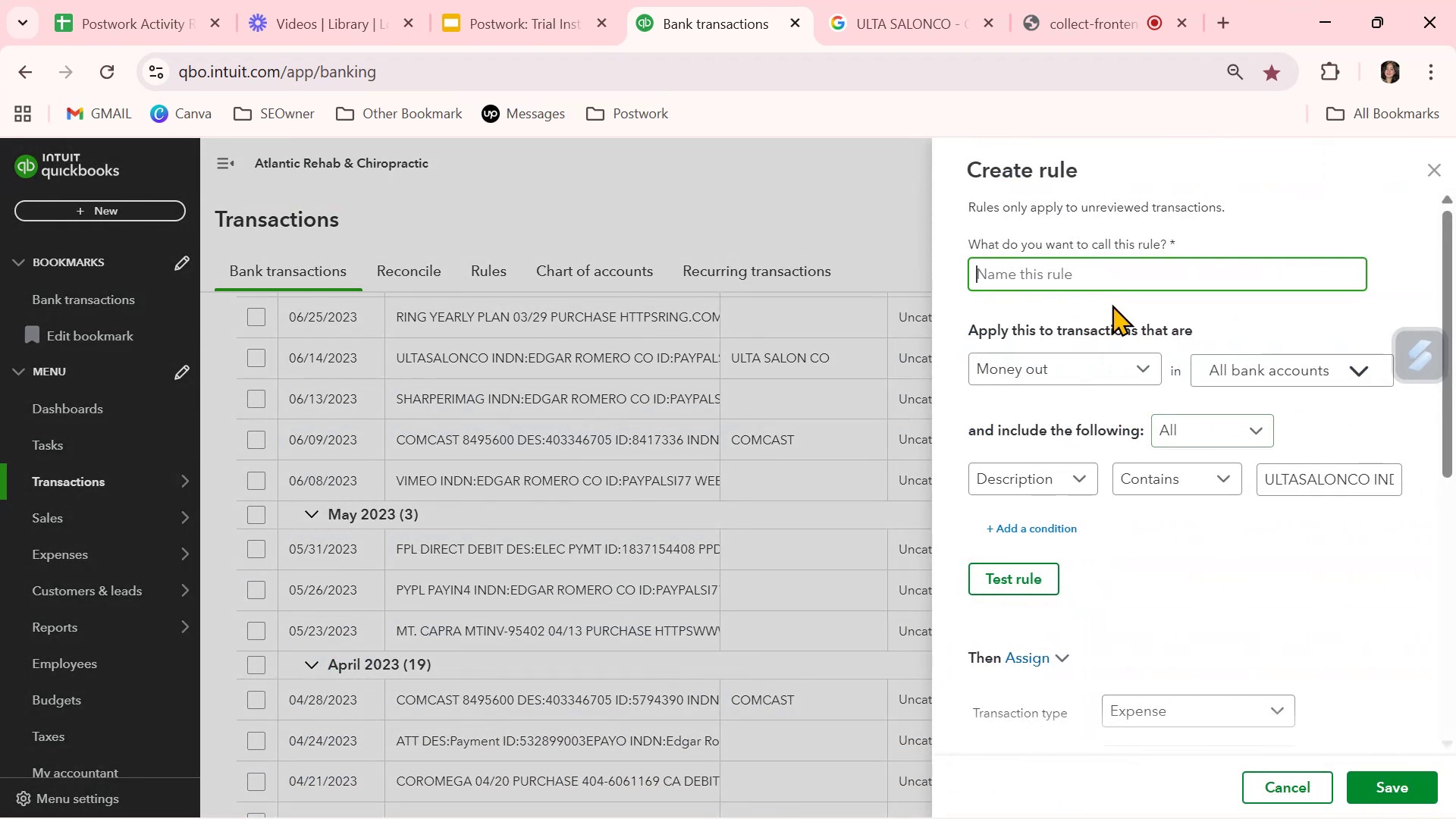 
key(Control+V)
 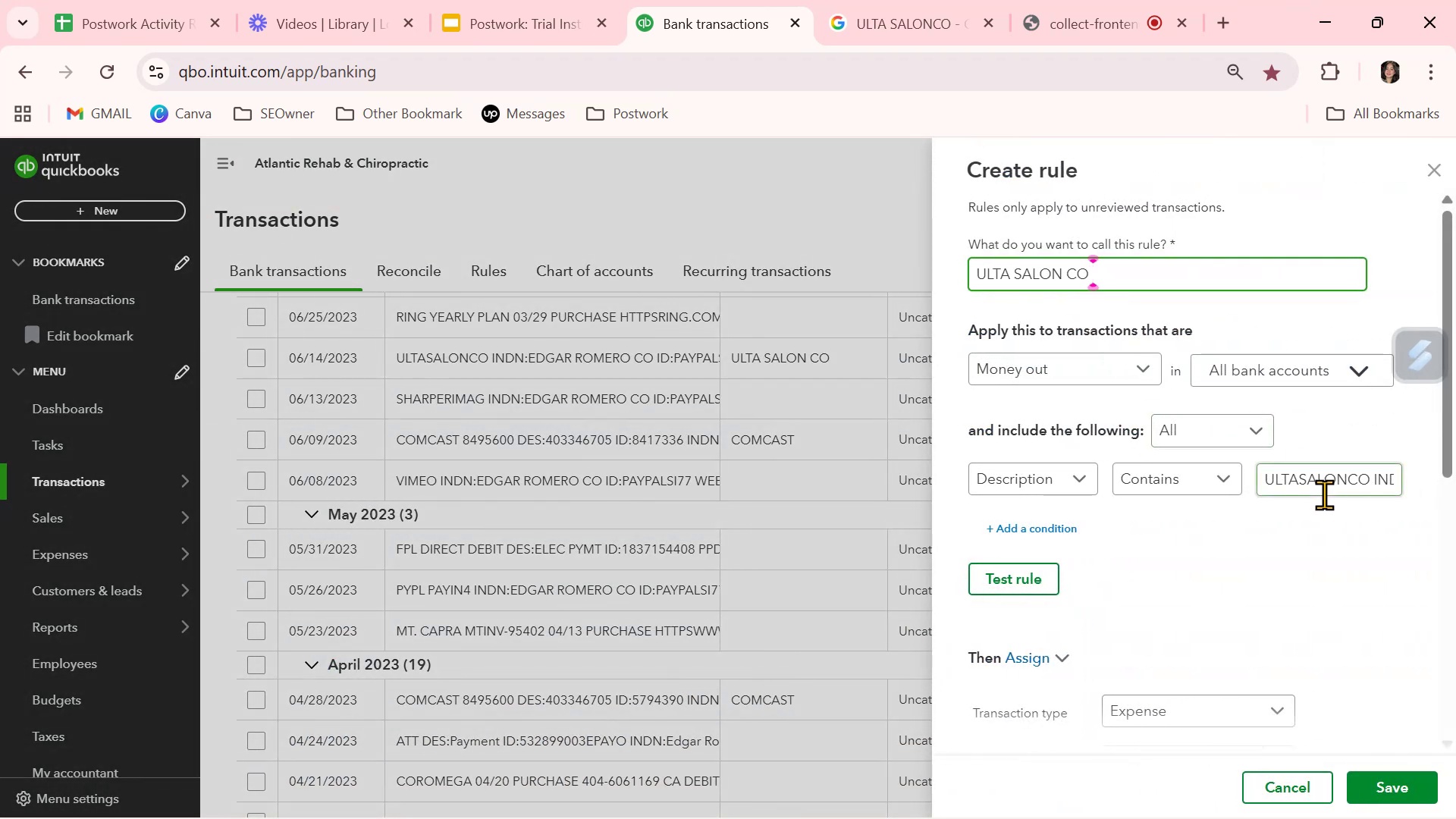 
double_click([1324, 491])
 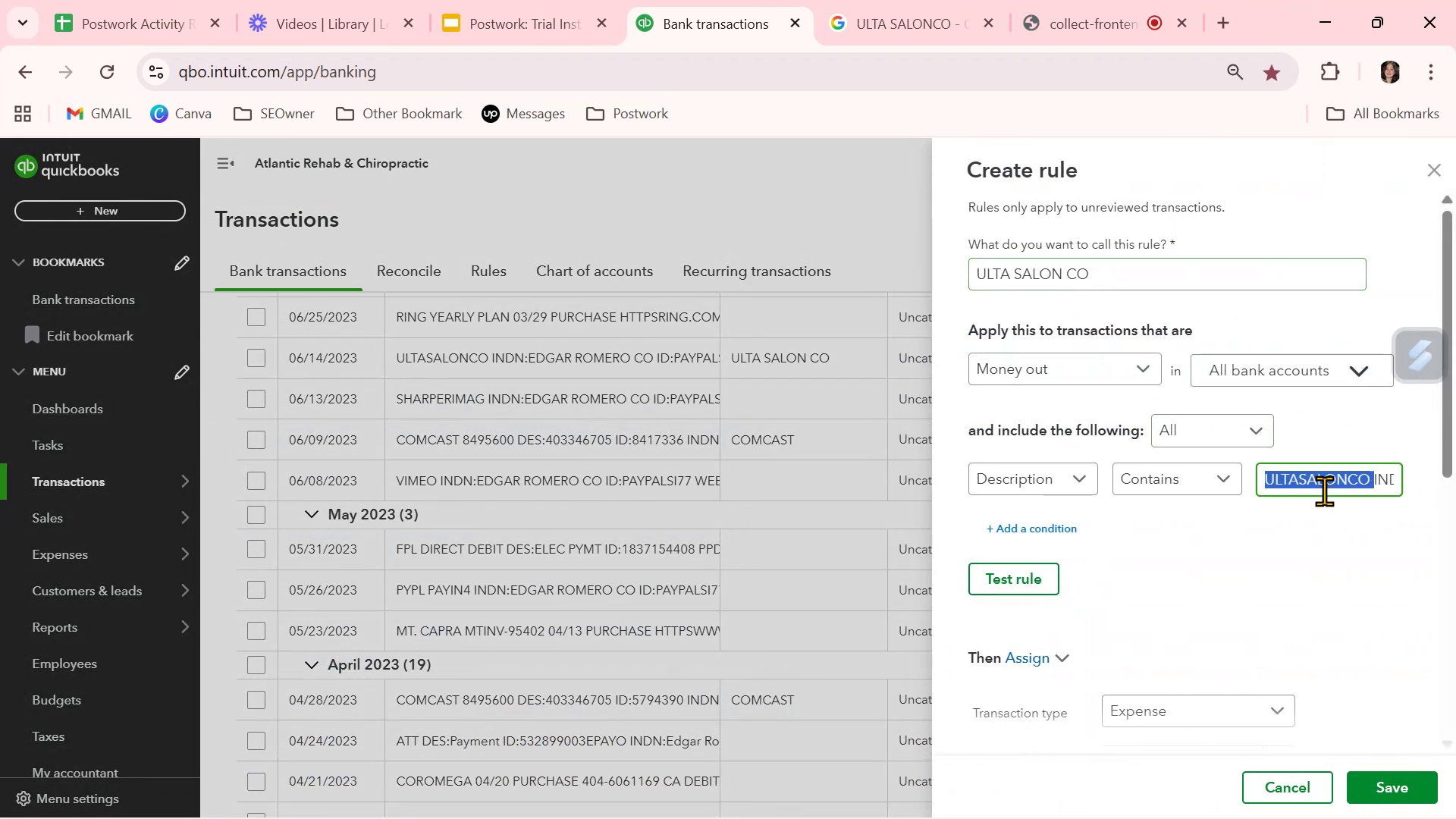 
triple_click([1324, 491])
 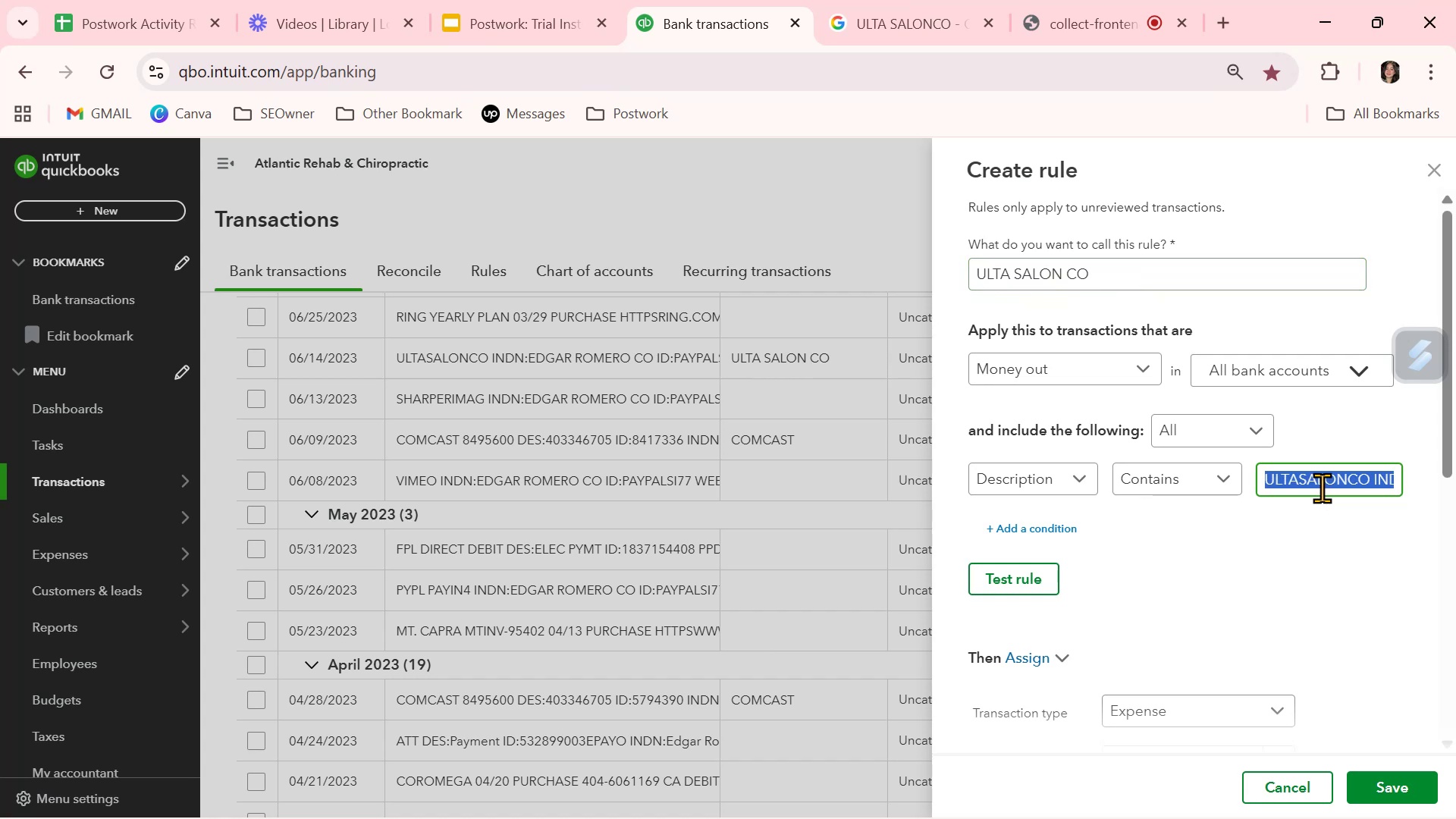 
key(Control+ControlLeft)
 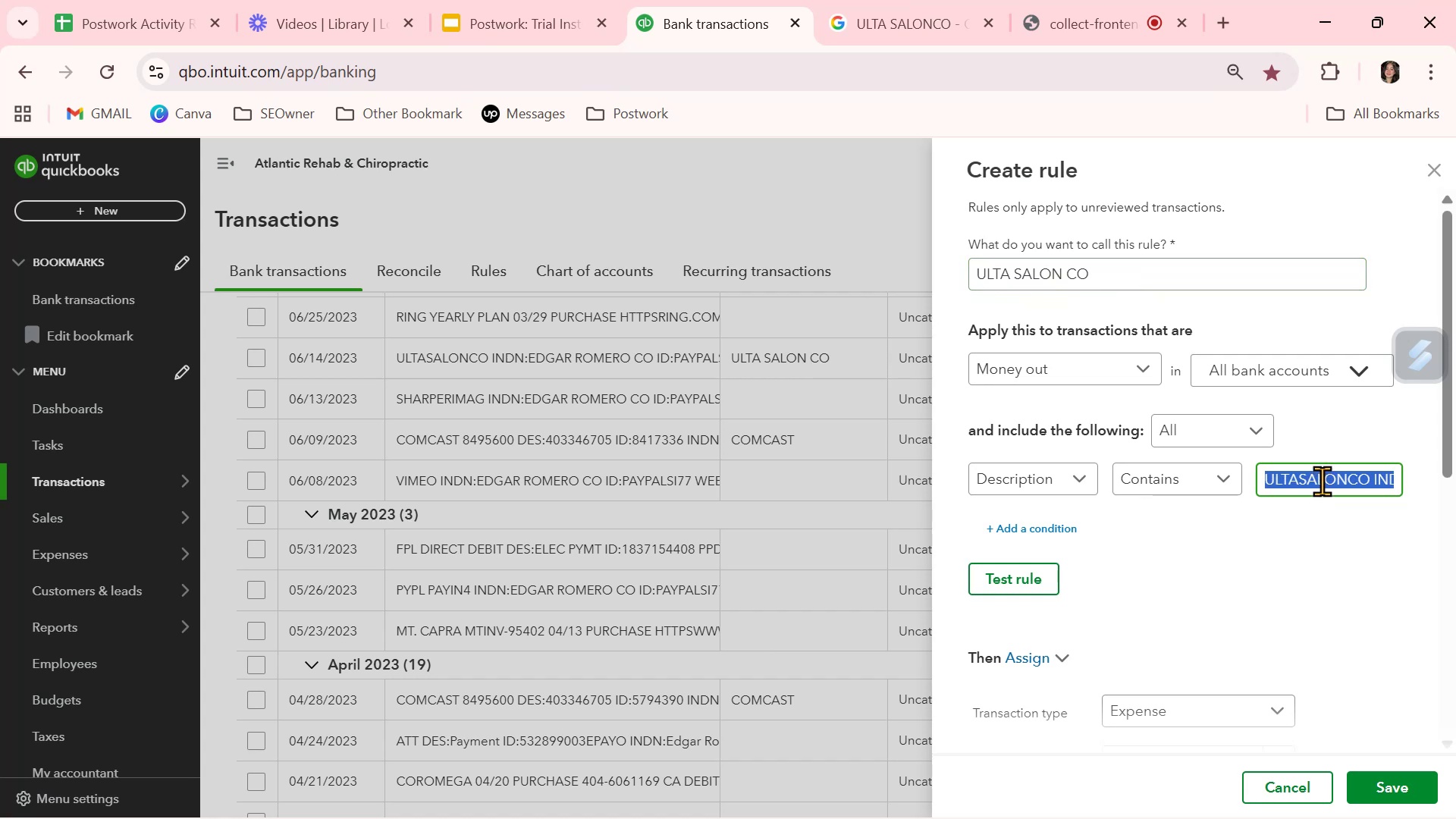 
key(Control+V)
 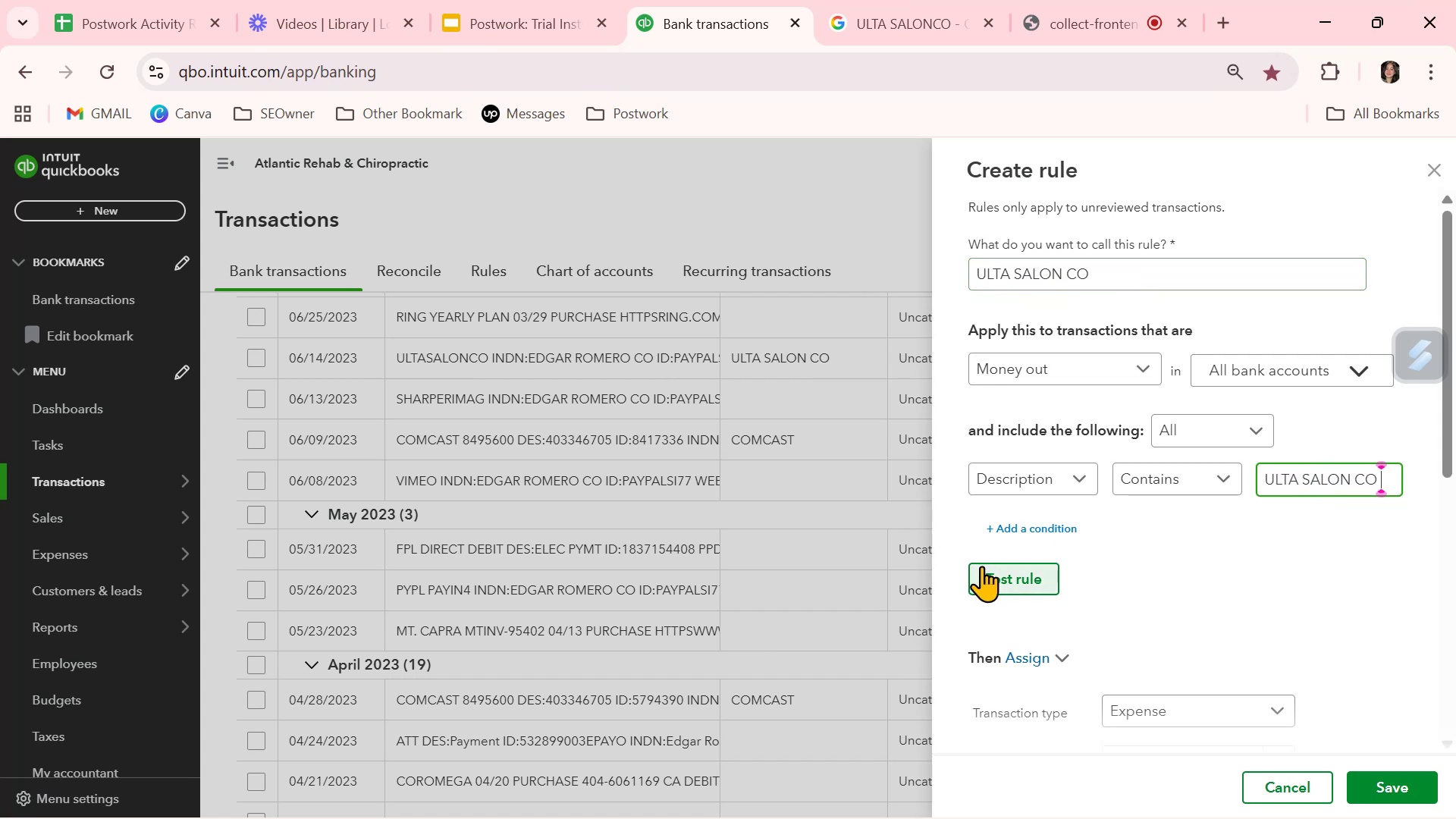 
left_click([985, 569])
 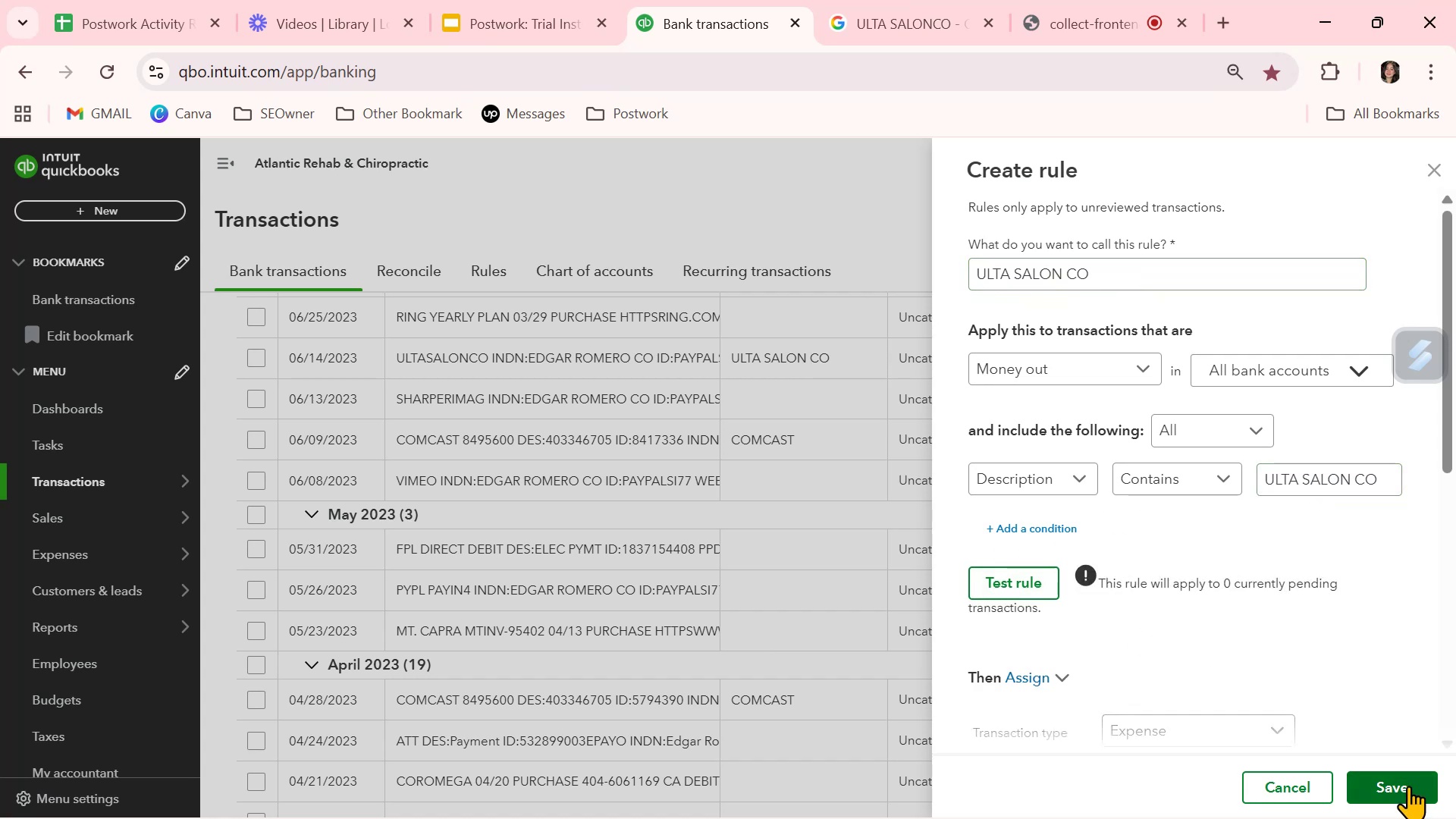 
left_click([1408, 786])
 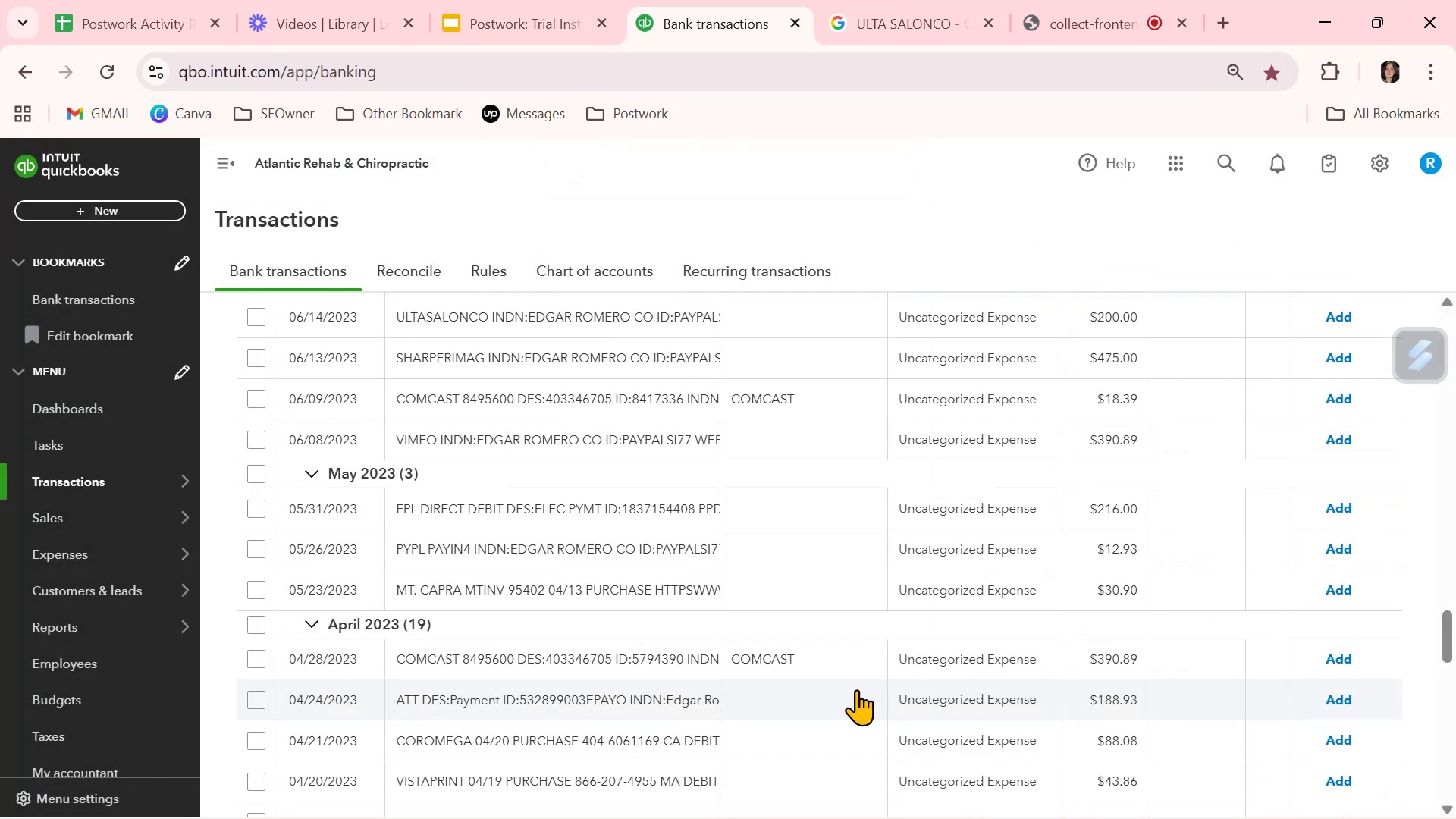 
scroll: coordinate [827, 706], scroll_direction: down, amount: 2.0
 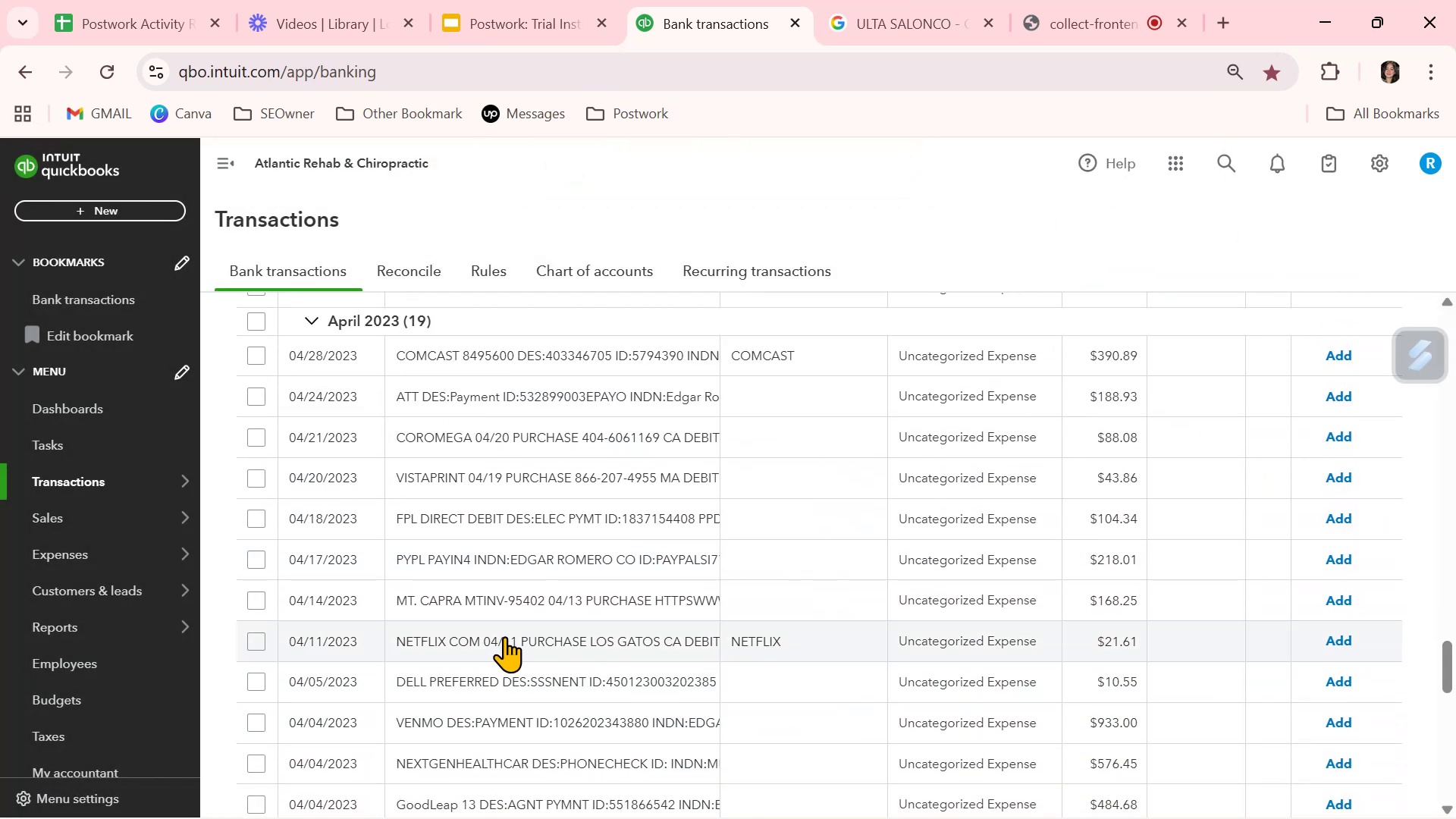 
left_click([498, 648])
 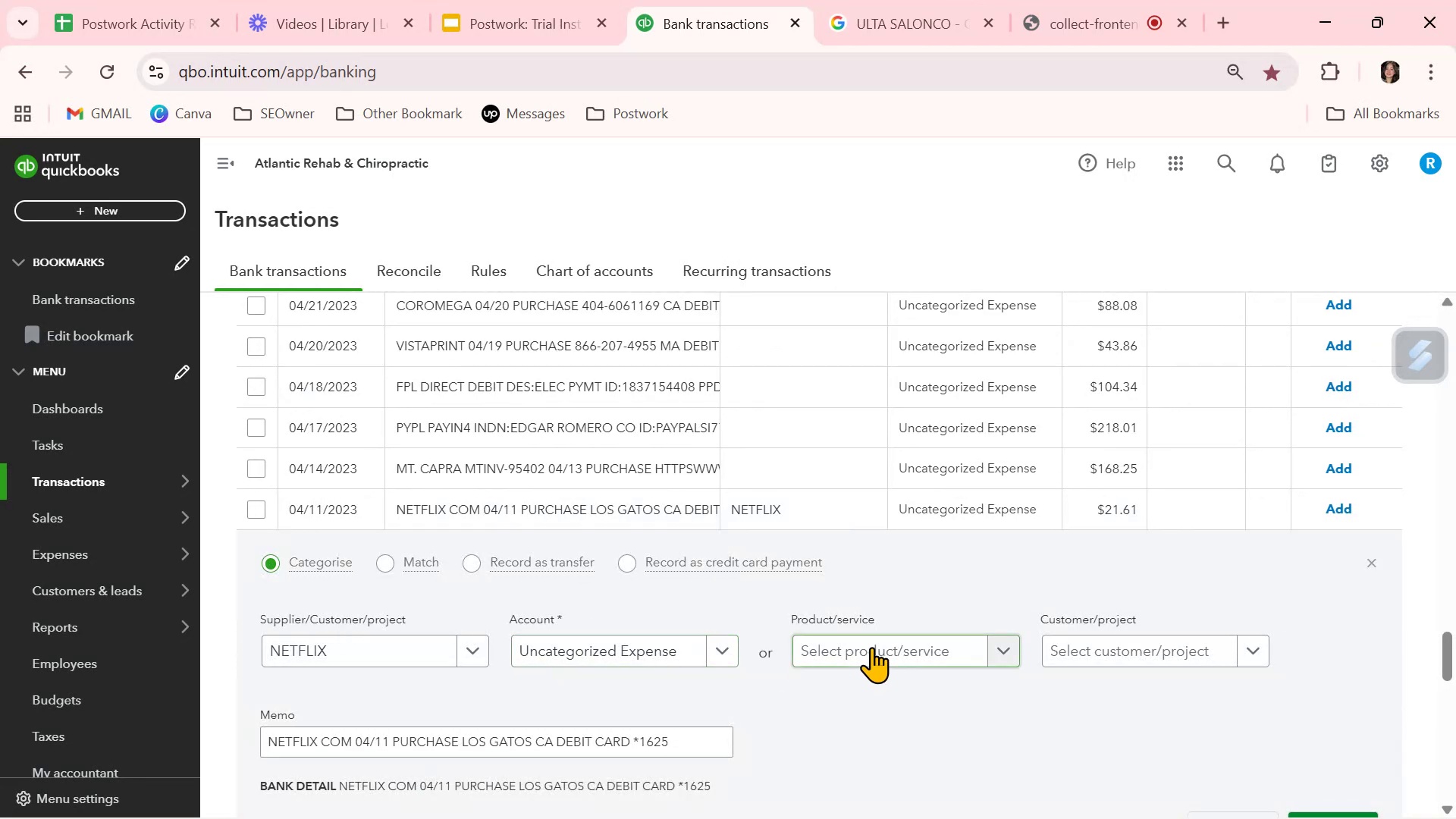 
left_click([660, 652])
 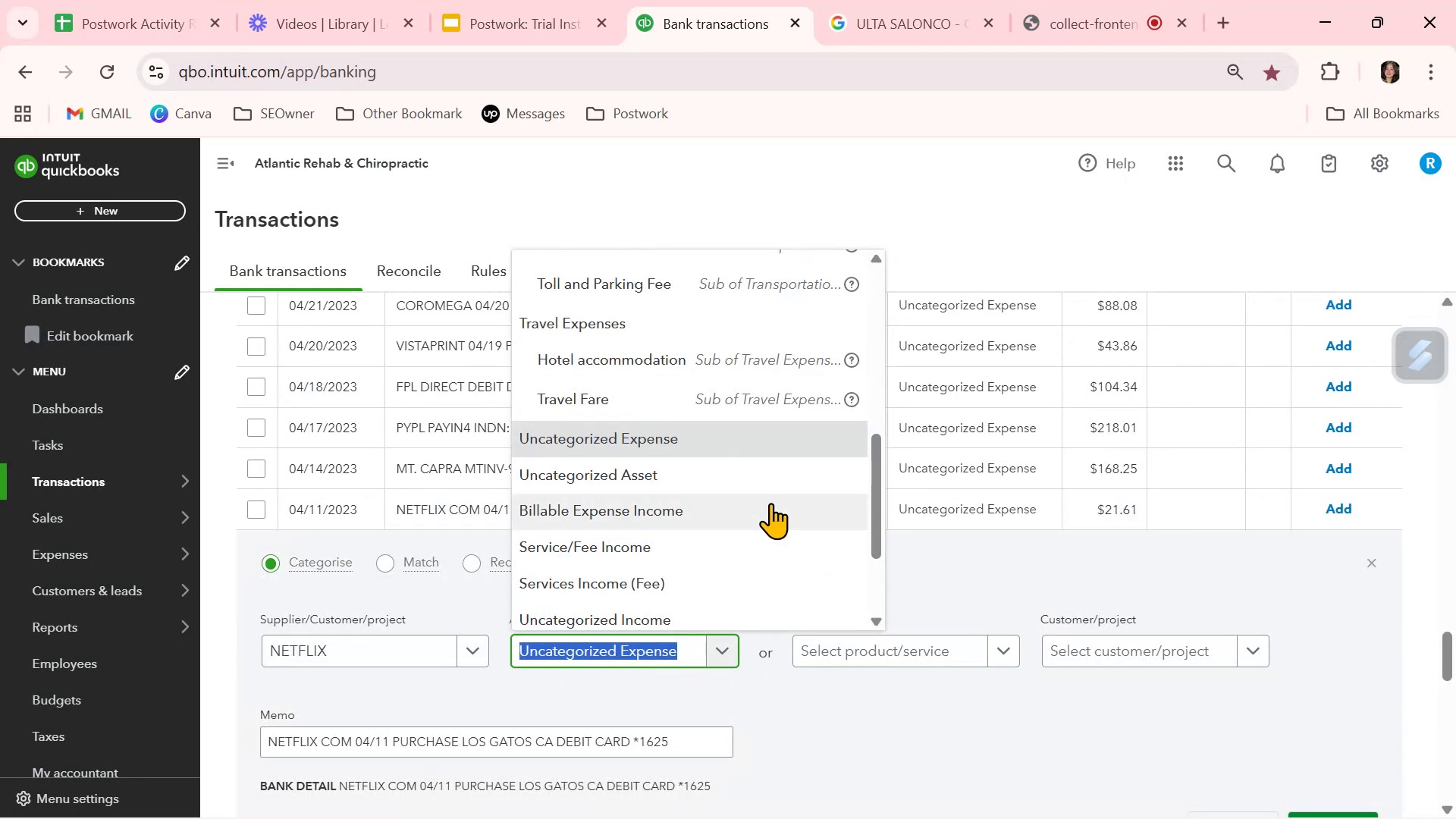 
scroll: coordinate [770, 503], scroll_direction: up, amount: 3.0
 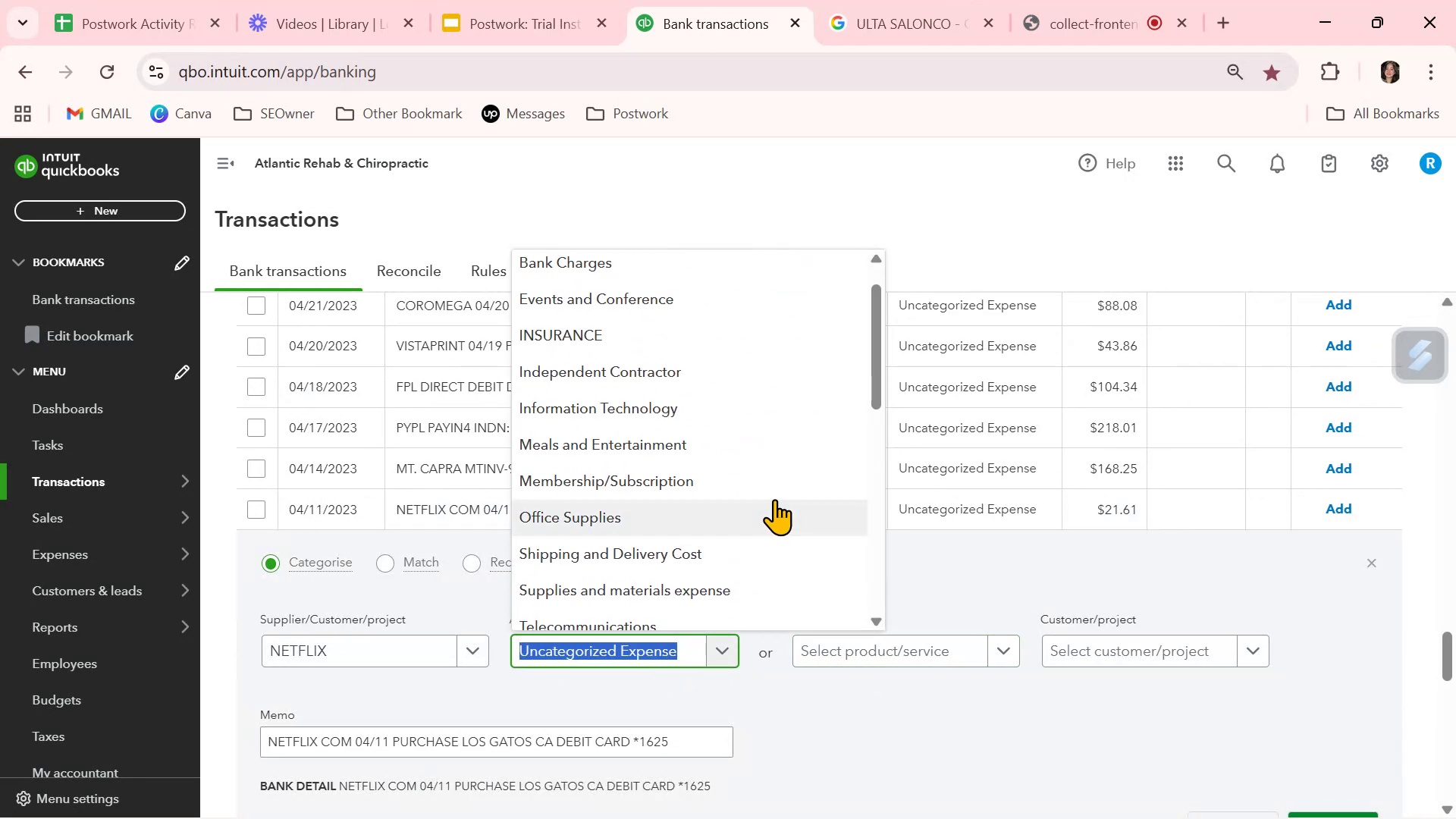 
left_click([771, 447])
 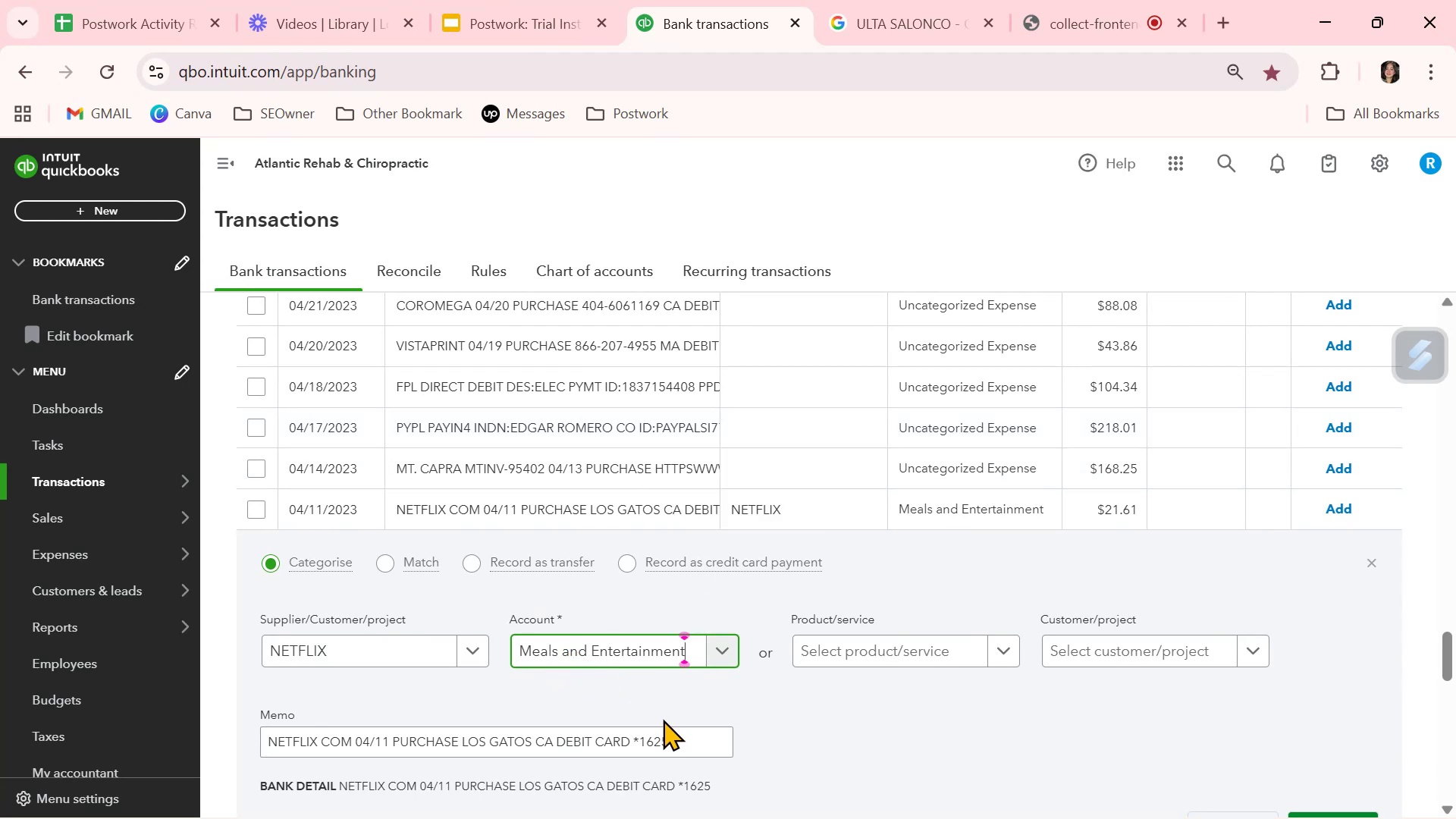 
wait(7.4)
 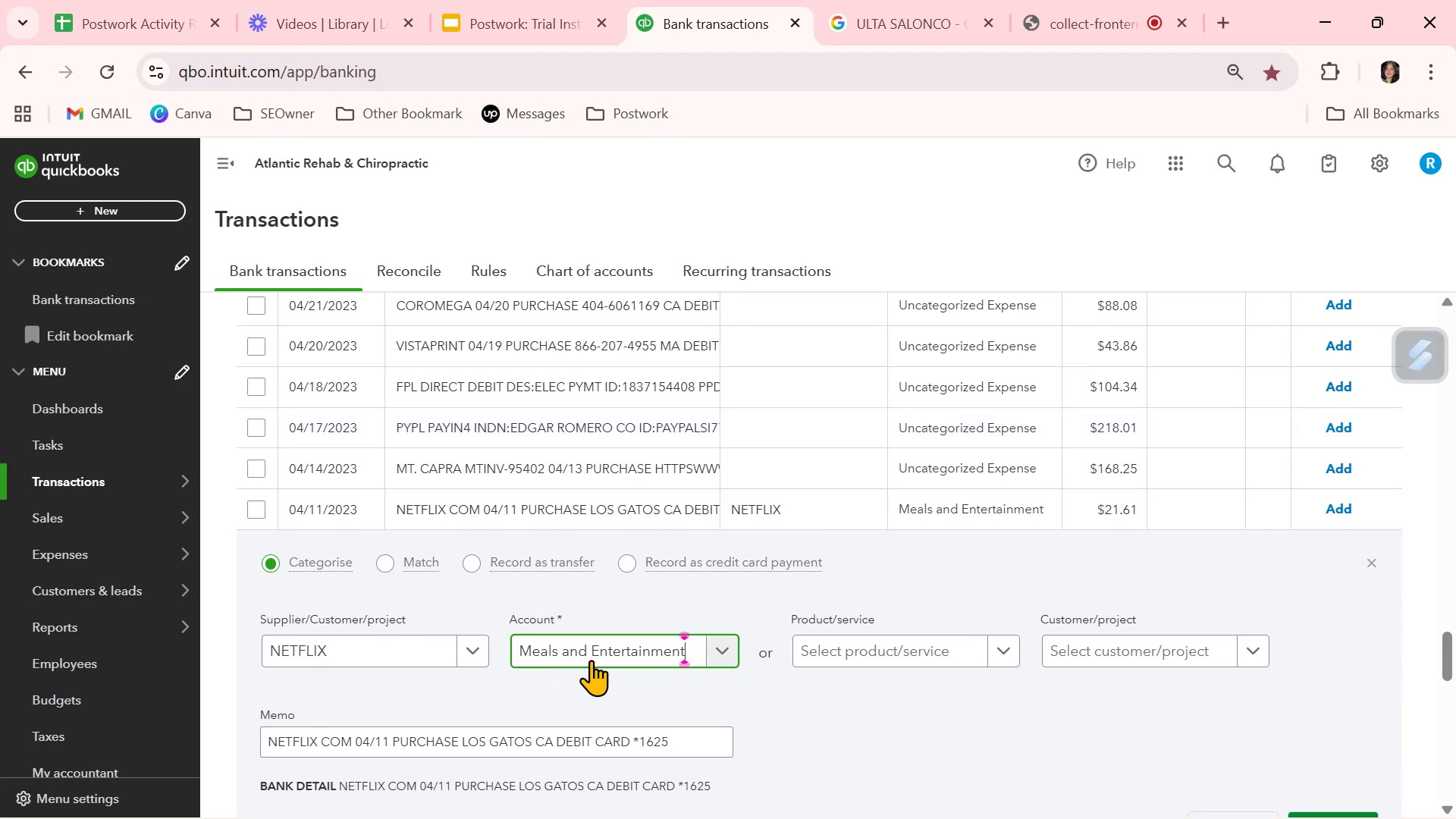 
double_click([656, 651])
 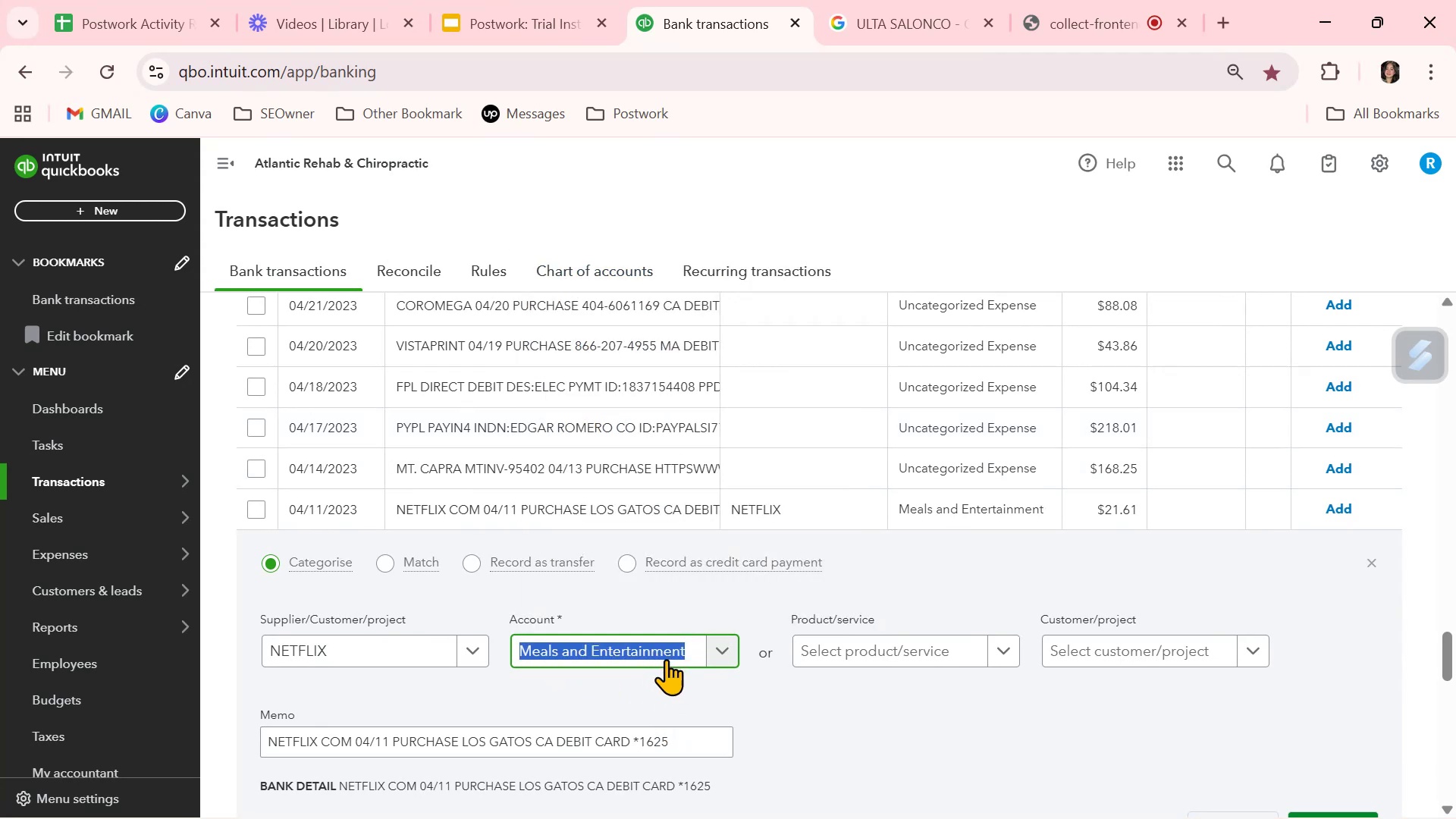 
left_click([734, 691])
 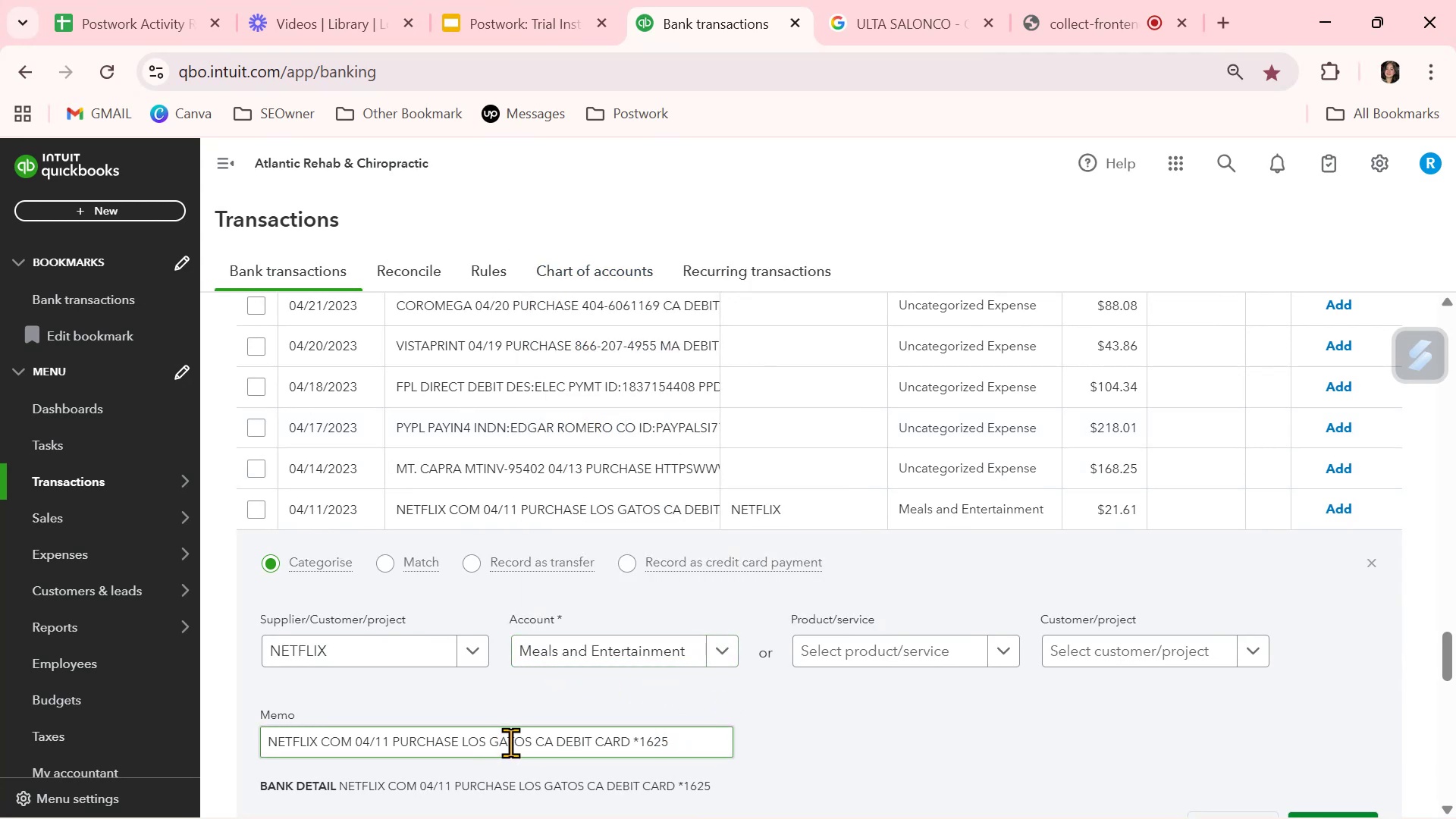 
scroll: coordinate [780, 734], scroll_direction: down, amount: 1.0
 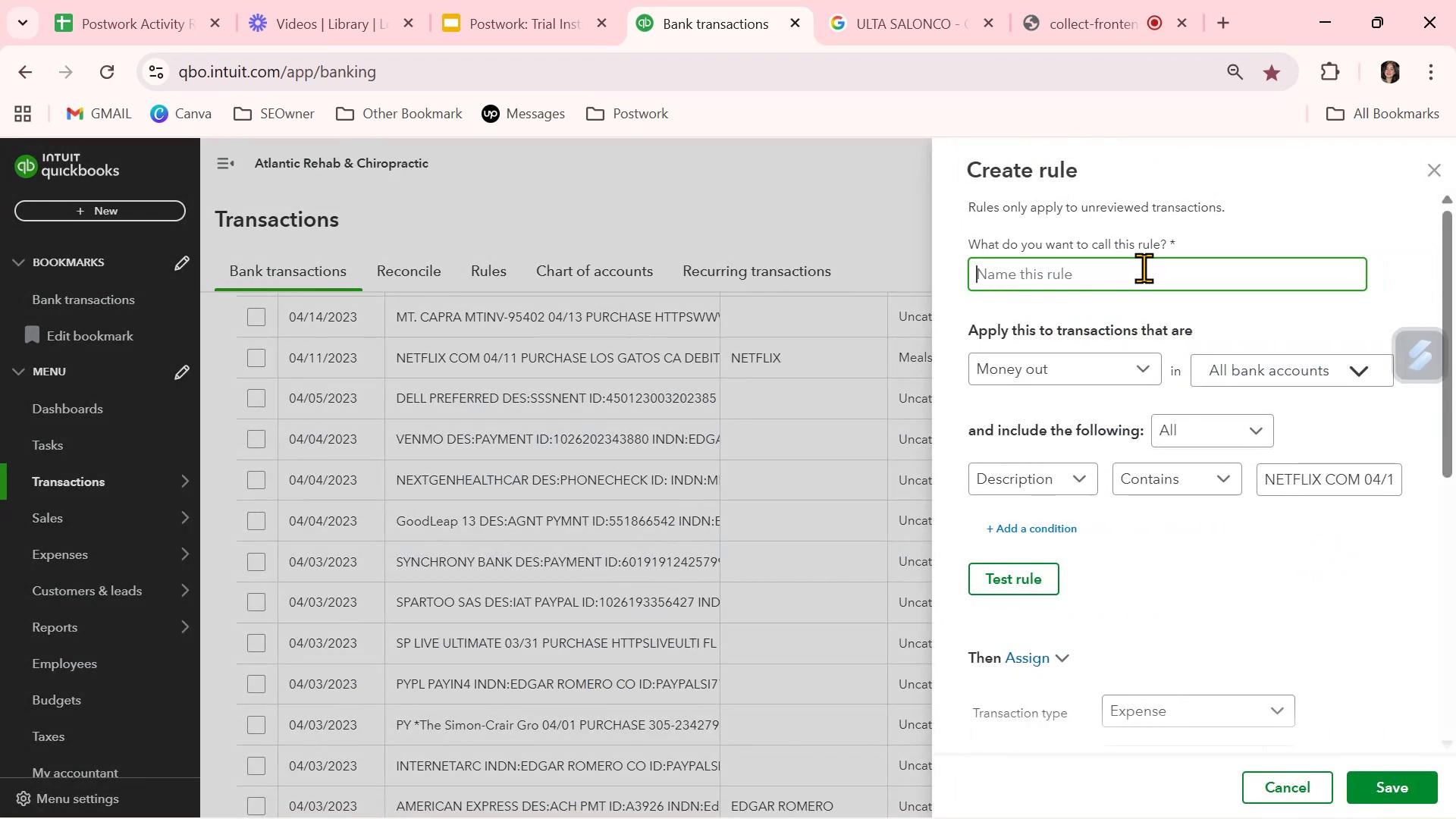 
left_click_drag(start_coordinate=[1323, 479], to_coordinate=[1250, 477])
 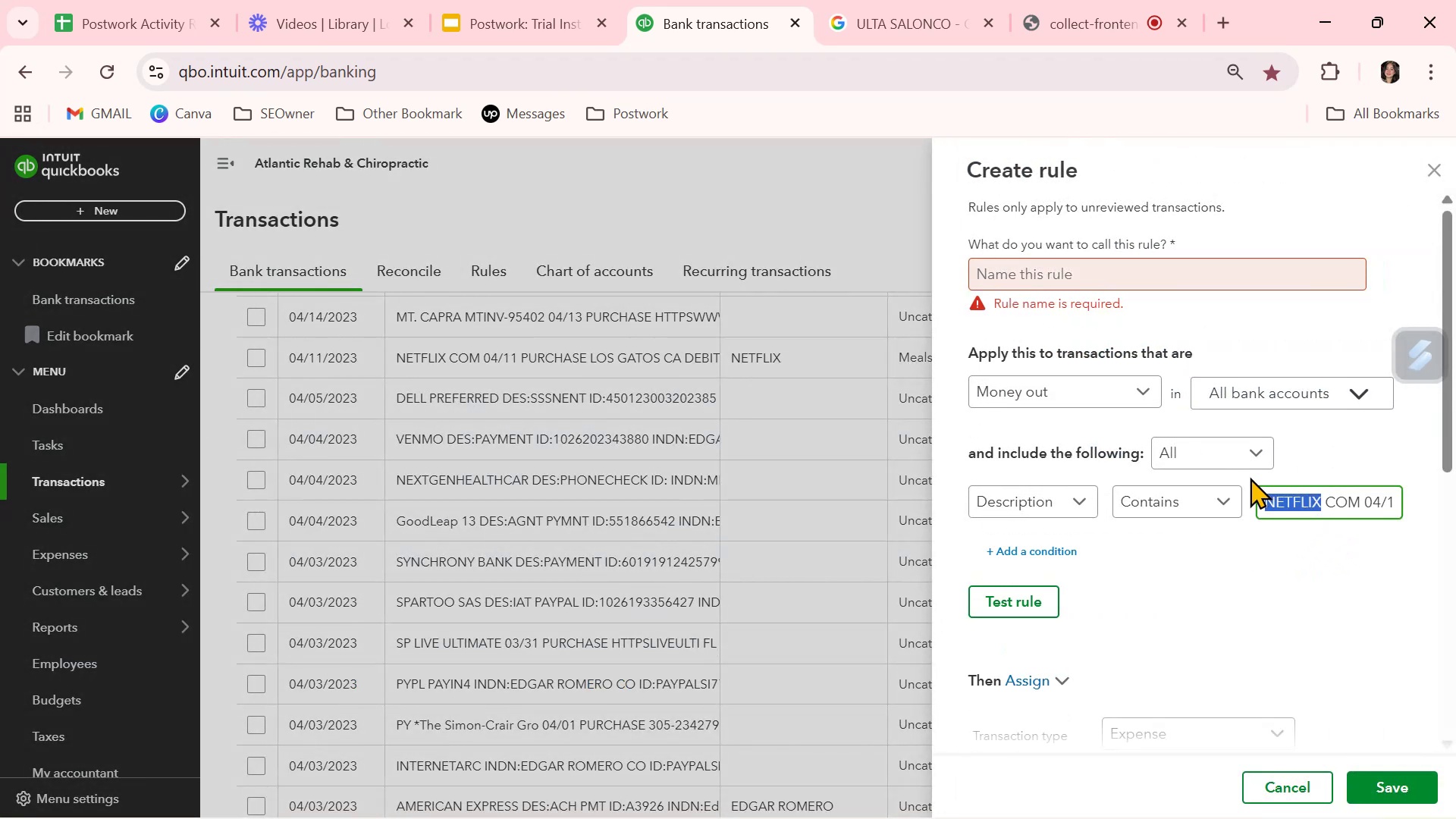 
key(Control+ControlLeft)
 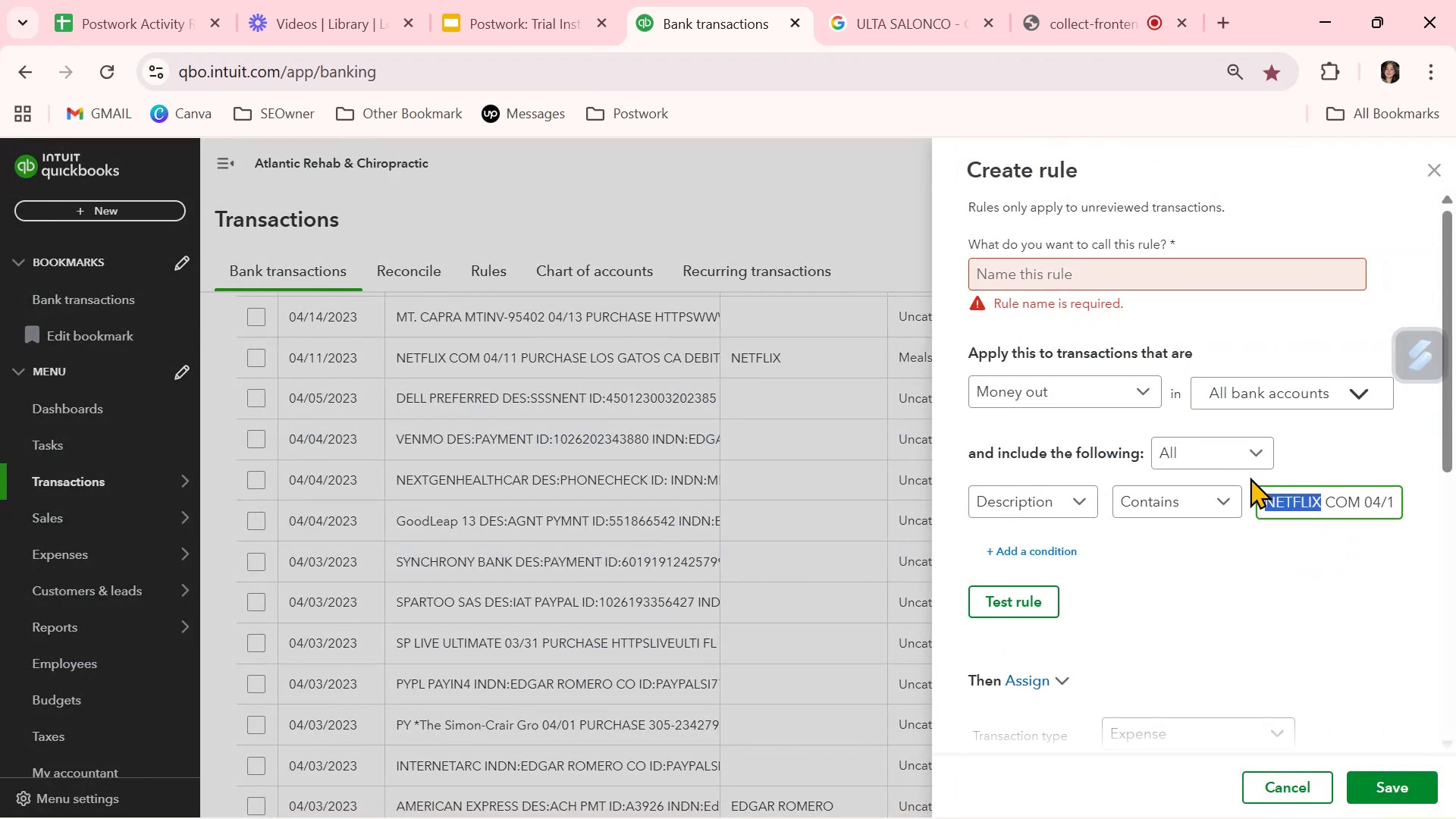 
key(Control+C)
 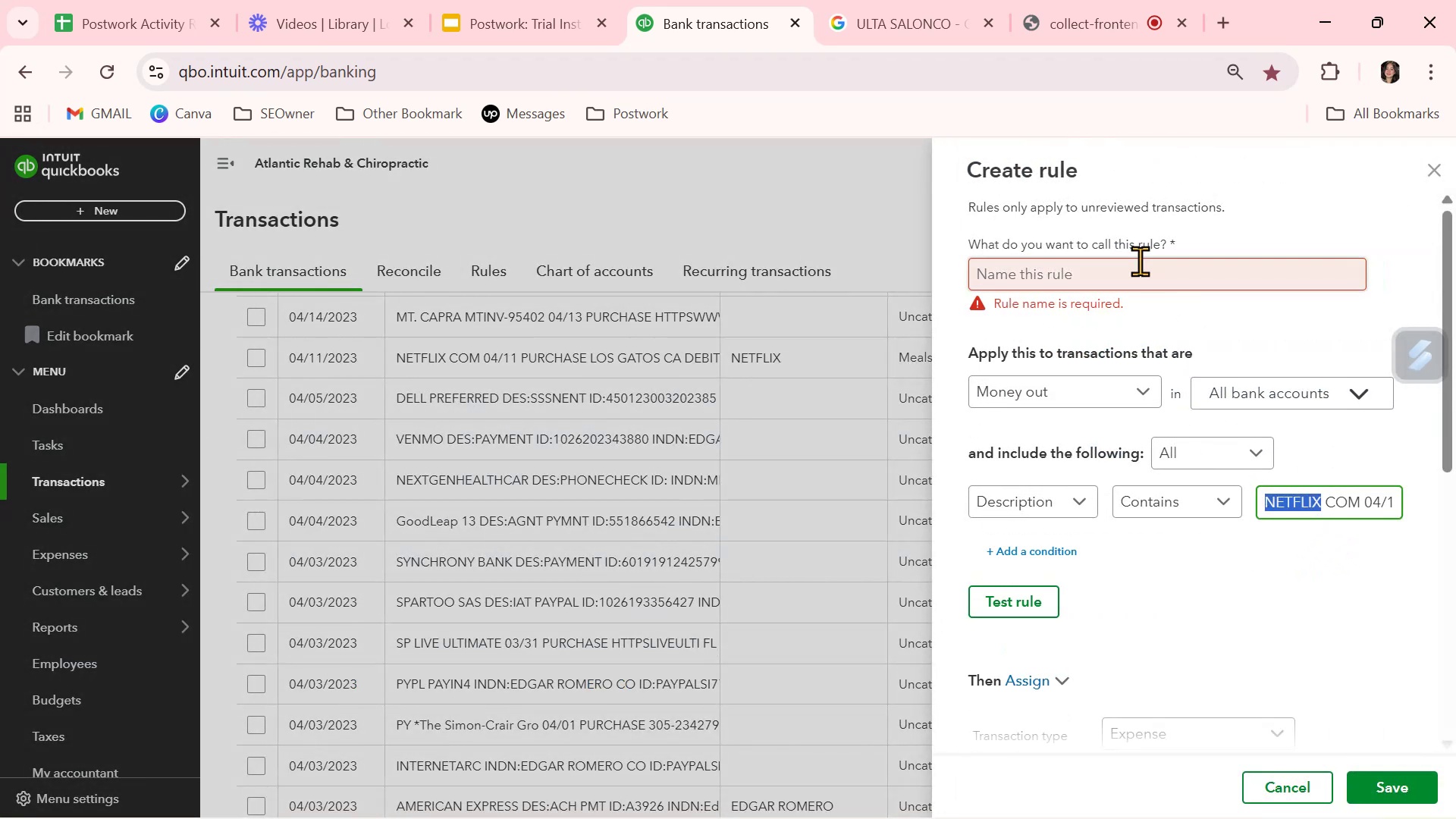 
left_click([1140, 270])
 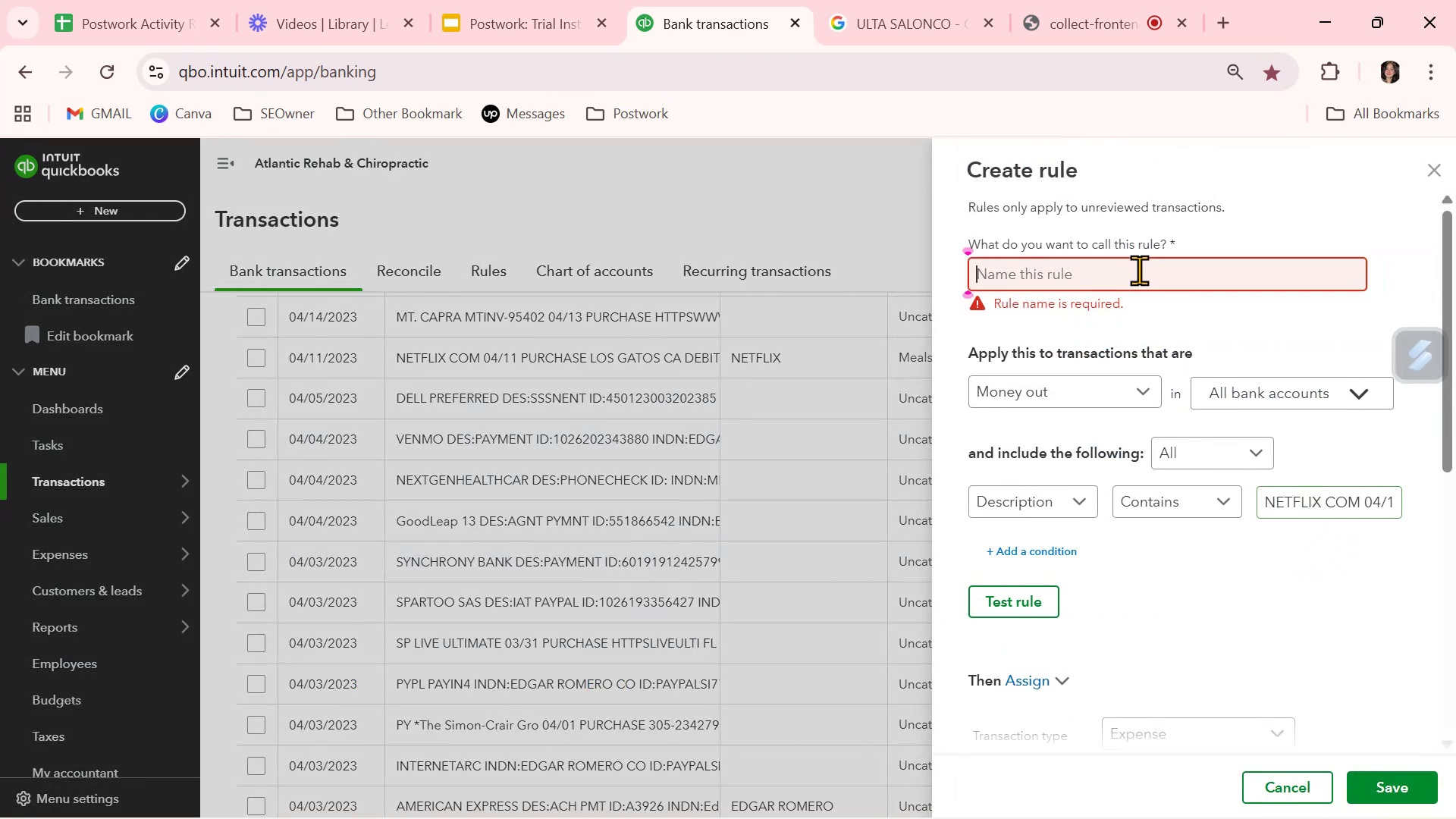 
key(Control+ControlLeft)
 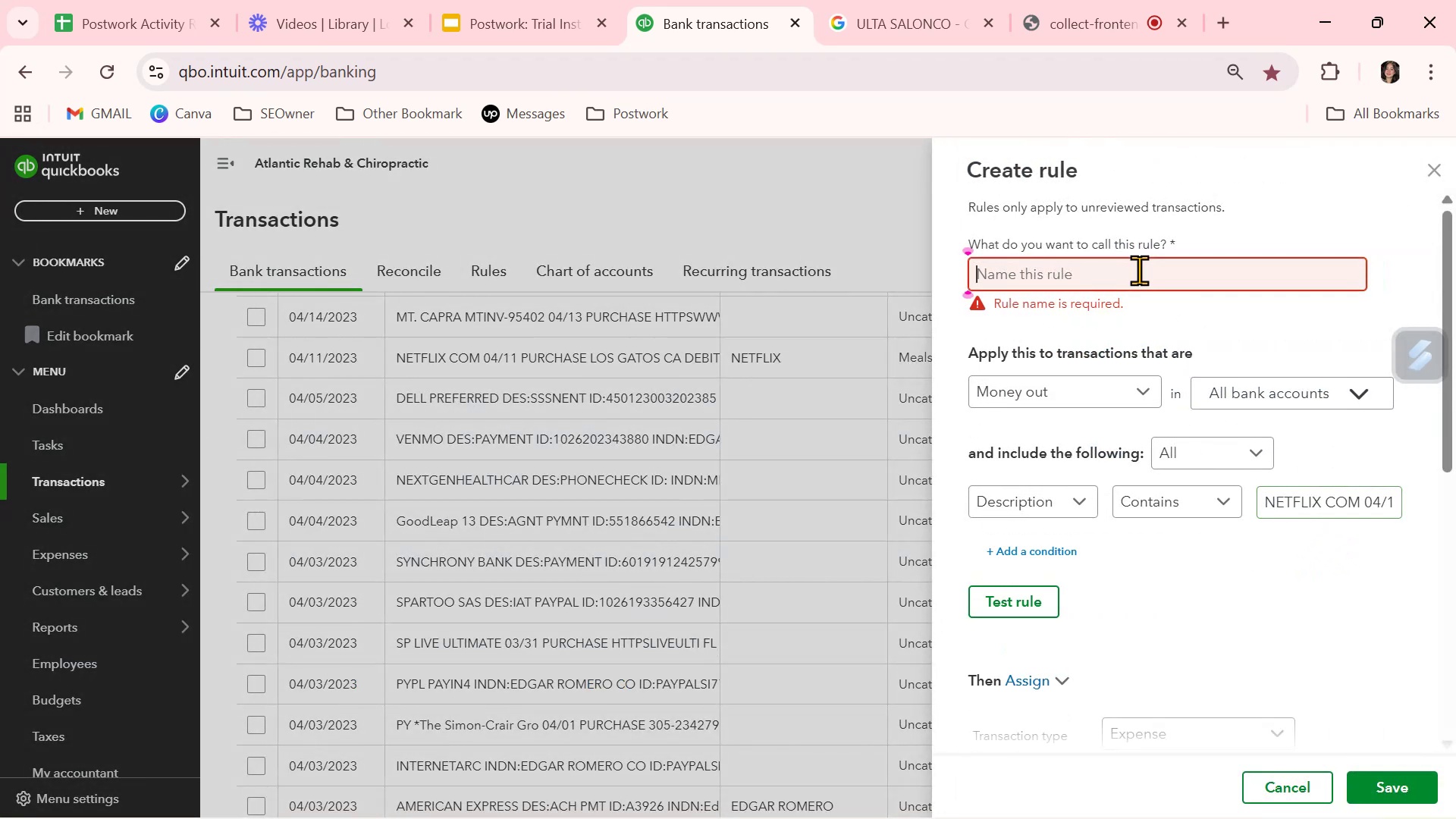 
key(Control+V)
 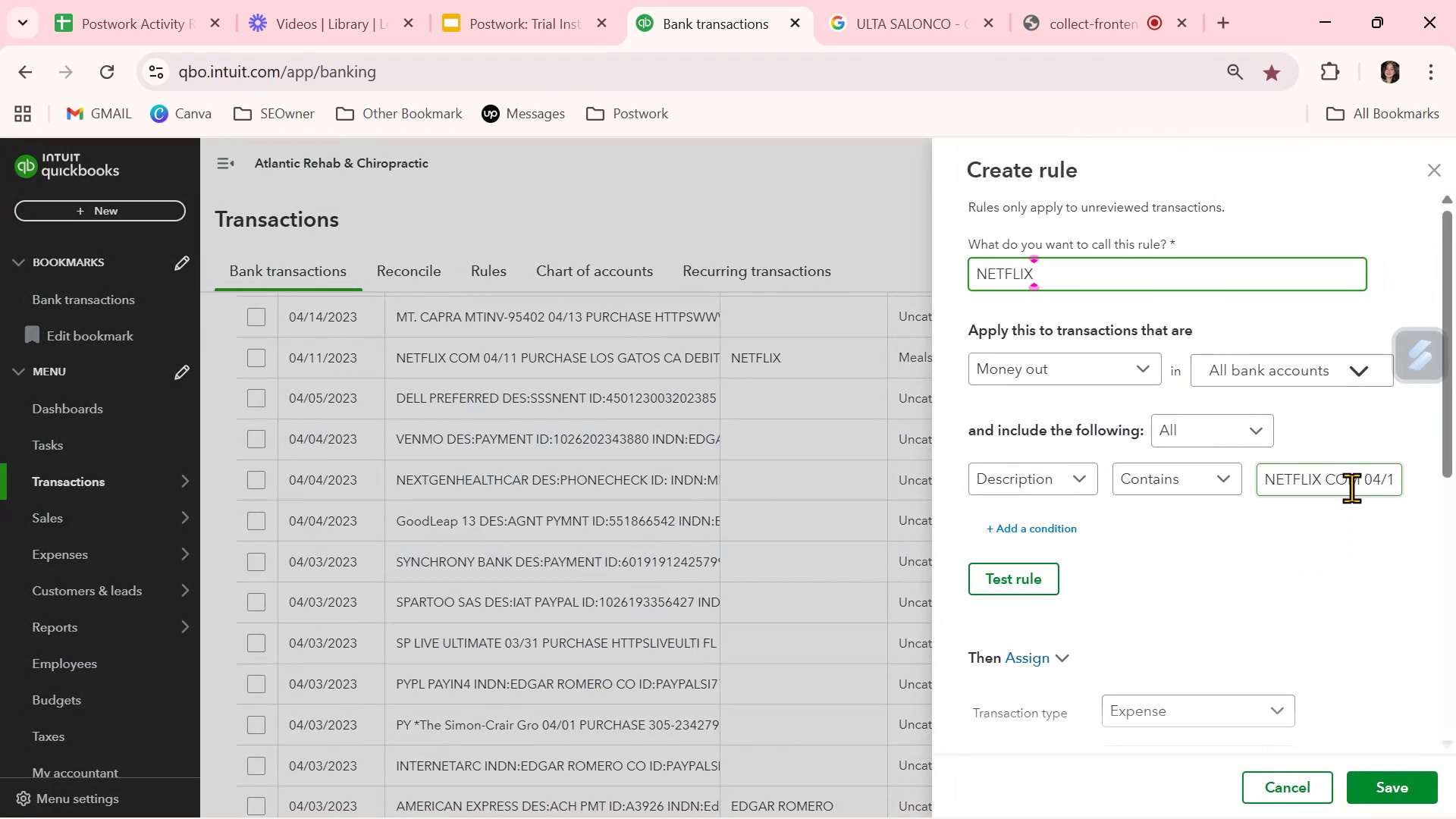 
double_click([1351, 488])
 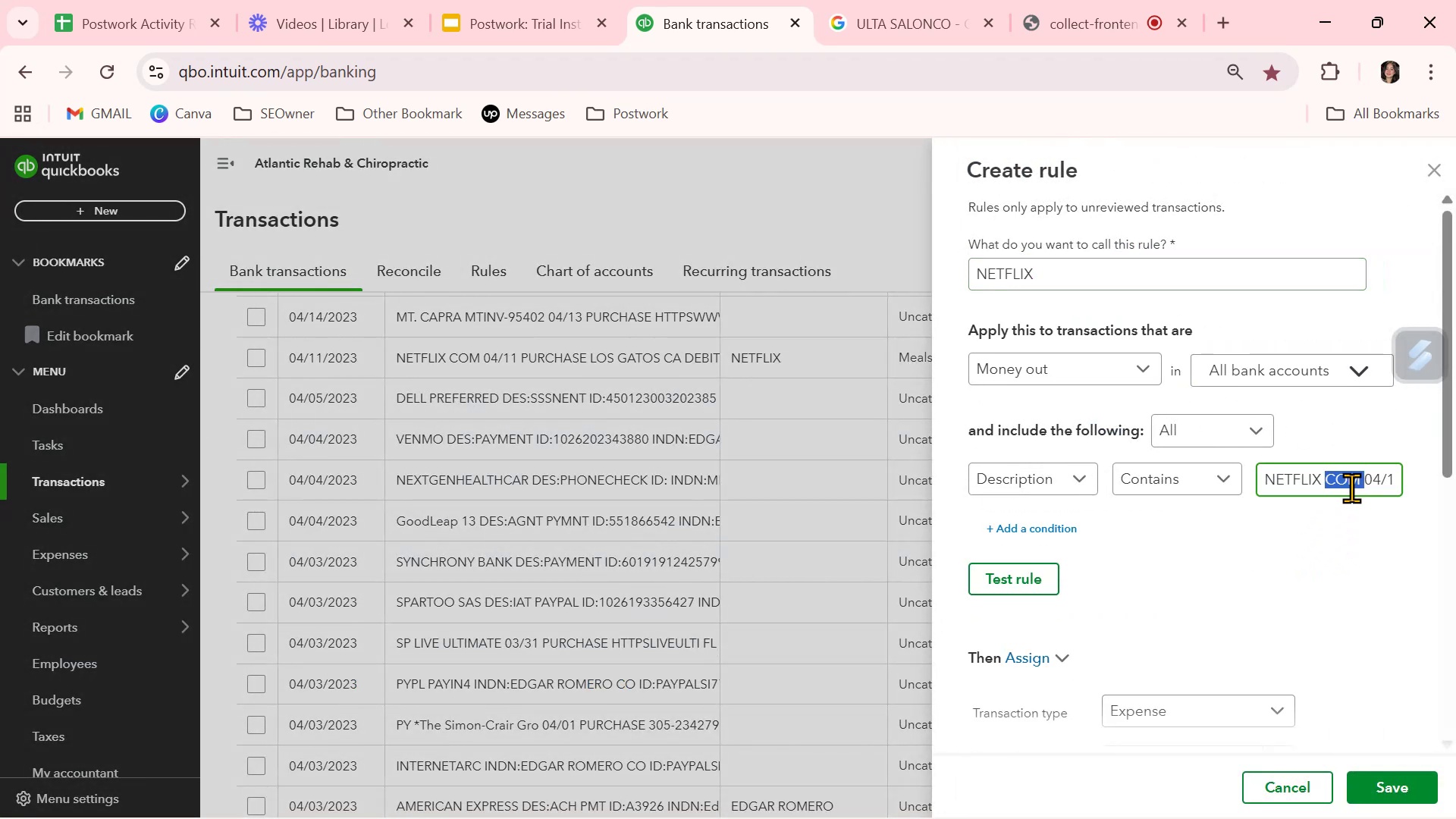 
triple_click([1351, 488])
 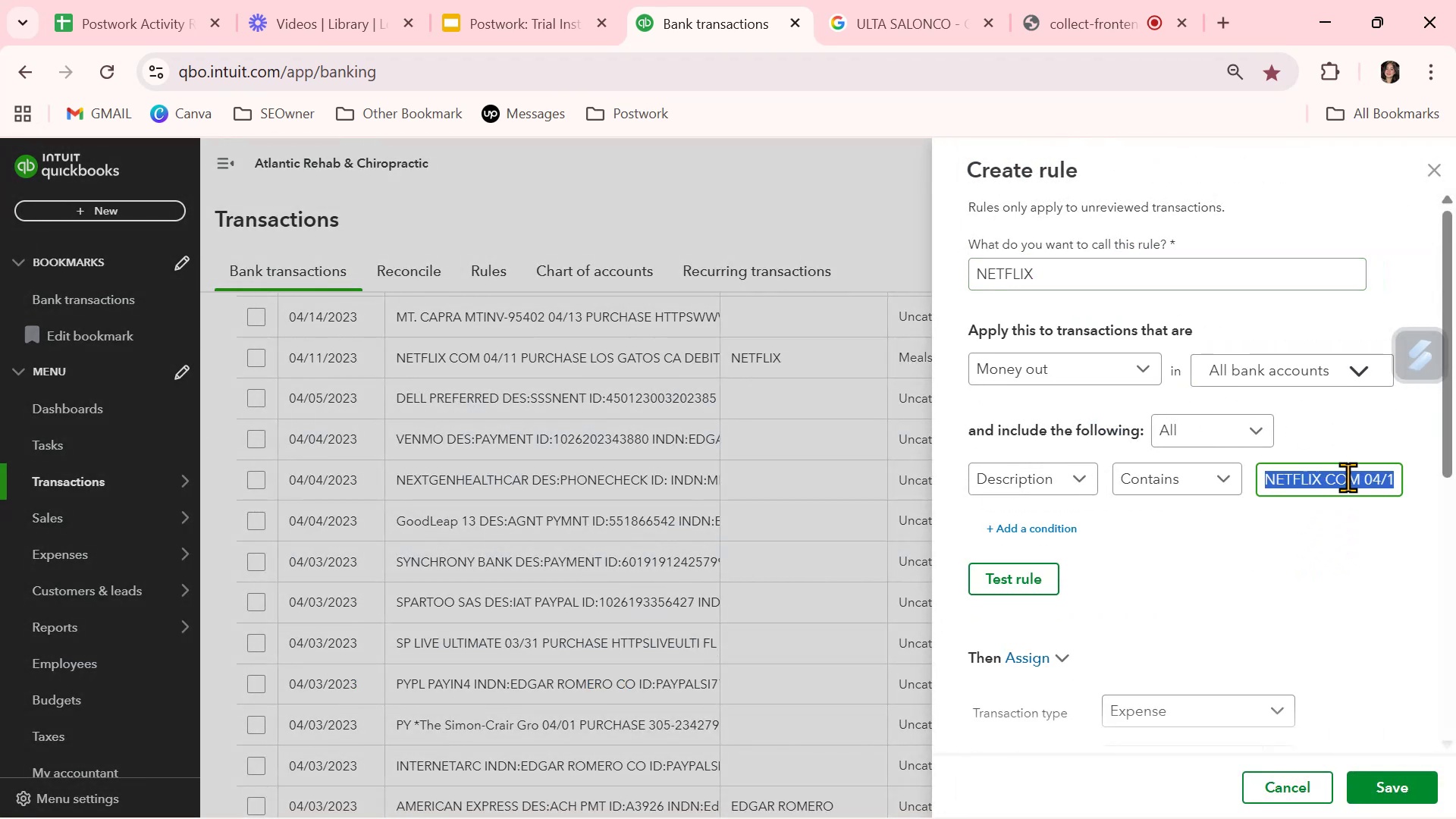 
key(Control+ControlLeft)
 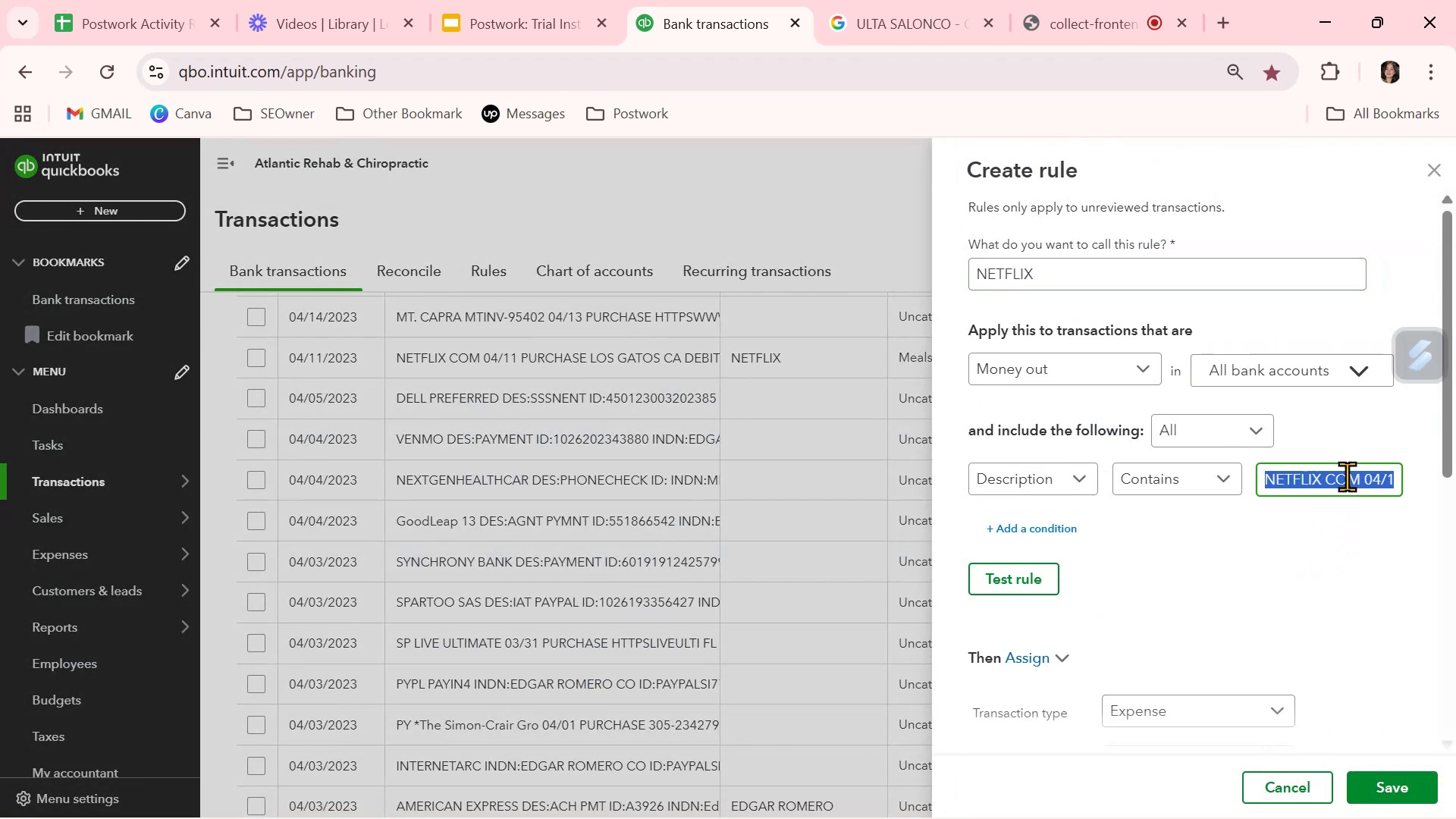 
key(Control+V)
 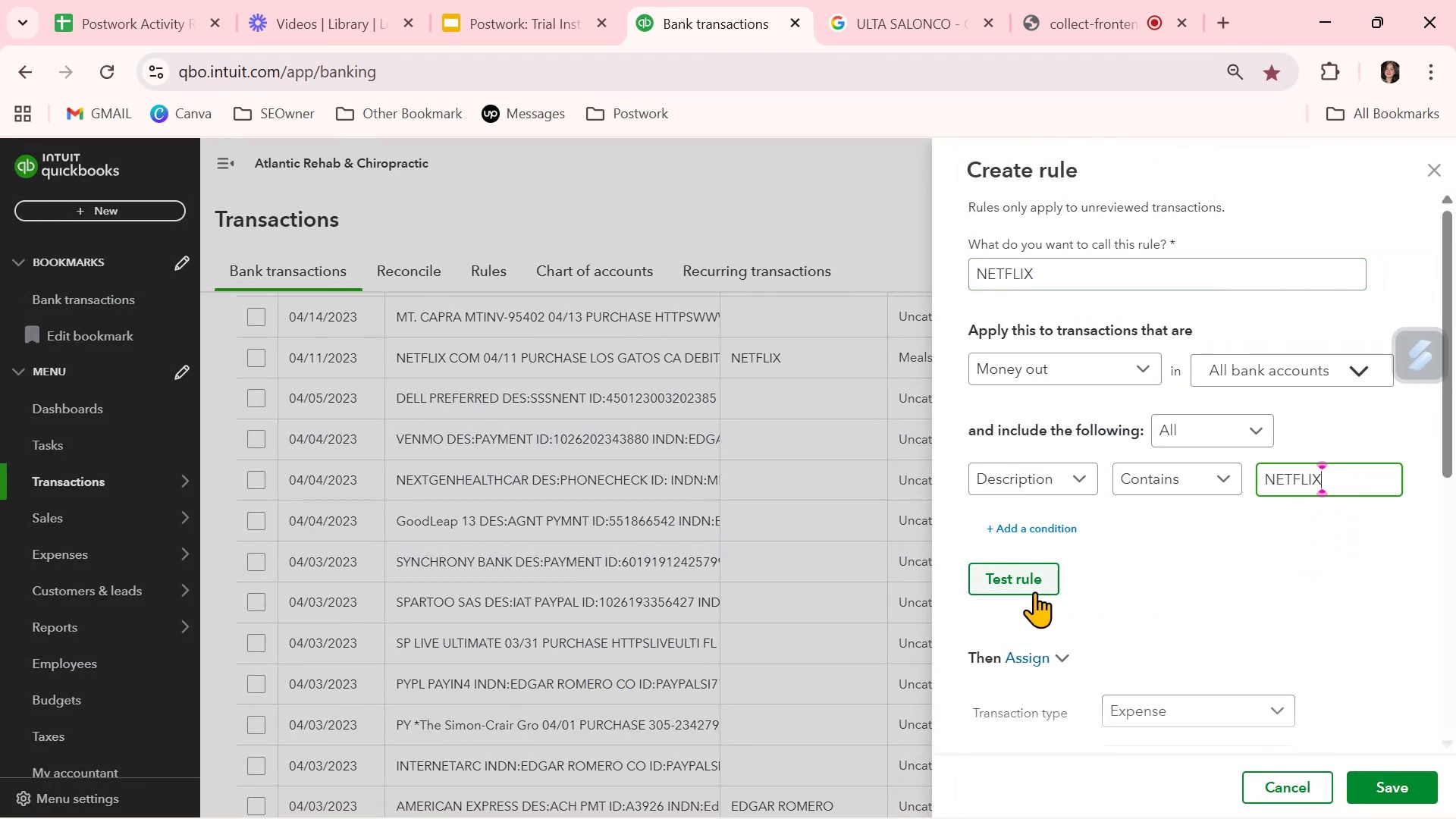 
left_click([1033, 578])
 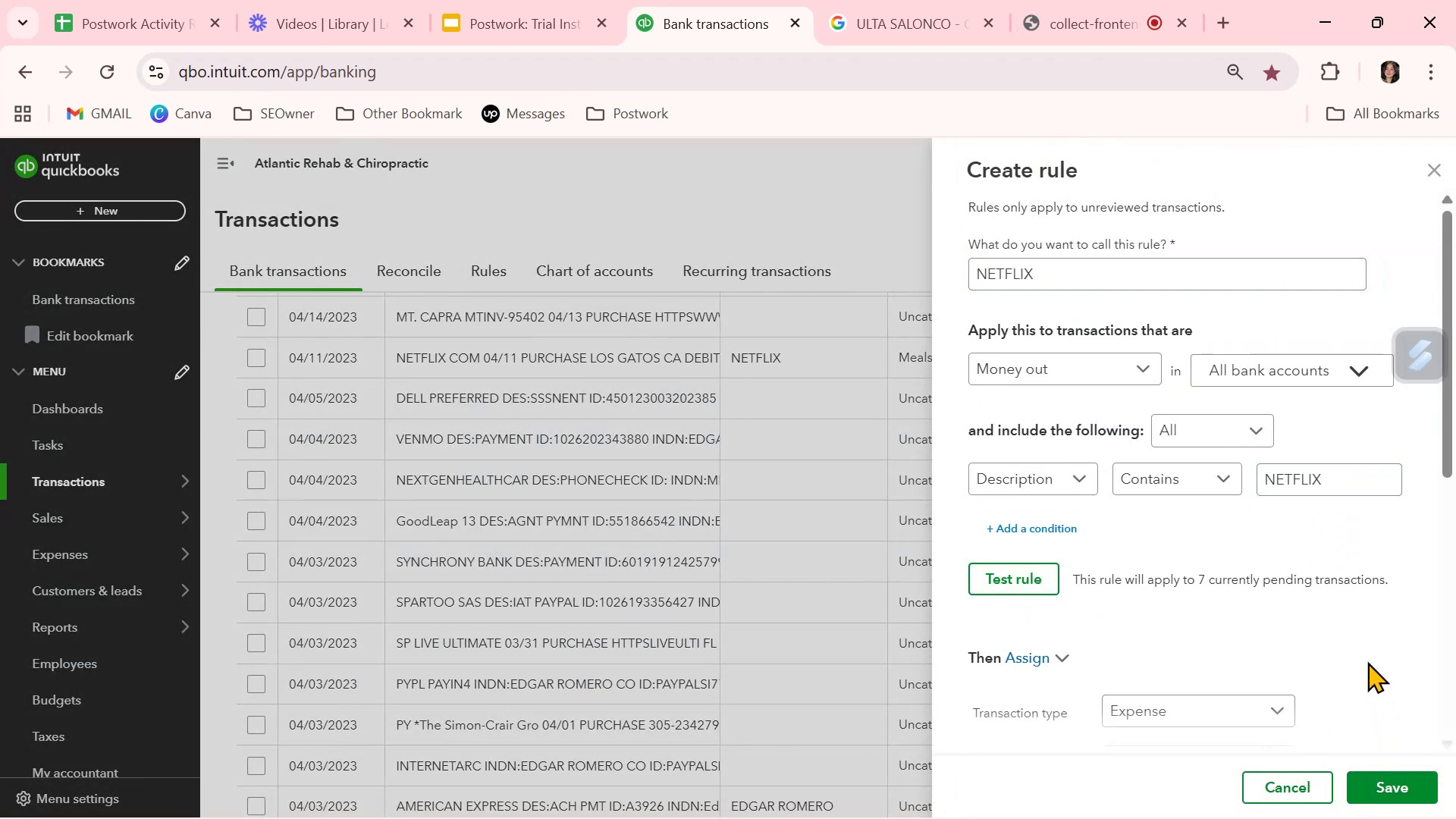 
left_click([1359, 638])
 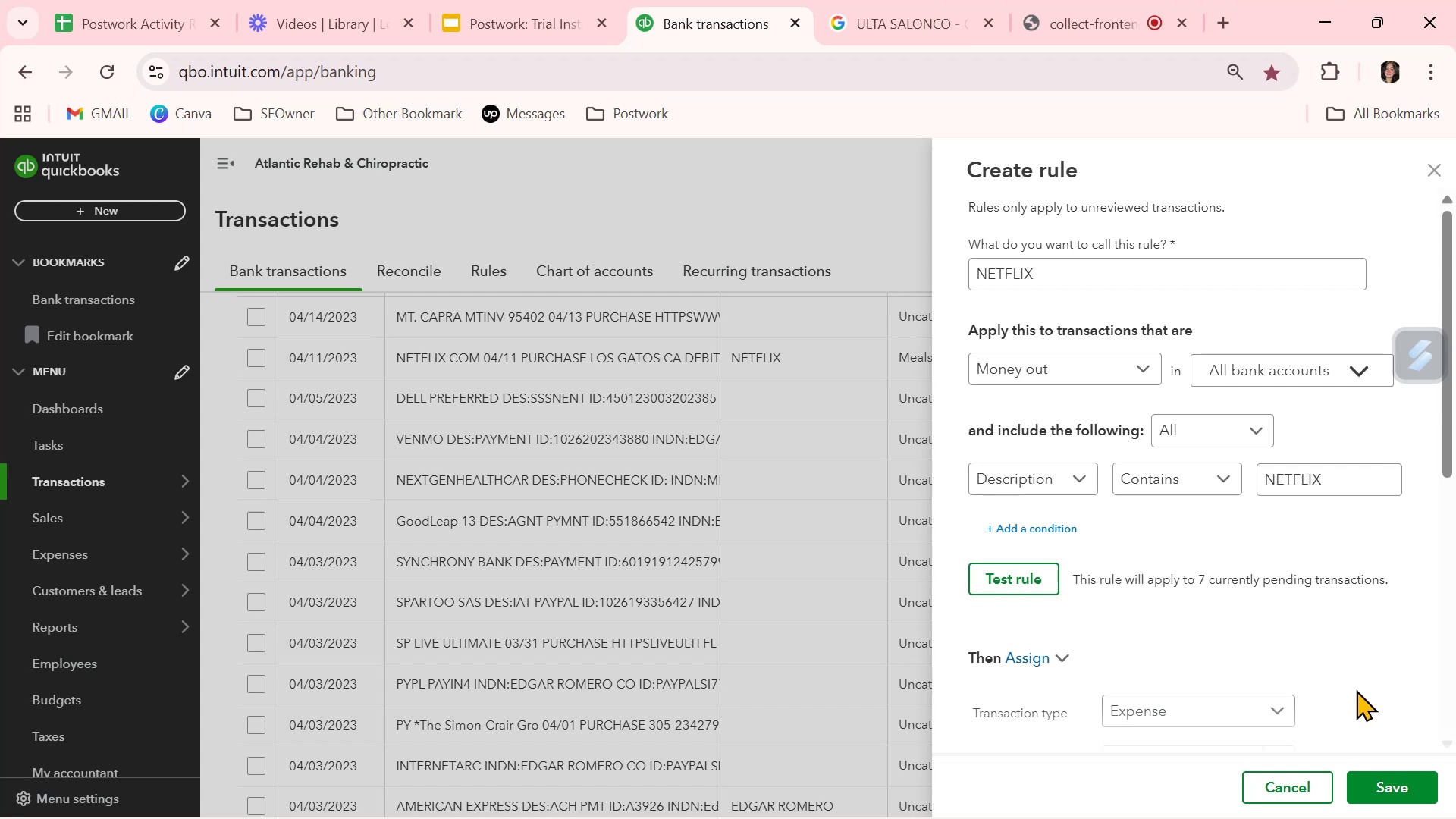 
scroll: coordinate [1329, 675], scroll_direction: down, amount: 3.0
 